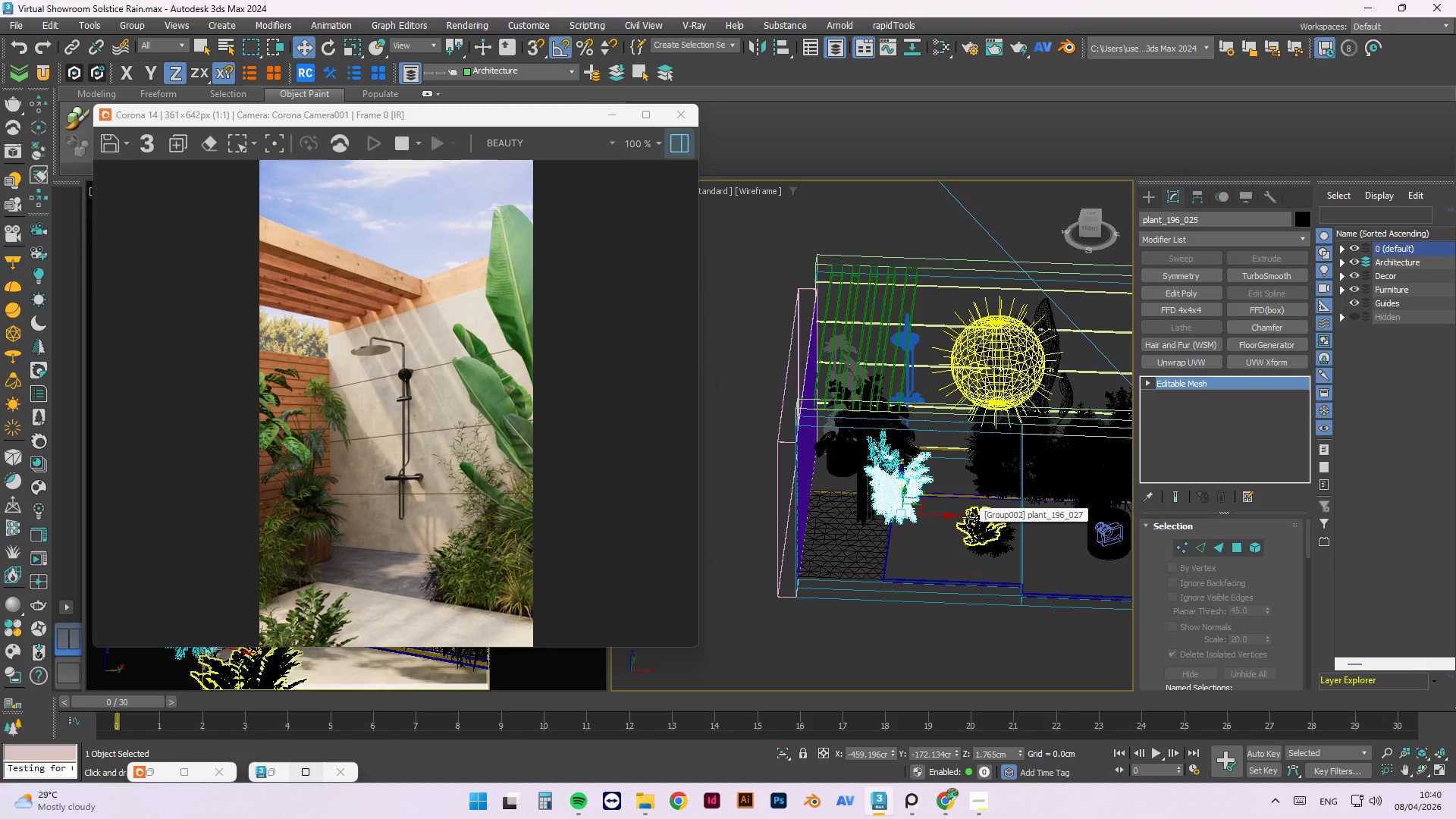 
left_click([968, 517])
 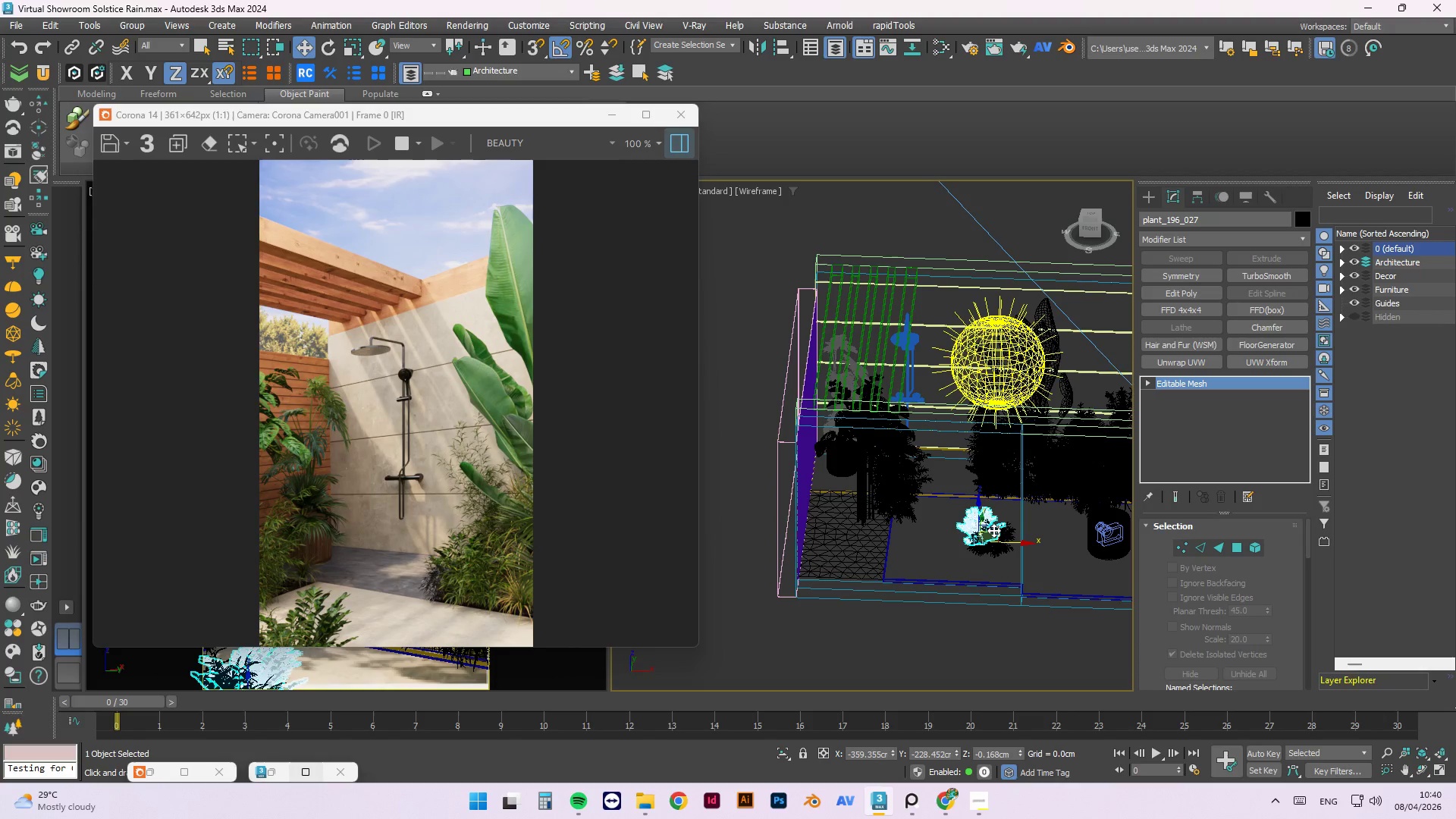 
left_click_drag(start_coordinate=[1009, 542], to_coordinate=[905, 538])
 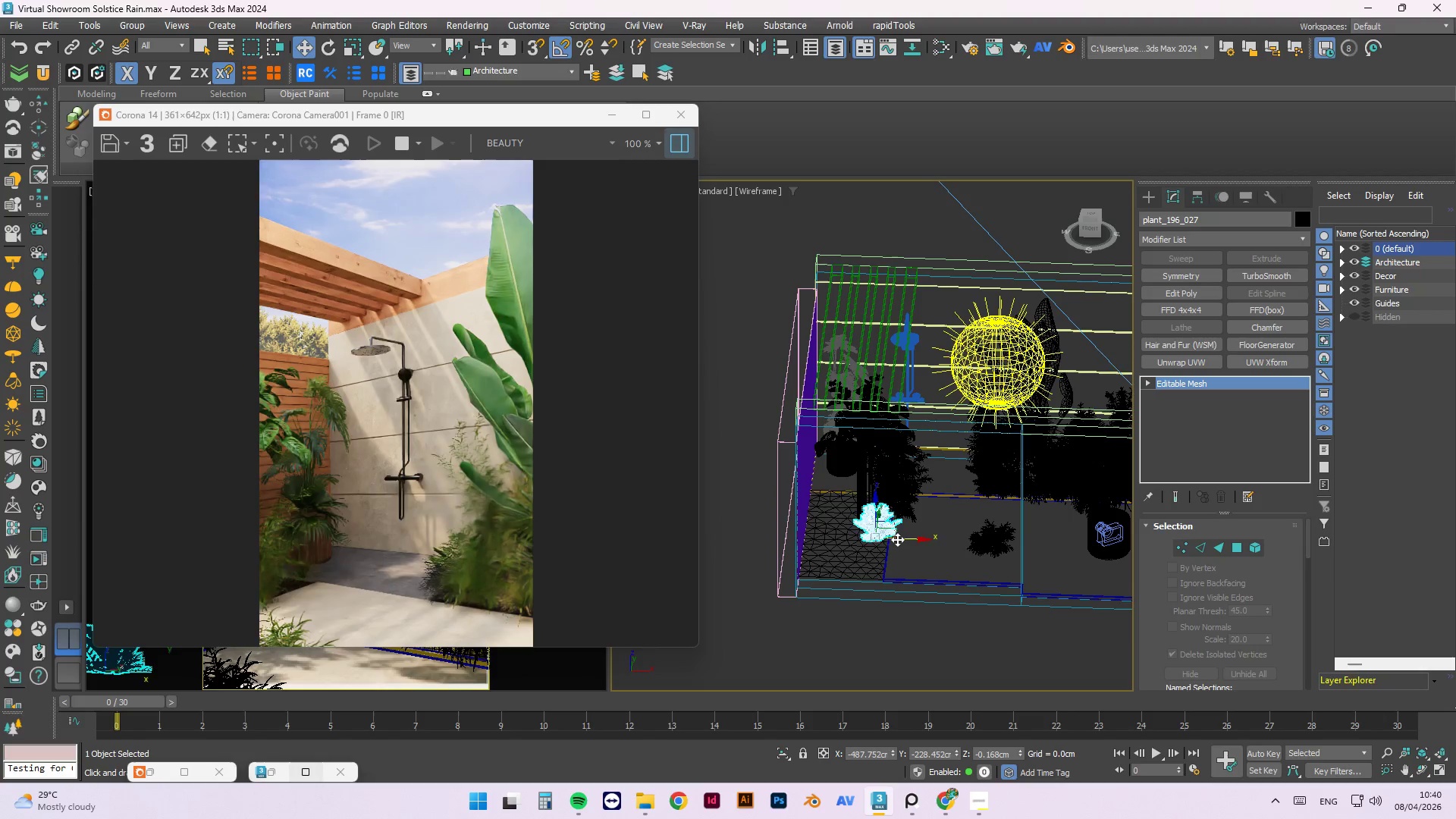 
hold_key(key=AltLeft, duration=1.05)
 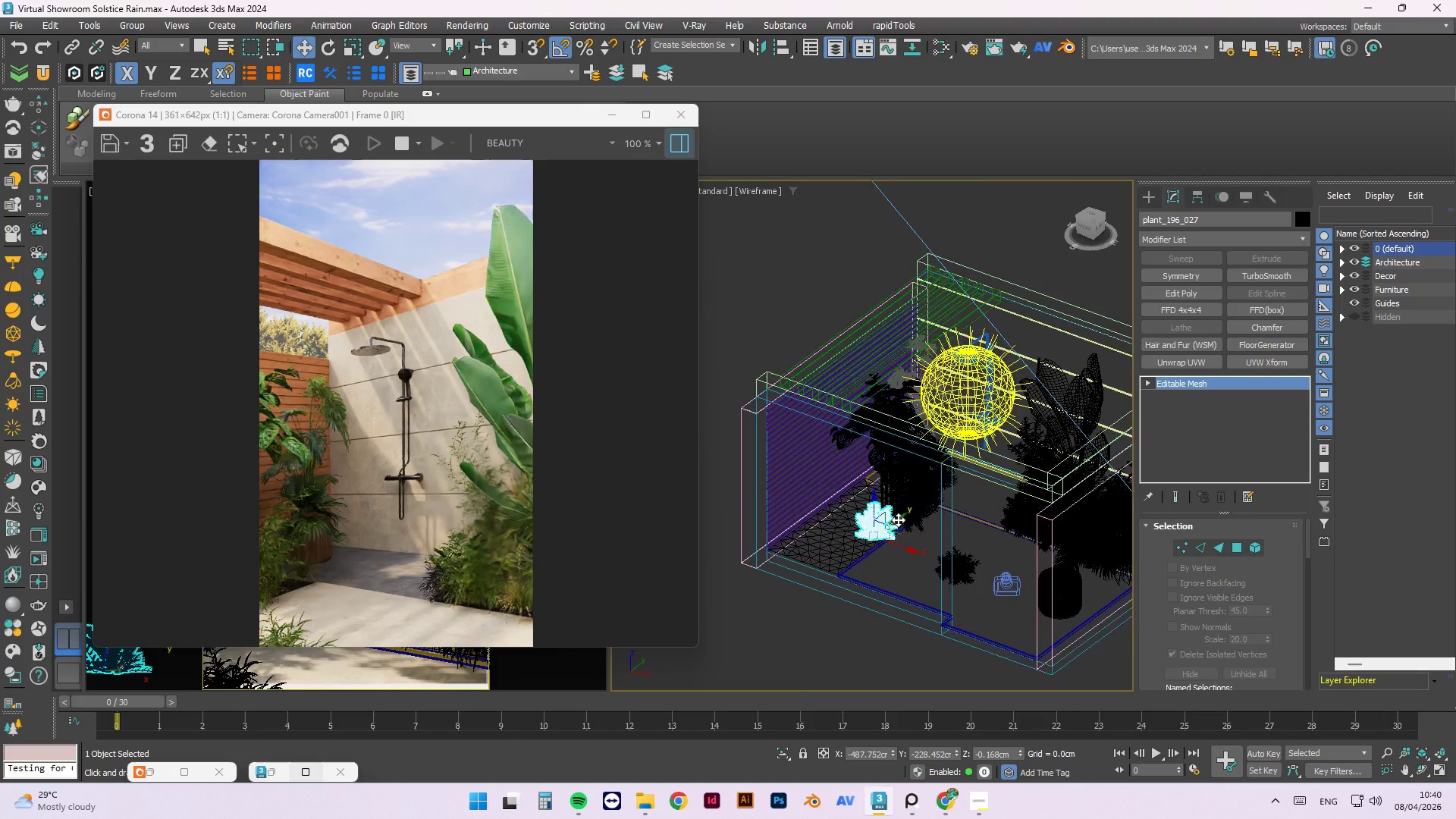 
scroll: coordinate [897, 519], scroll_direction: up, amount: 2.0
 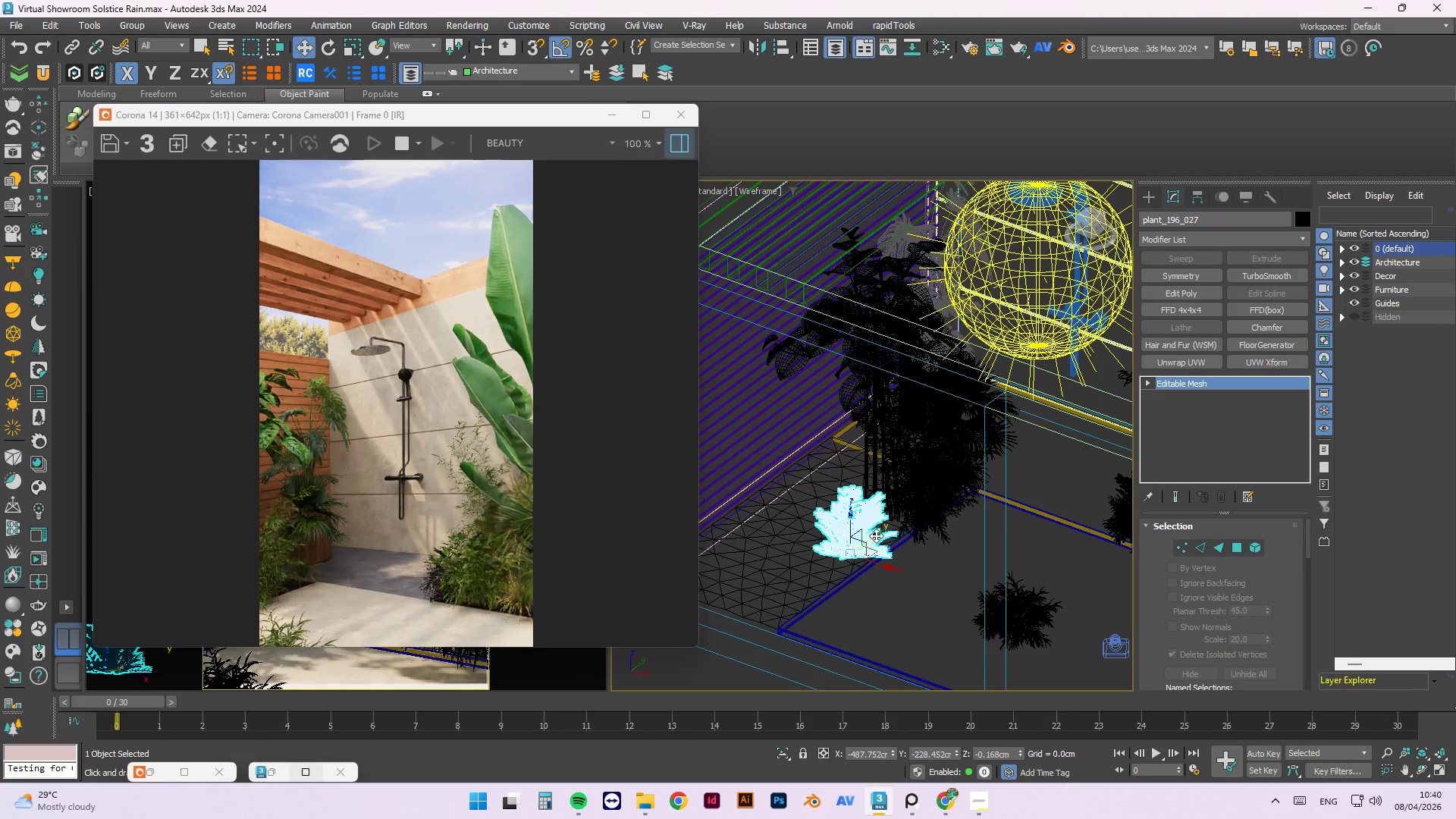 
left_click_drag(start_coordinate=[876, 530], to_coordinate=[912, 516])
 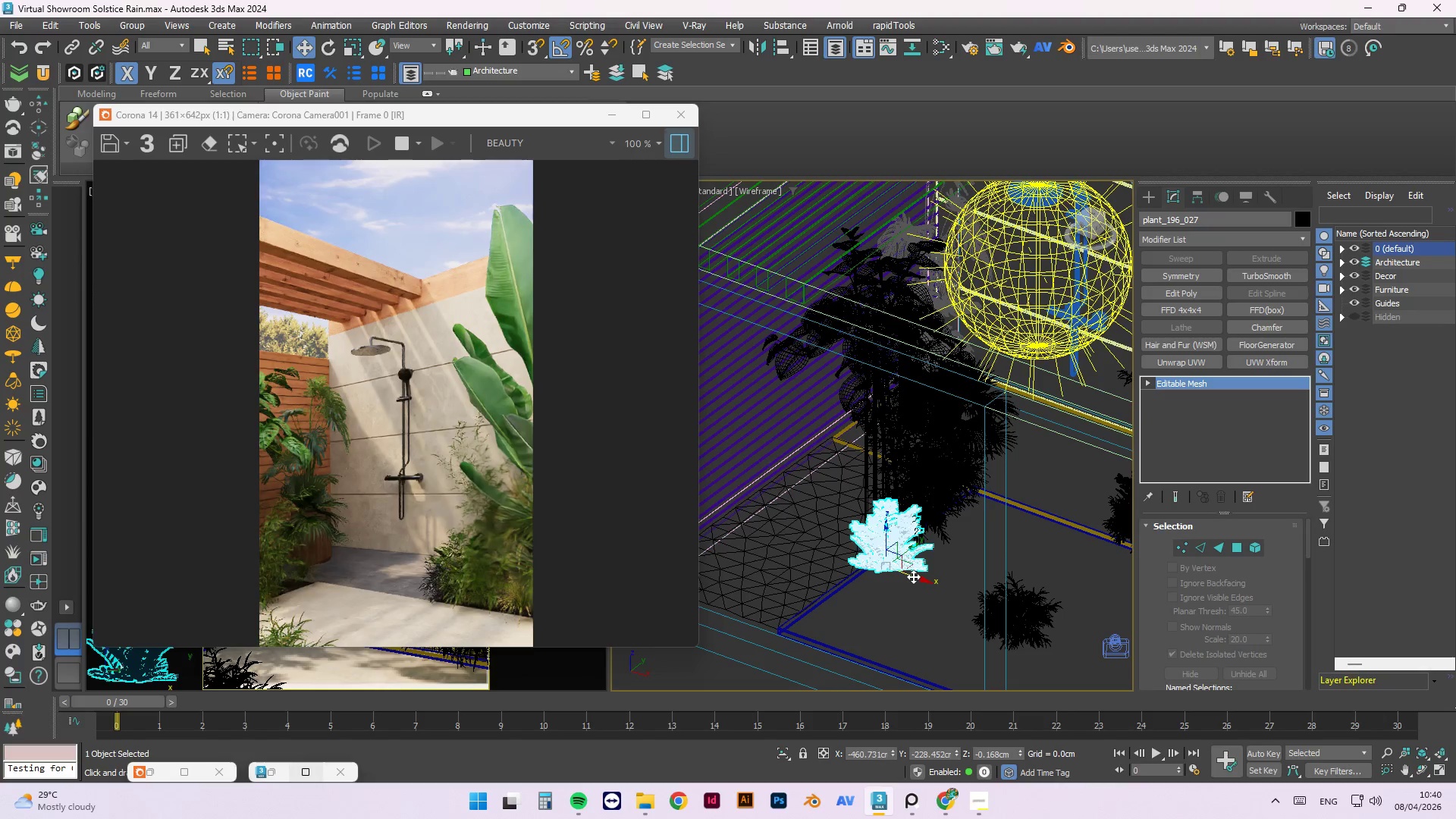 
scroll: coordinate [1033, 460], scroll_direction: down, amount: 1.0
 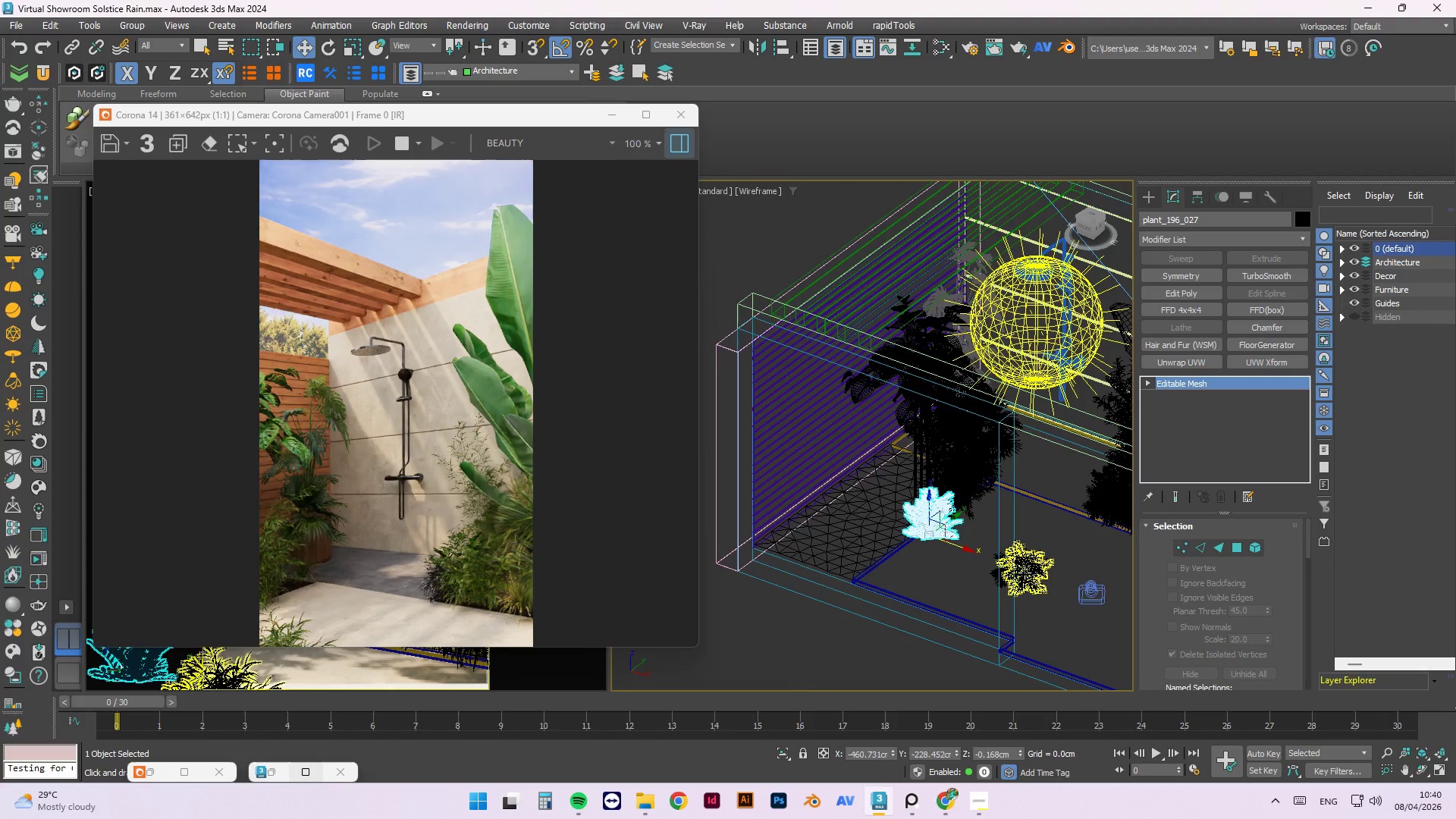 
left_click([1025, 573])
 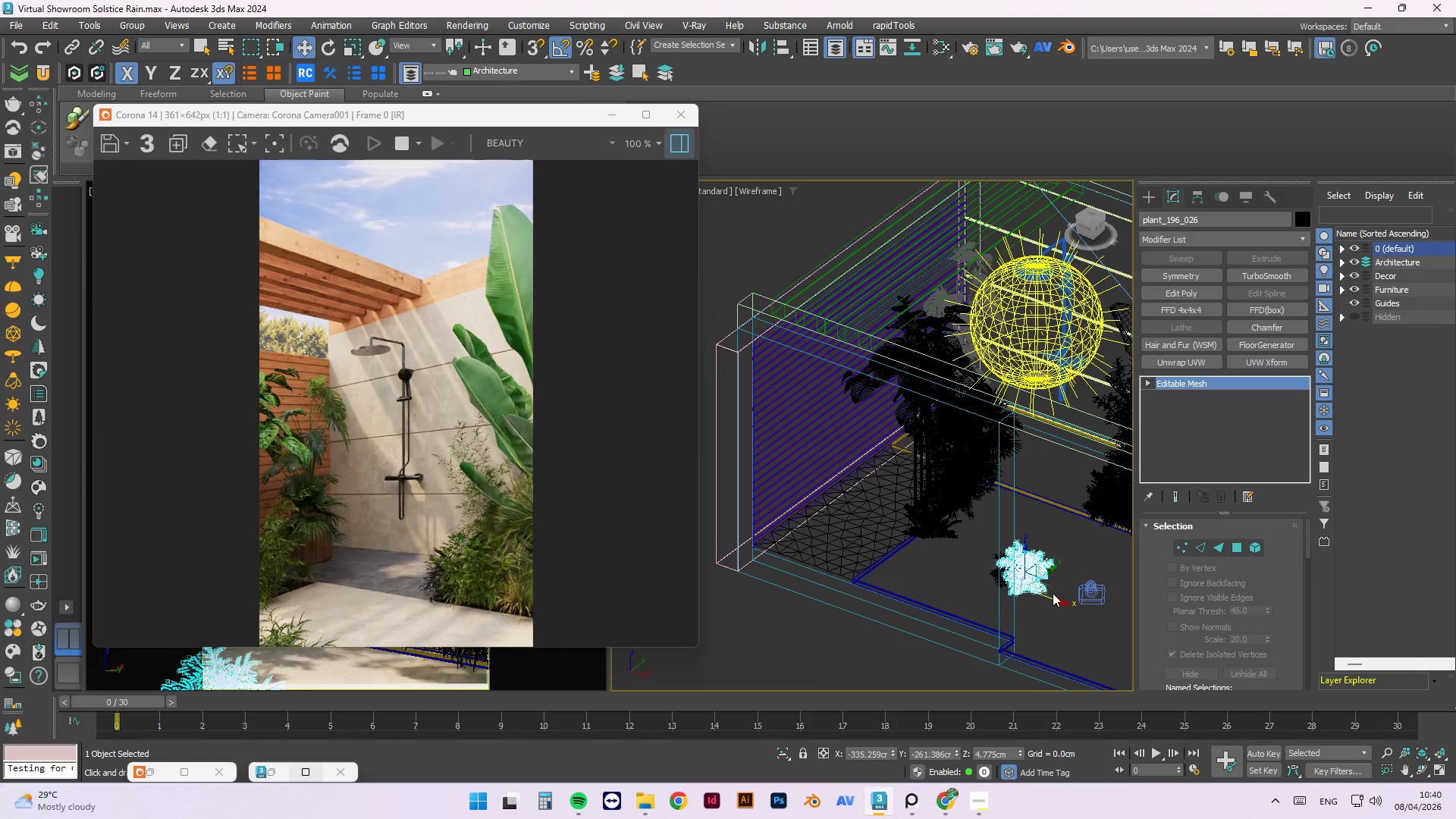 
left_click_drag(start_coordinate=[1056, 600], to_coordinate=[928, 537])
 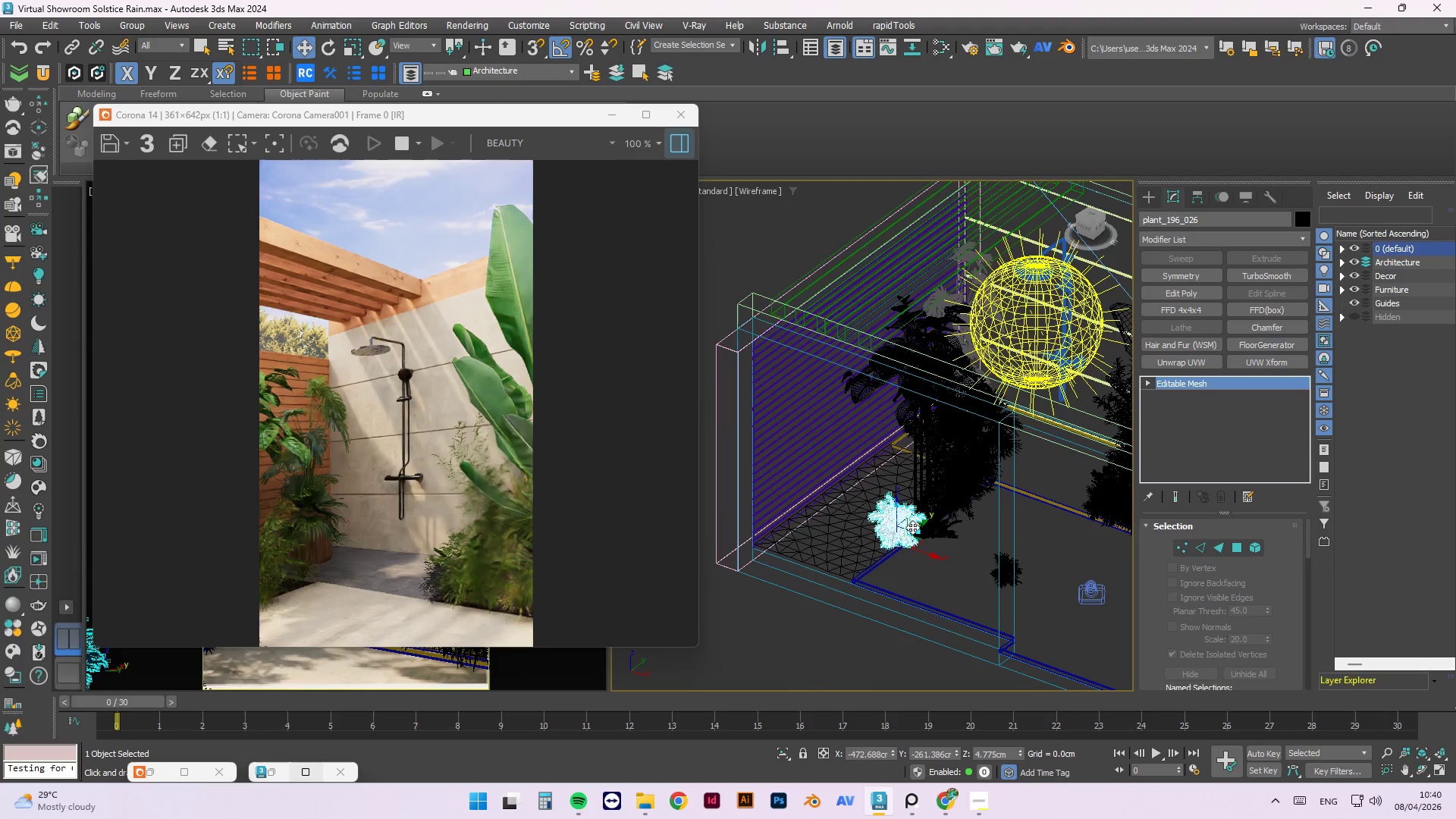 
left_click_drag(start_coordinate=[918, 529], to_coordinate=[1005, 475])
 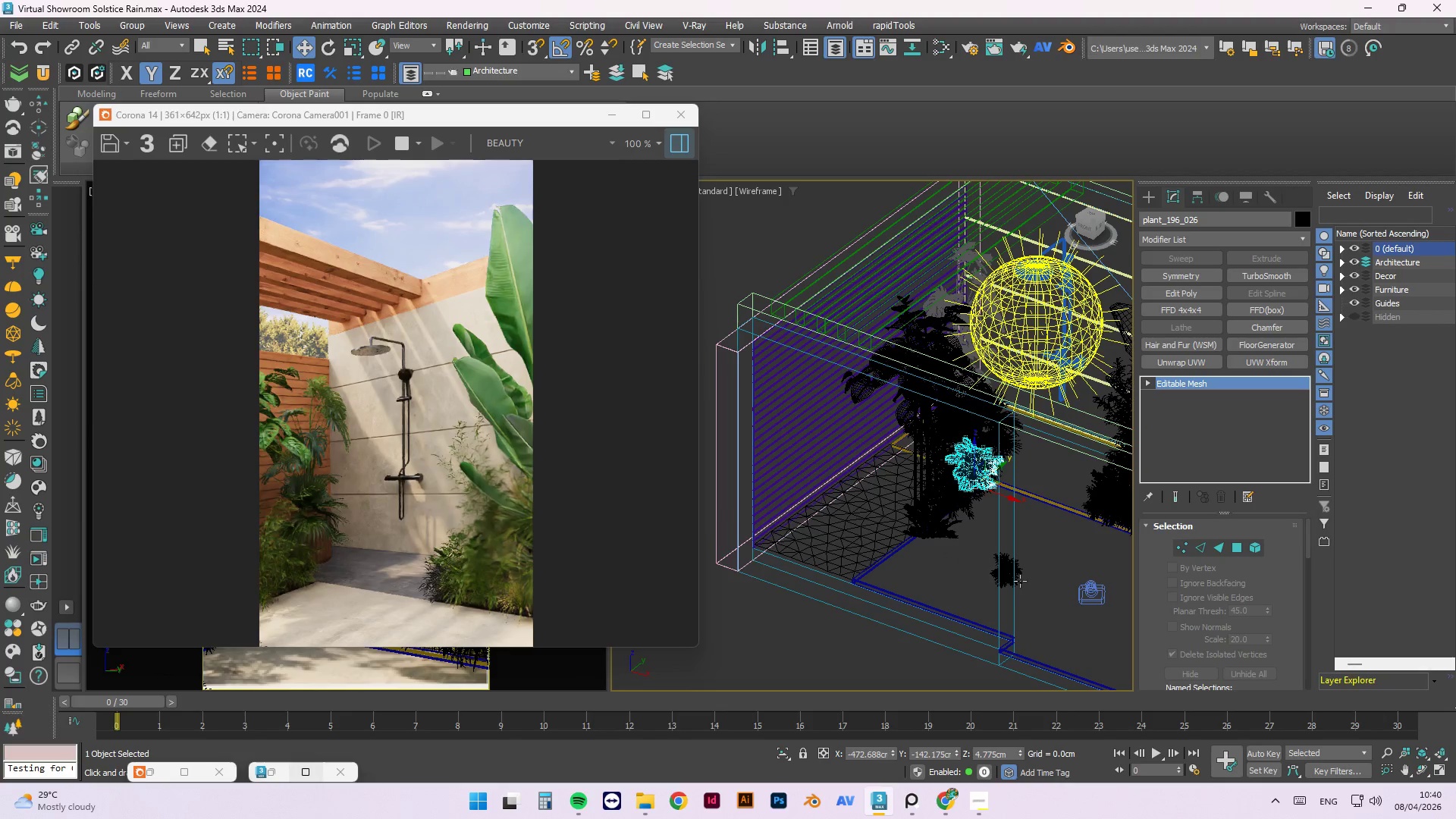 
scroll: coordinate [1003, 563], scroll_direction: up, amount: 3.0
 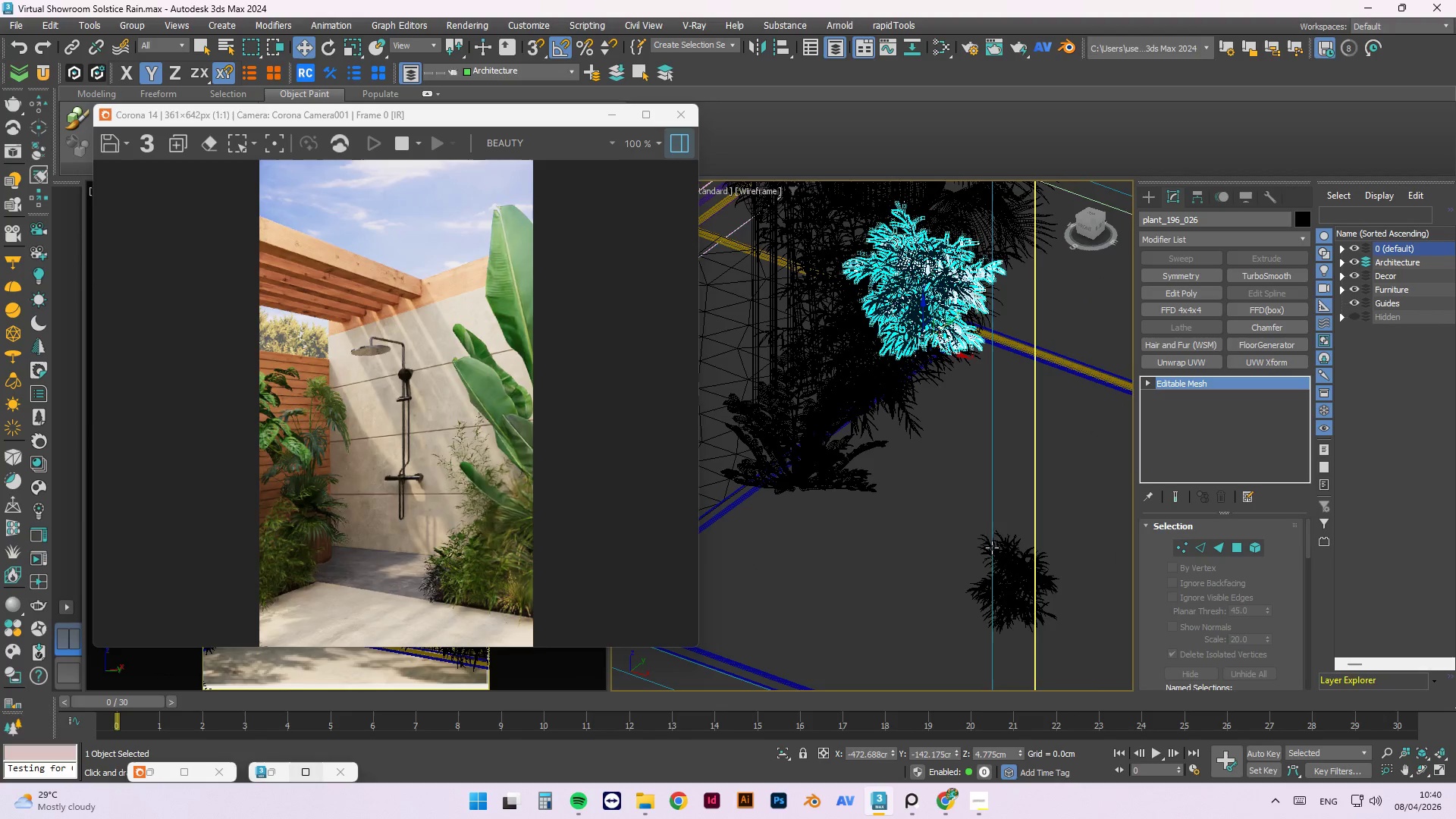 
left_click([1010, 551])
 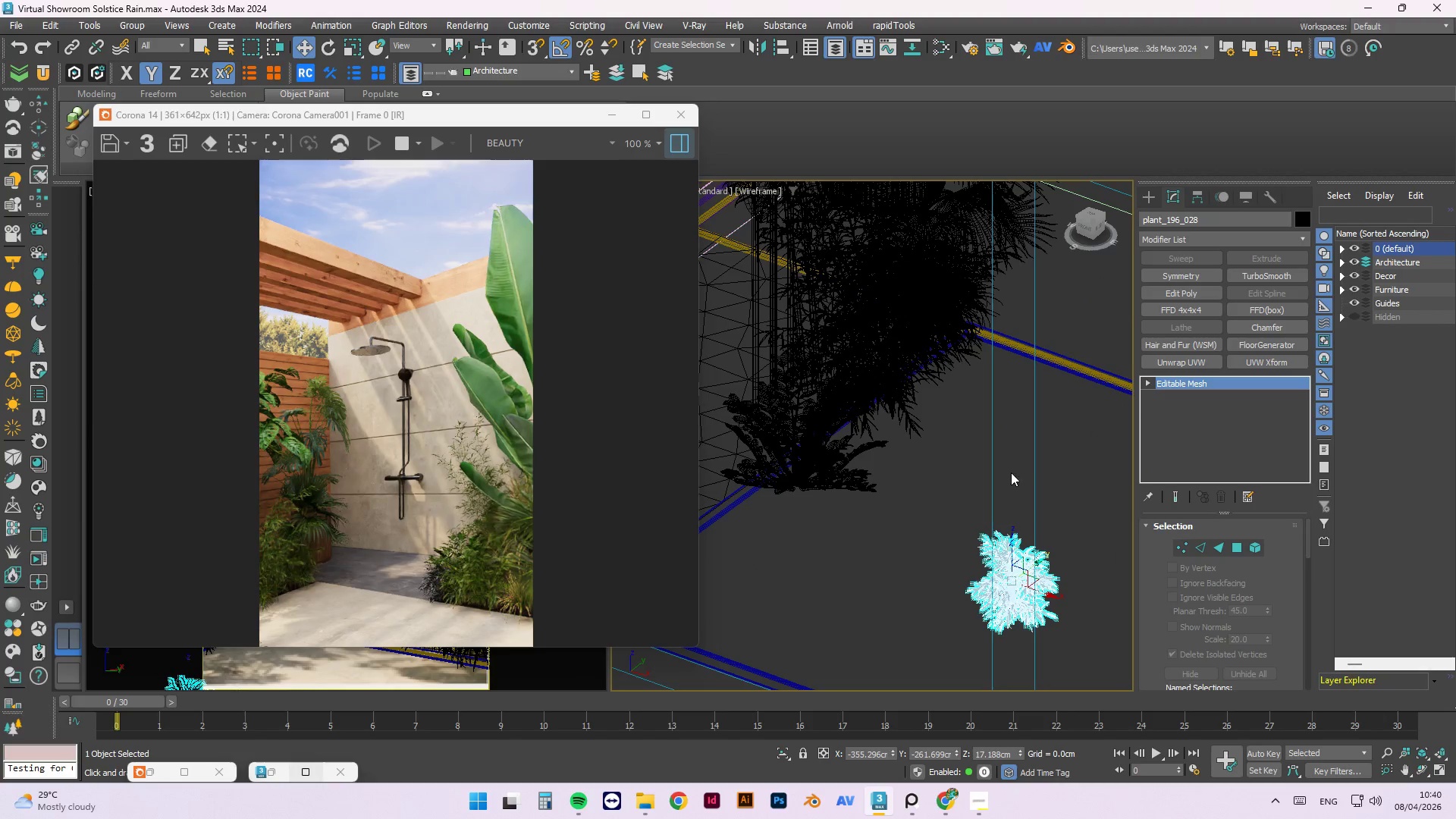 
scroll: coordinate [1018, 527], scroll_direction: down, amount: 3.0
 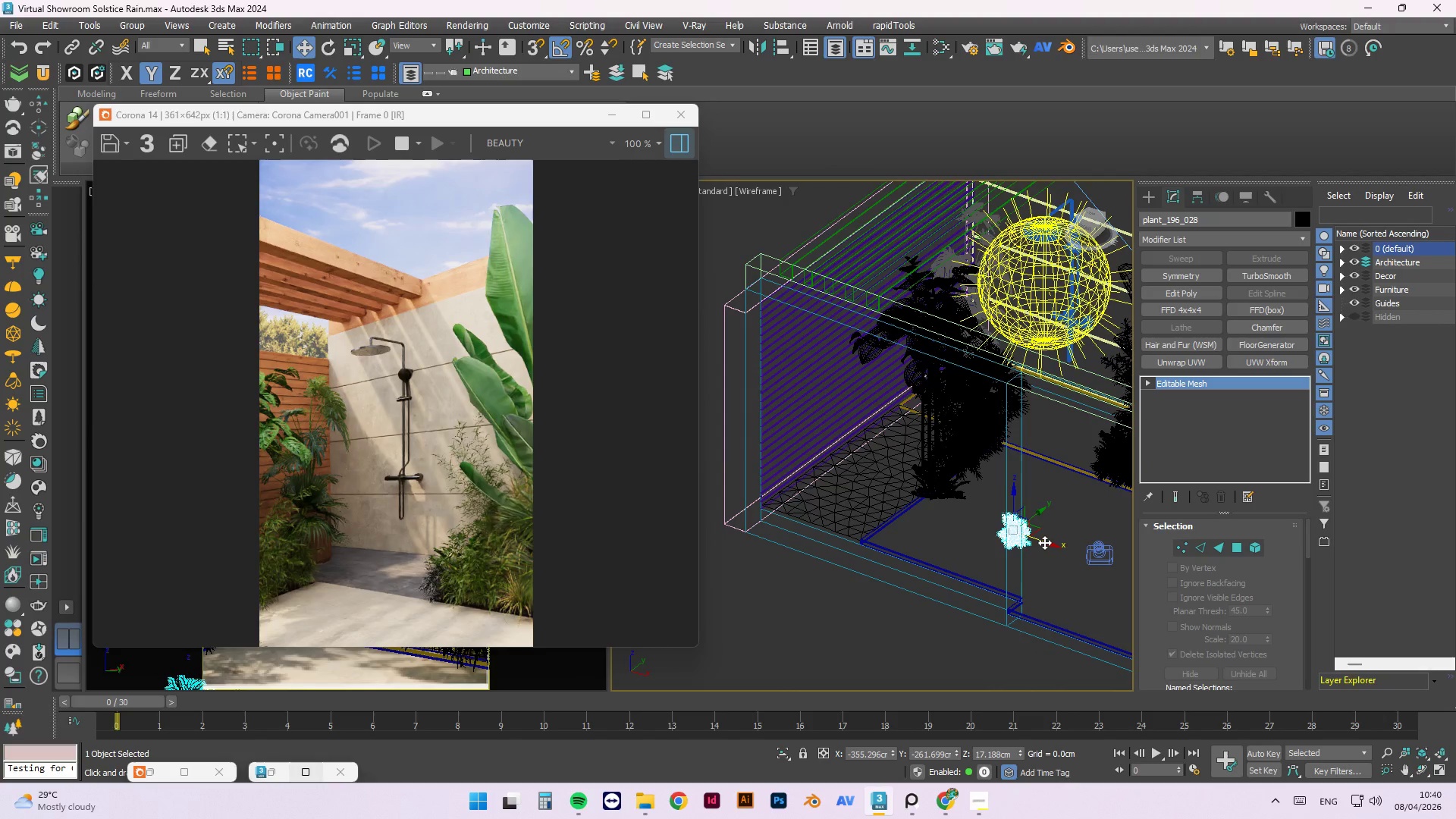 
left_click_drag(start_coordinate=[1045, 541], to_coordinate=[942, 463])
 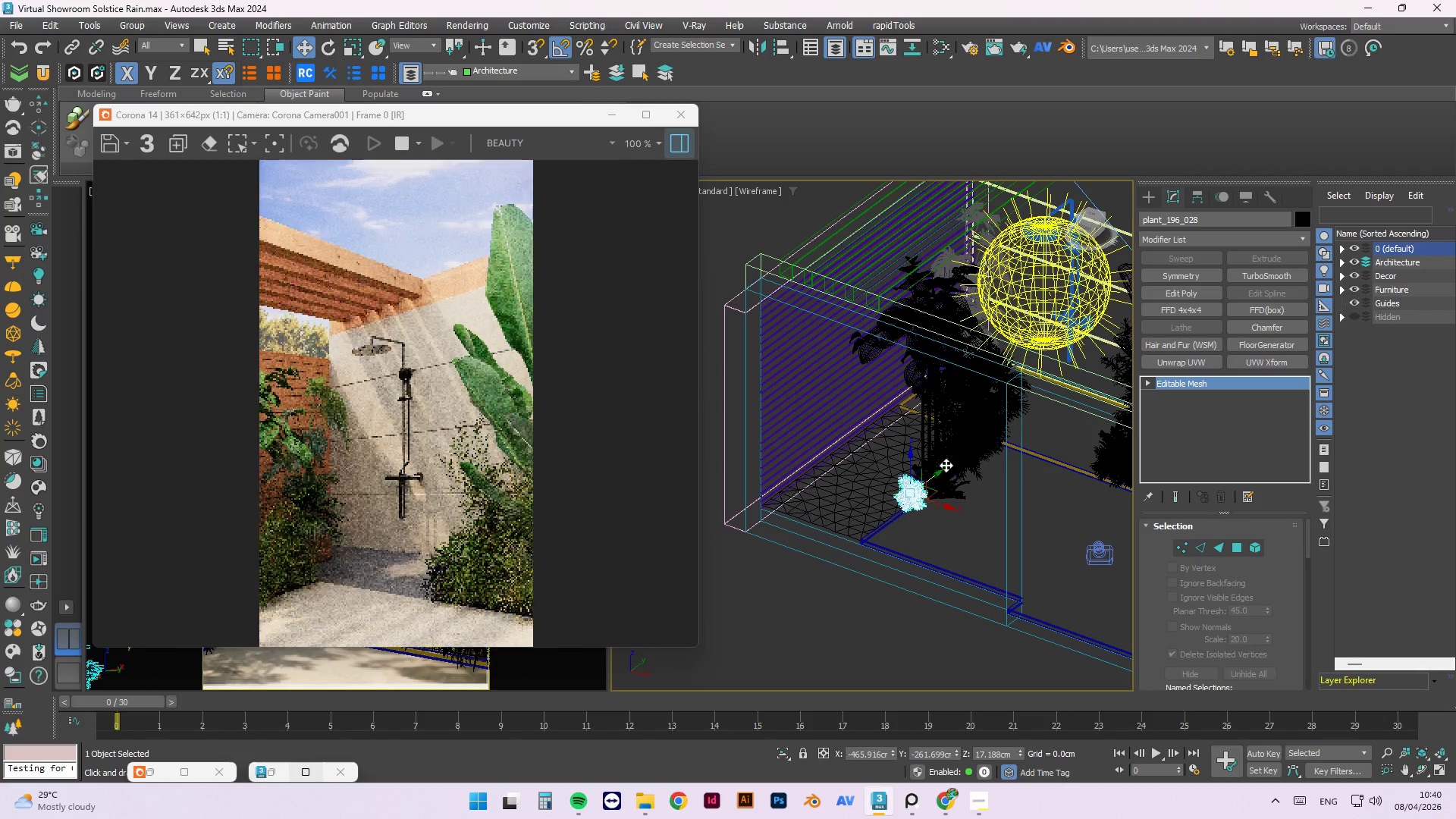 
scroll: coordinate [953, 459], scroll_direction: up, amount: 2.0
 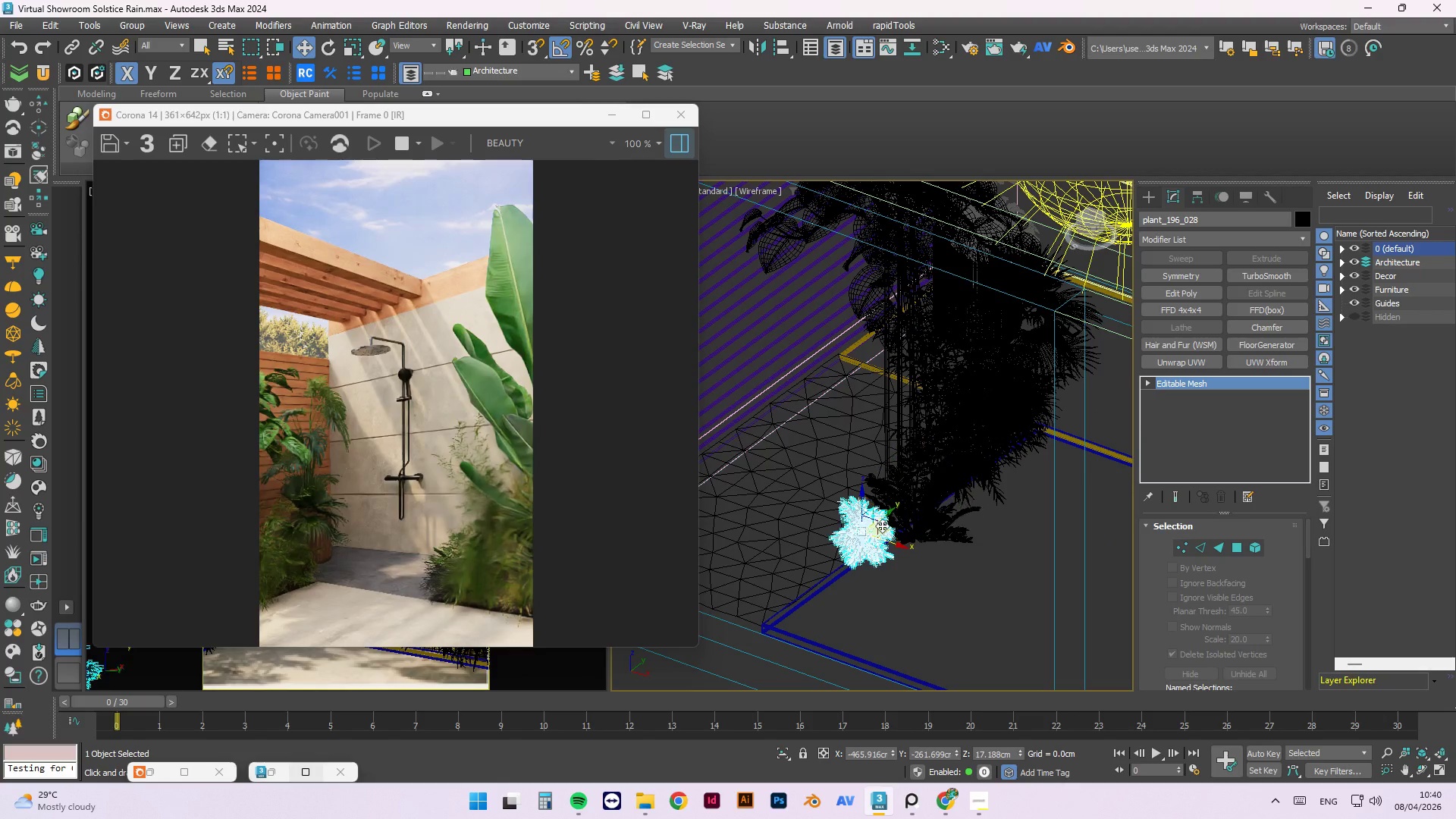 
hold_key(key=AltLeft, duration=1.5)
 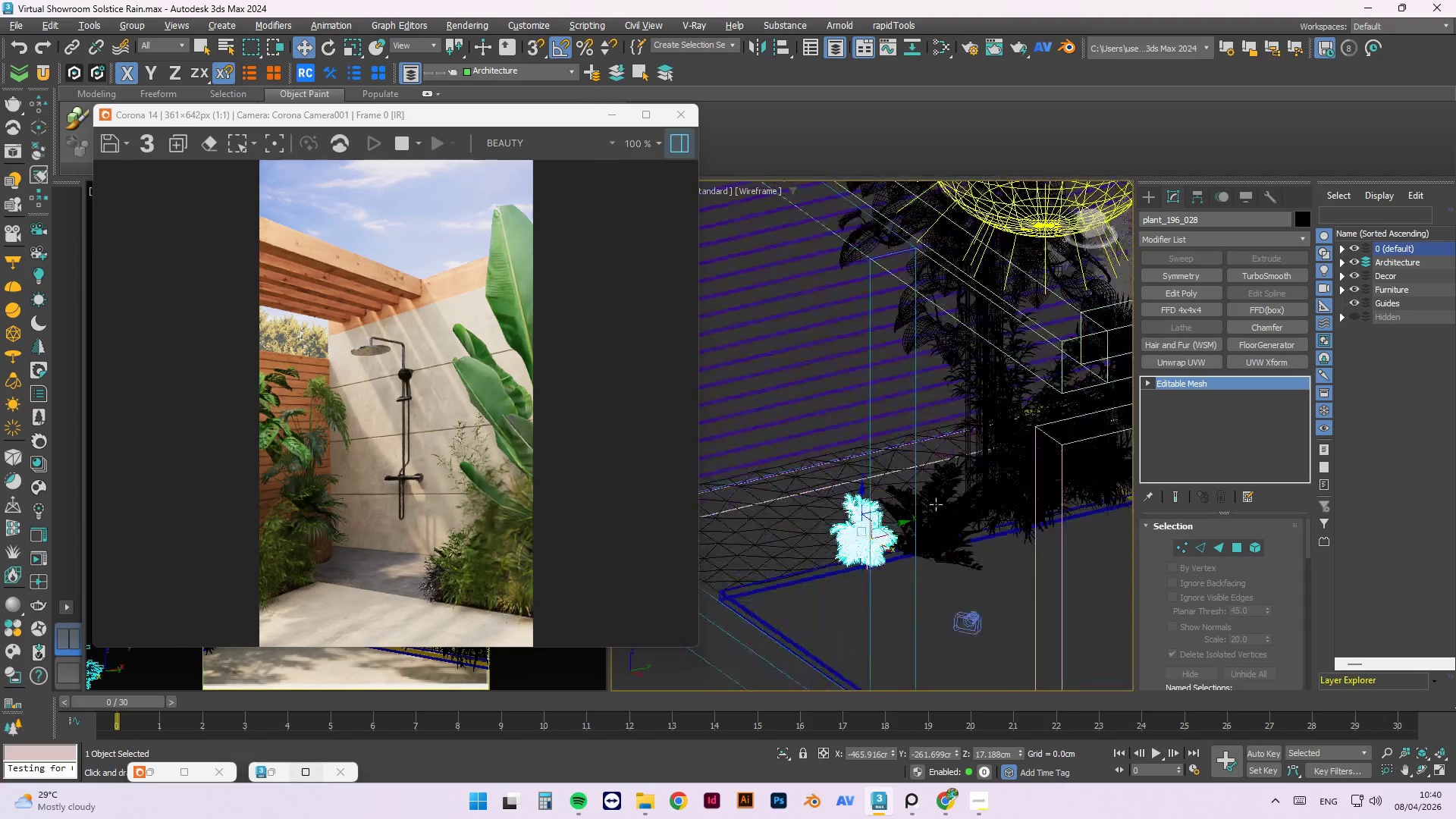 
hold_key(key=AltLeft, duration=1.06)
 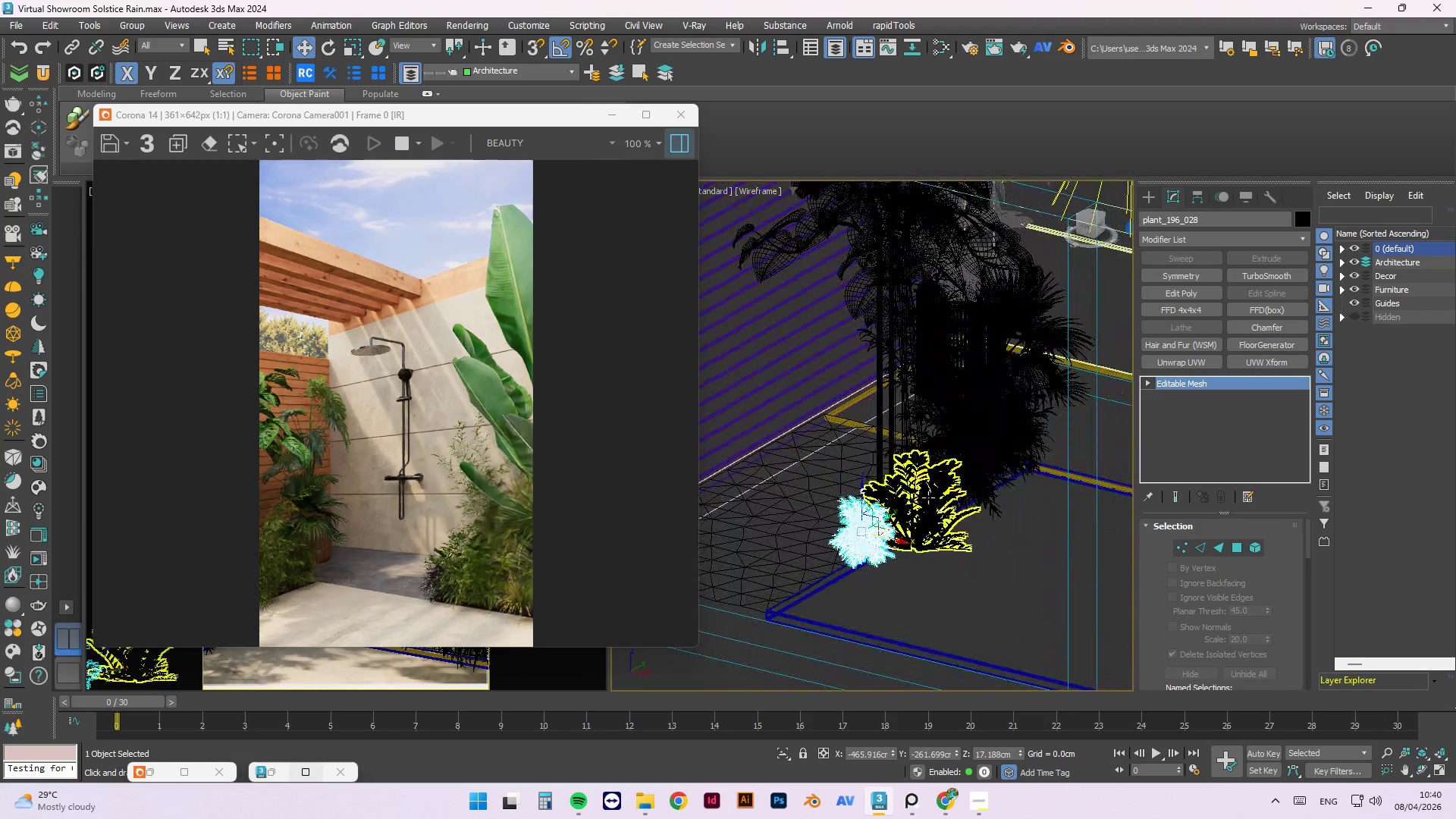 
left_click([928, 497])
 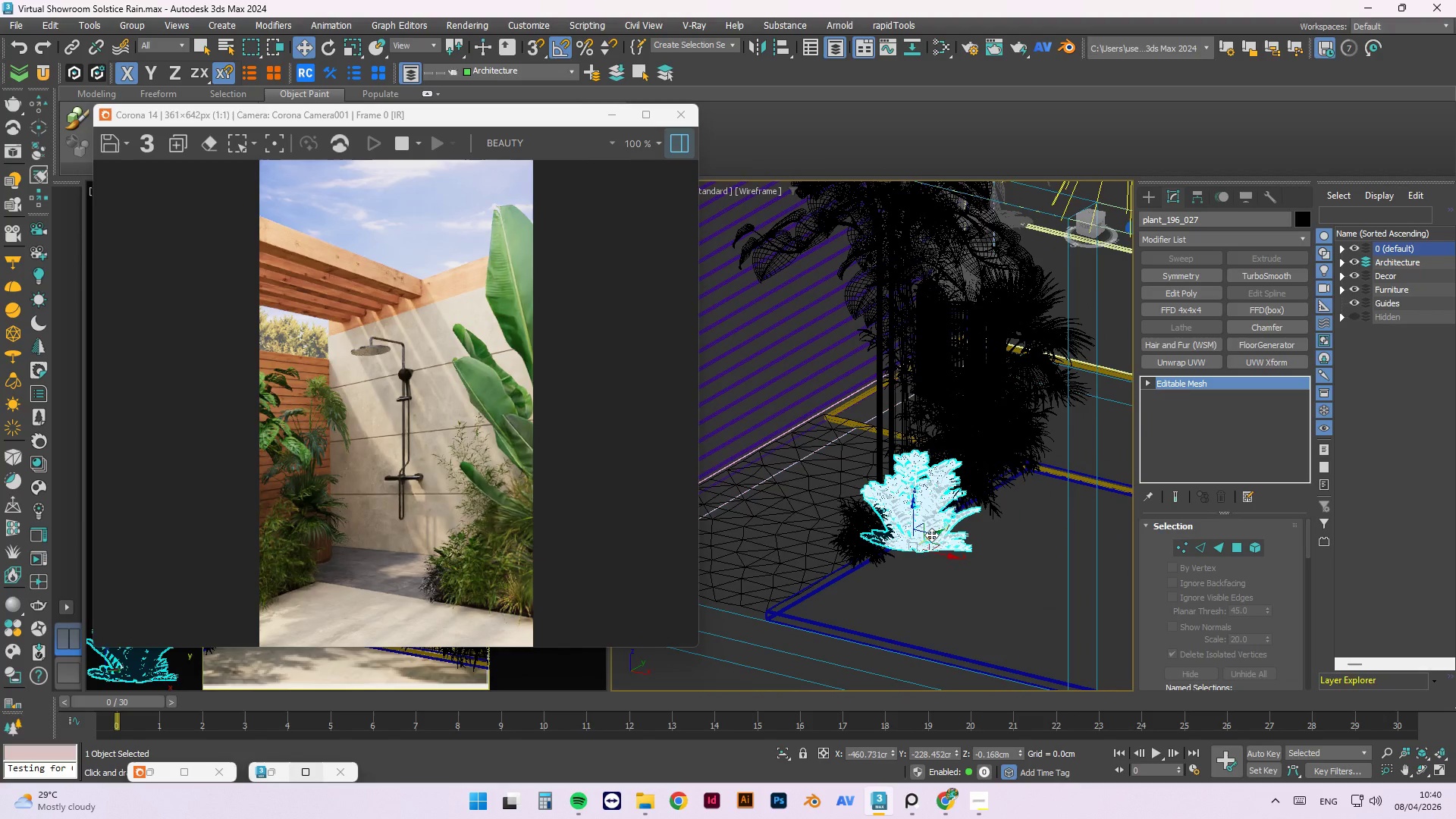 
left_click_drag(start_coordinate=[934, 535], to_coordinate=[927, 516])
 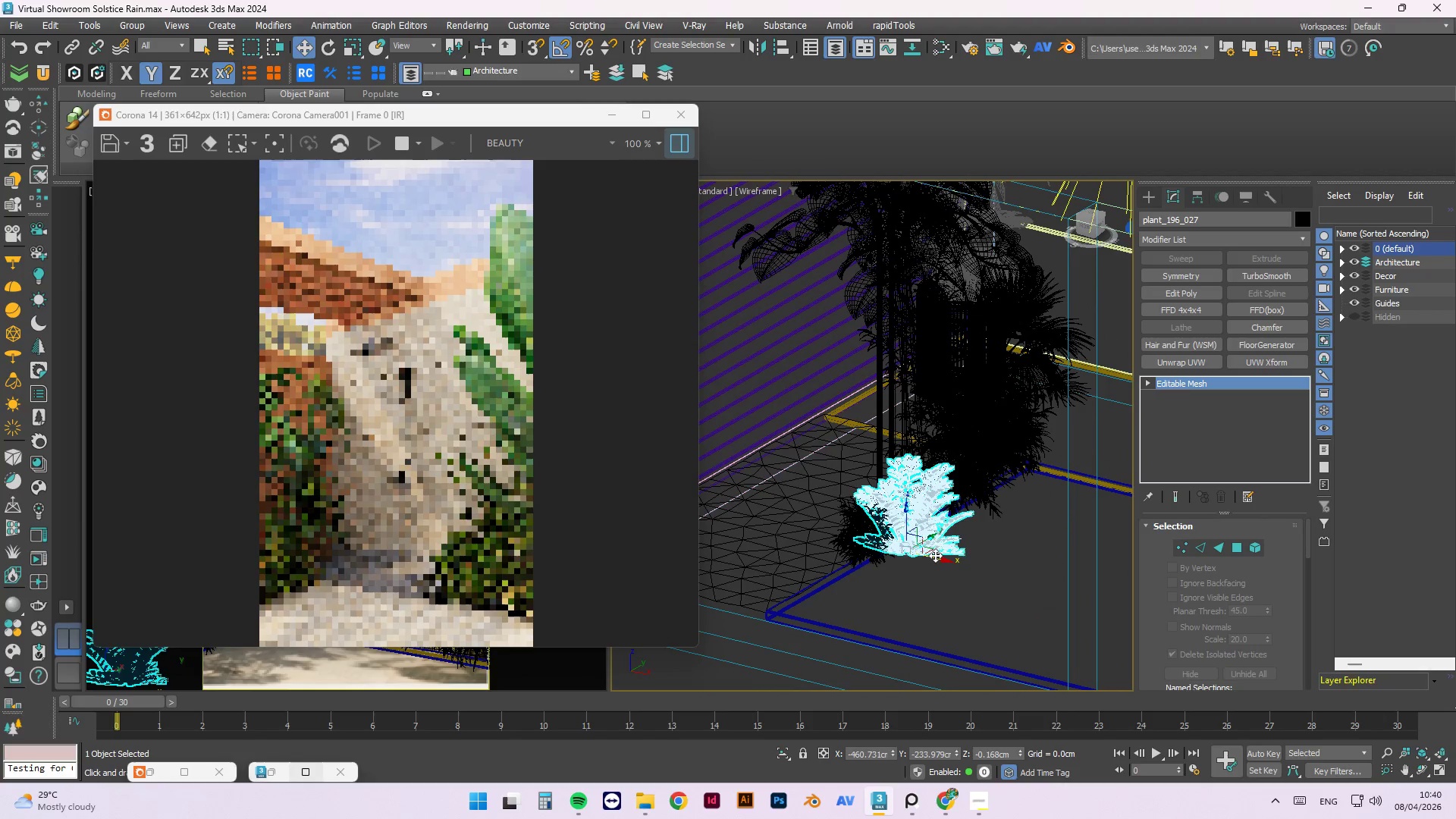 
left_click_drag(start_coordinate=[935, 558], to_coordinate=[913, 531])
 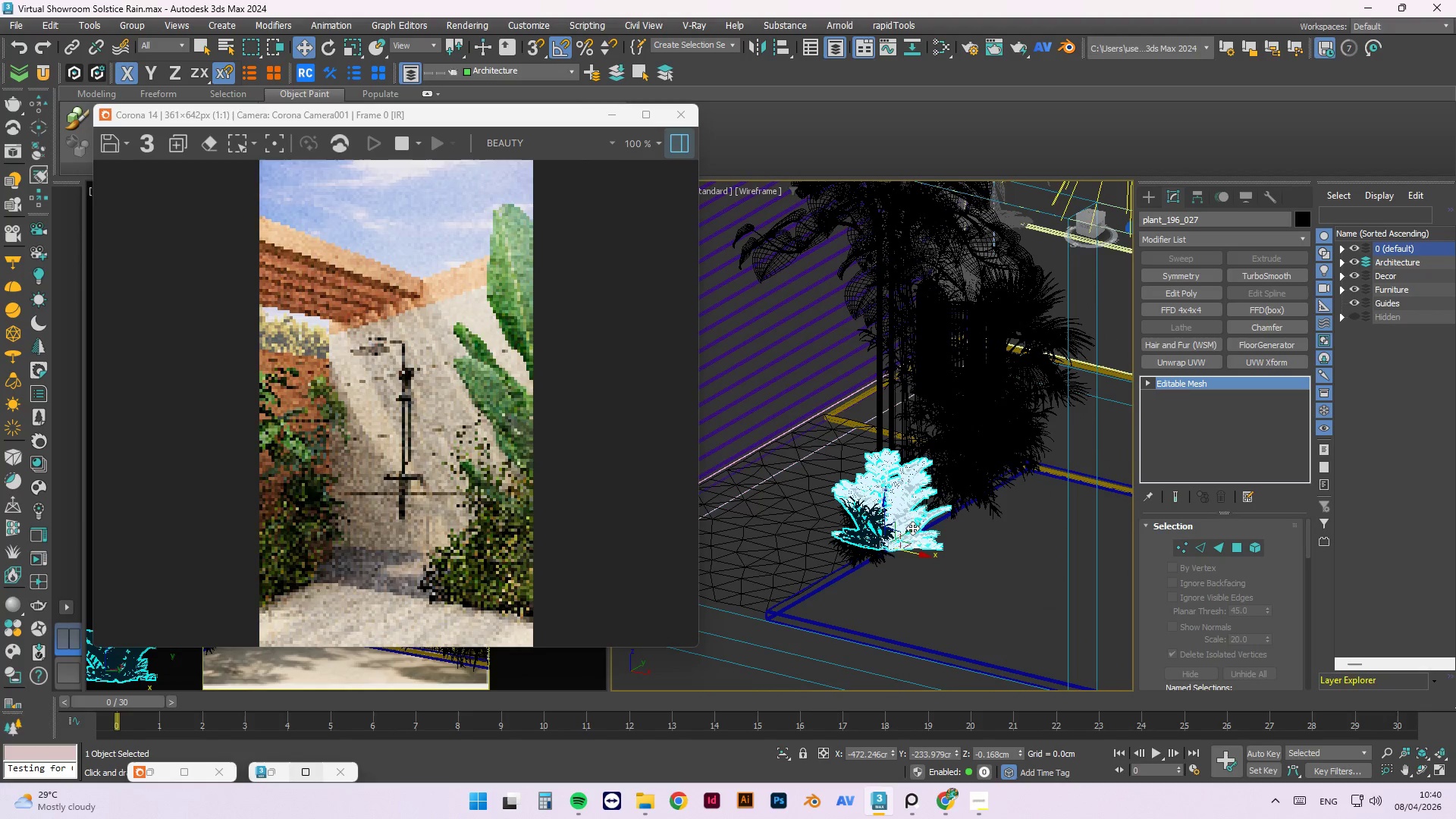 
left_click_drag(start_coordinate=[912, 529], to_coordinate=[920, 520])
 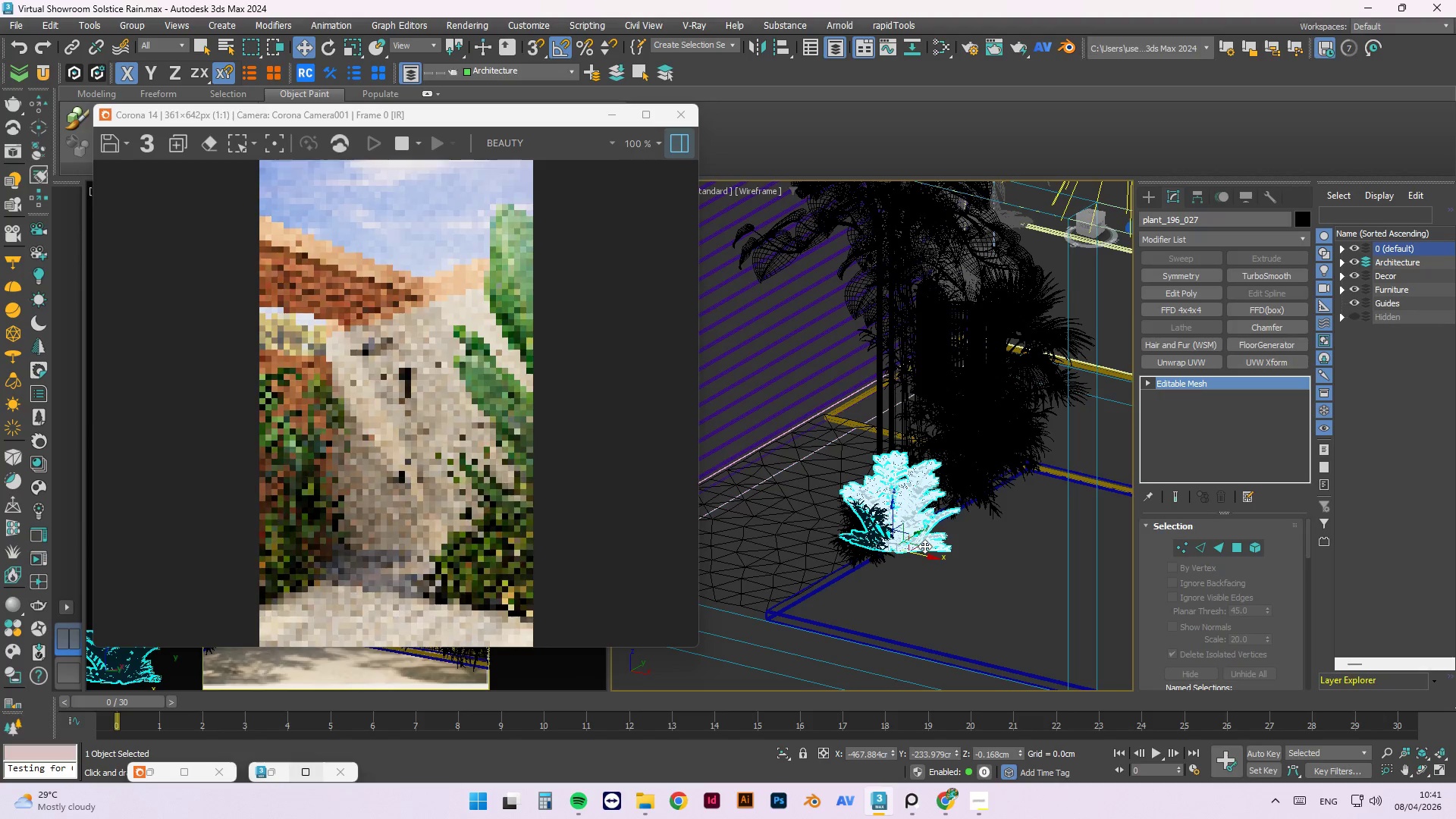 
key(Control+ControlLeft)
 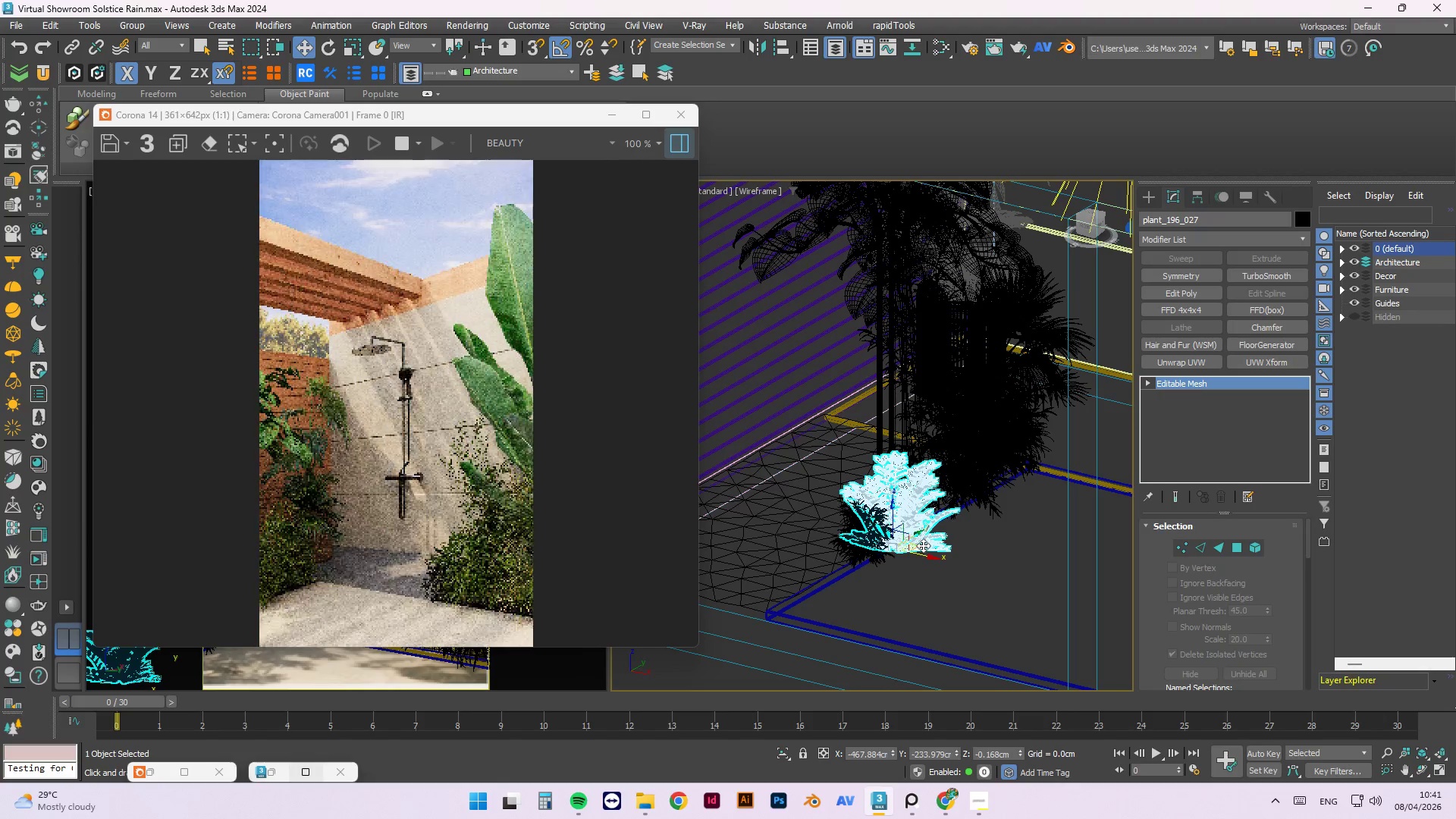 
key(Control+Z)
 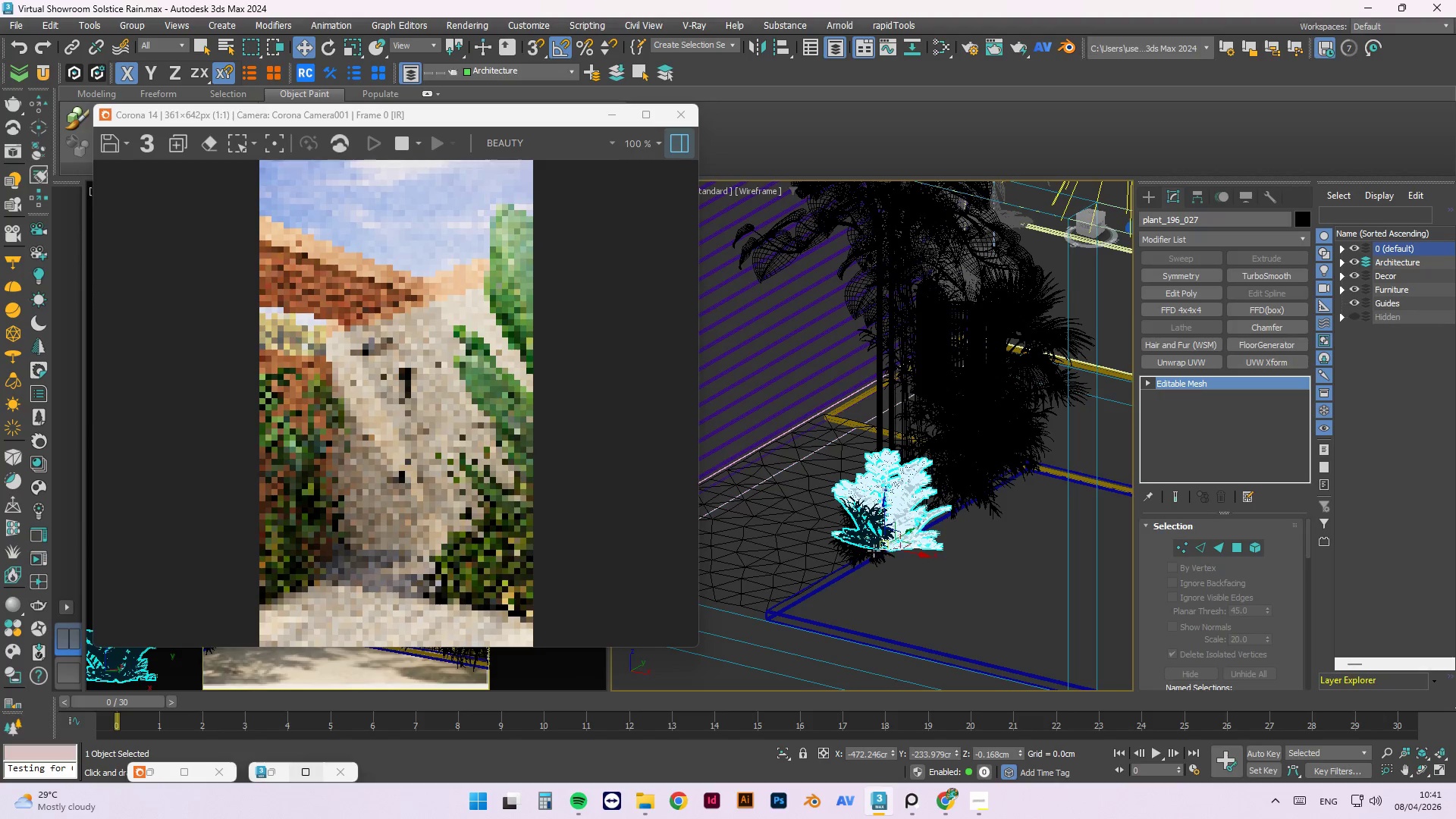 
left_click([867, 550])
 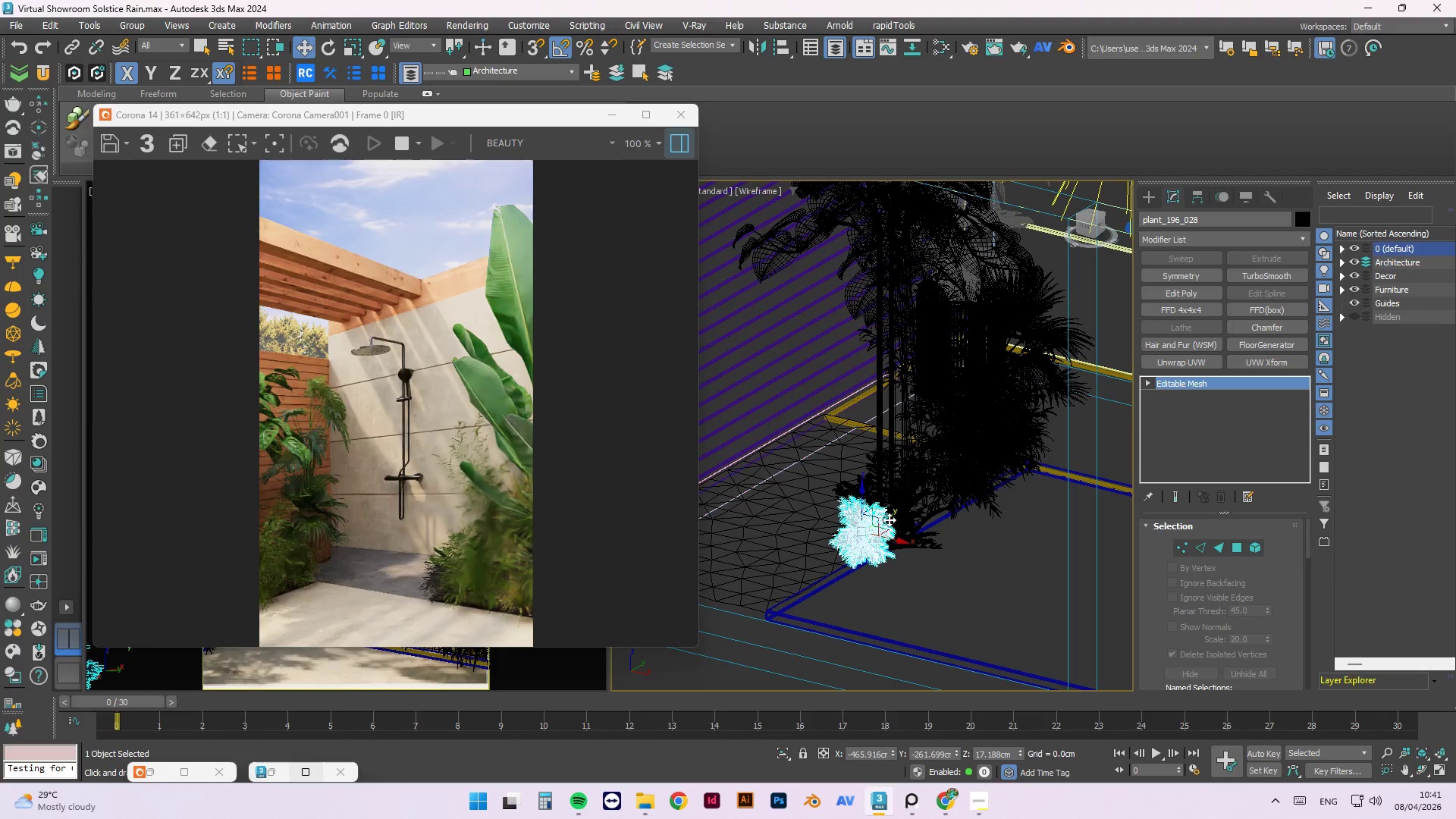 
left_click_drag(start_coordinate=[888, 519], to_coordinate=[877, 531])
 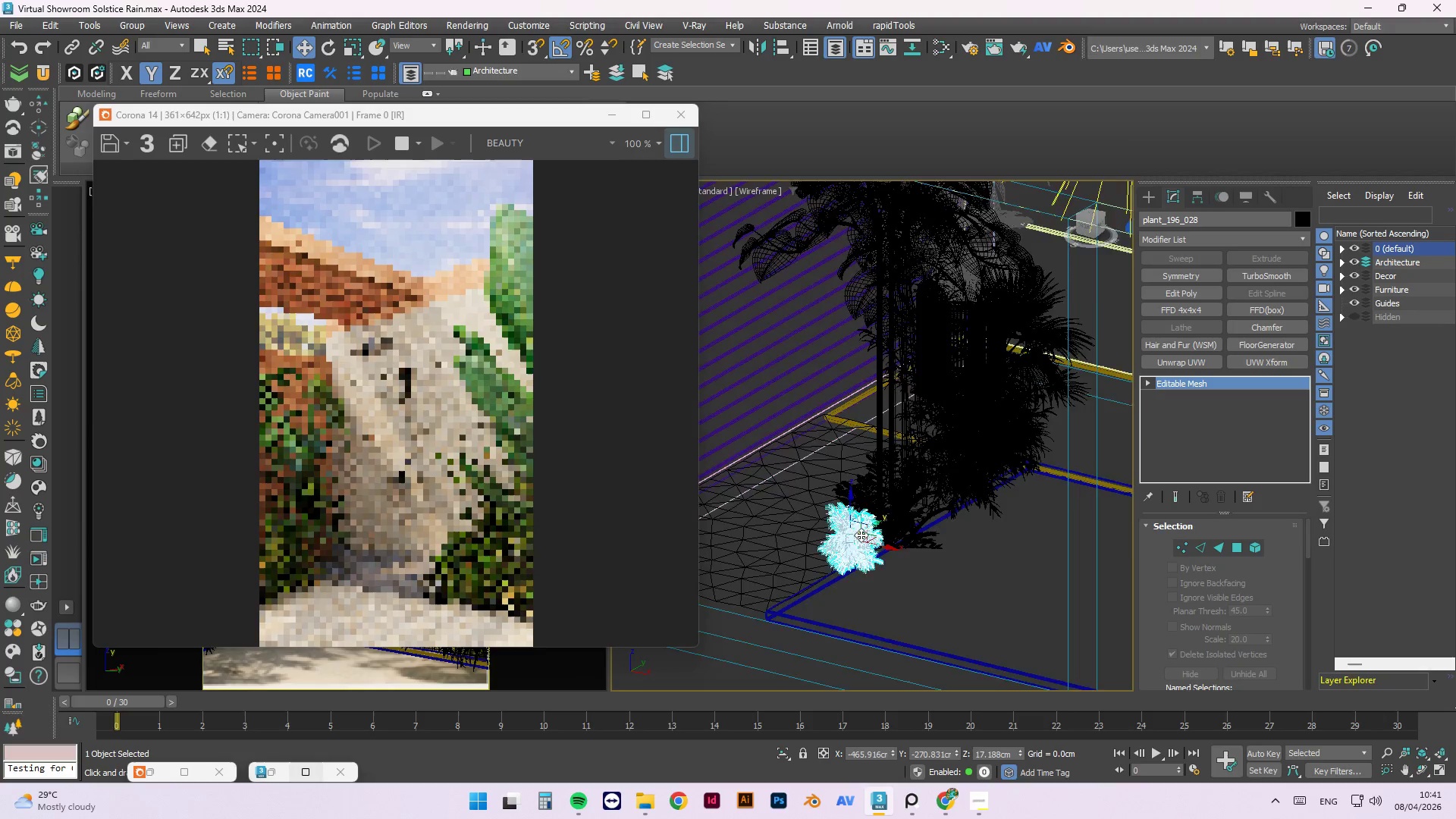 
hold_key(key=AltLeft, duration=1.5)
 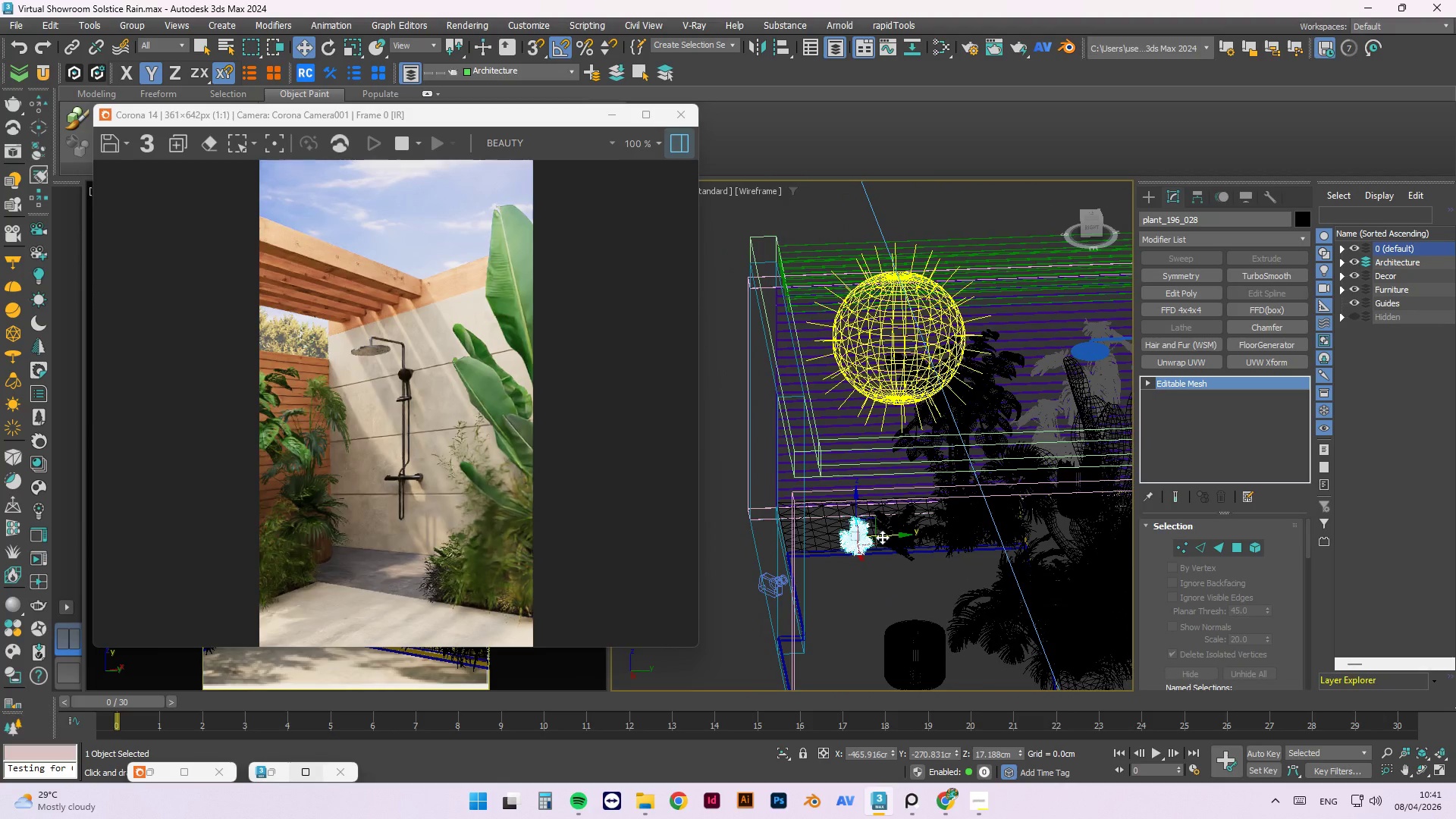 
scroll: coordinate [862, 535], scroll_direction: down, amount: 2.0
 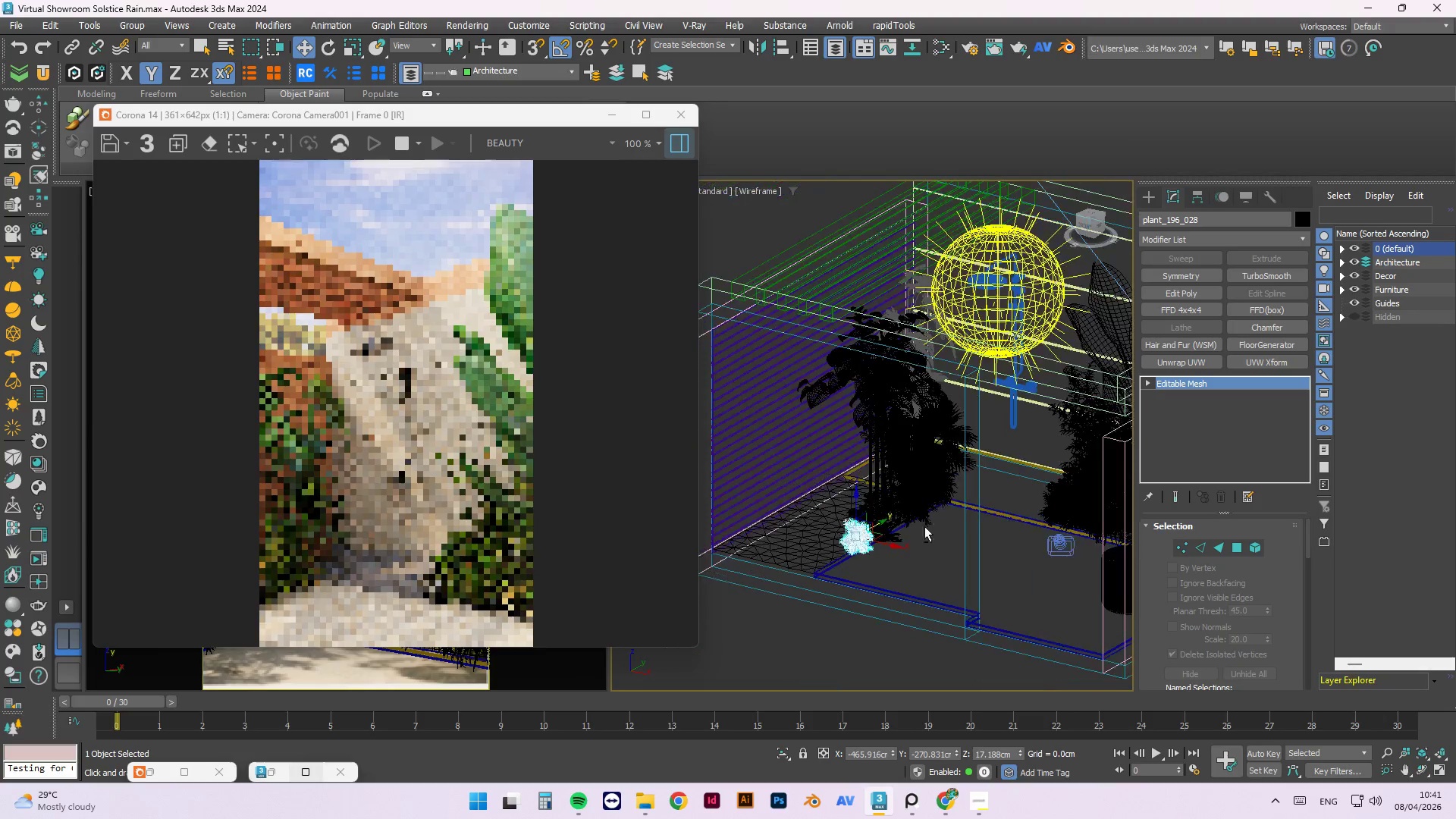 
key(Alt+AltLeft)
 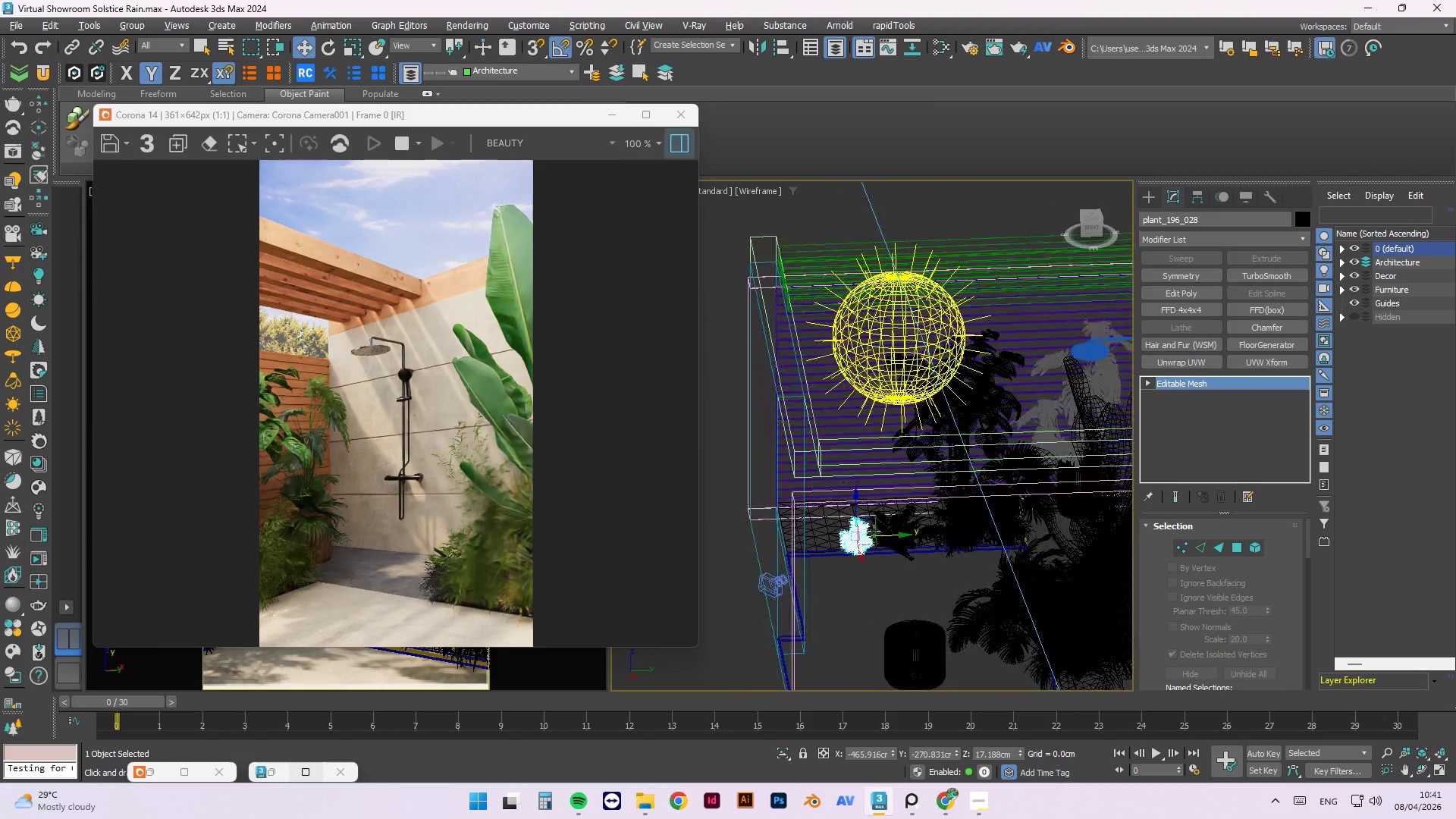 
key(Alt+AltLeft)
 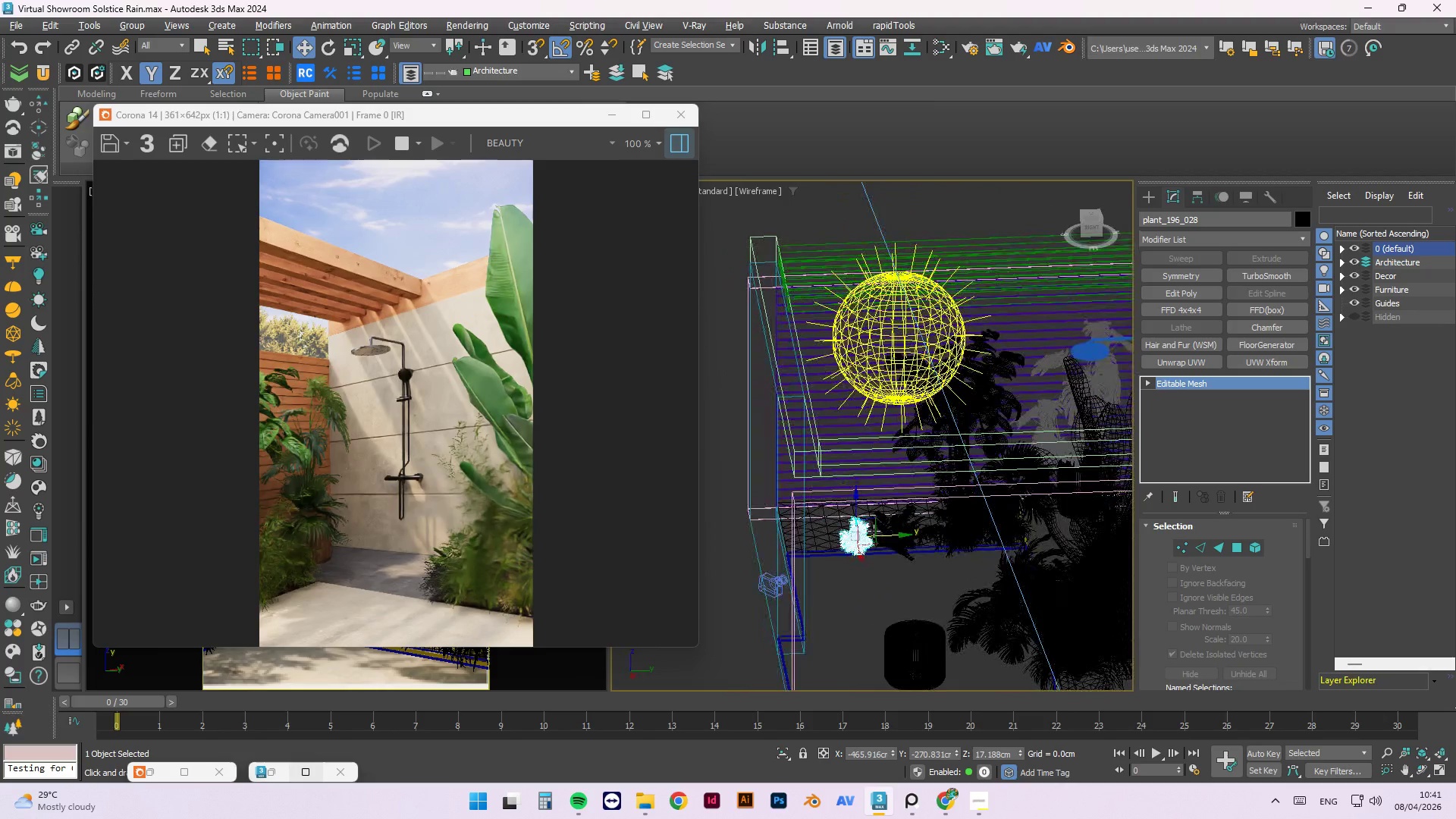 
key(Alt+AltLeft)
 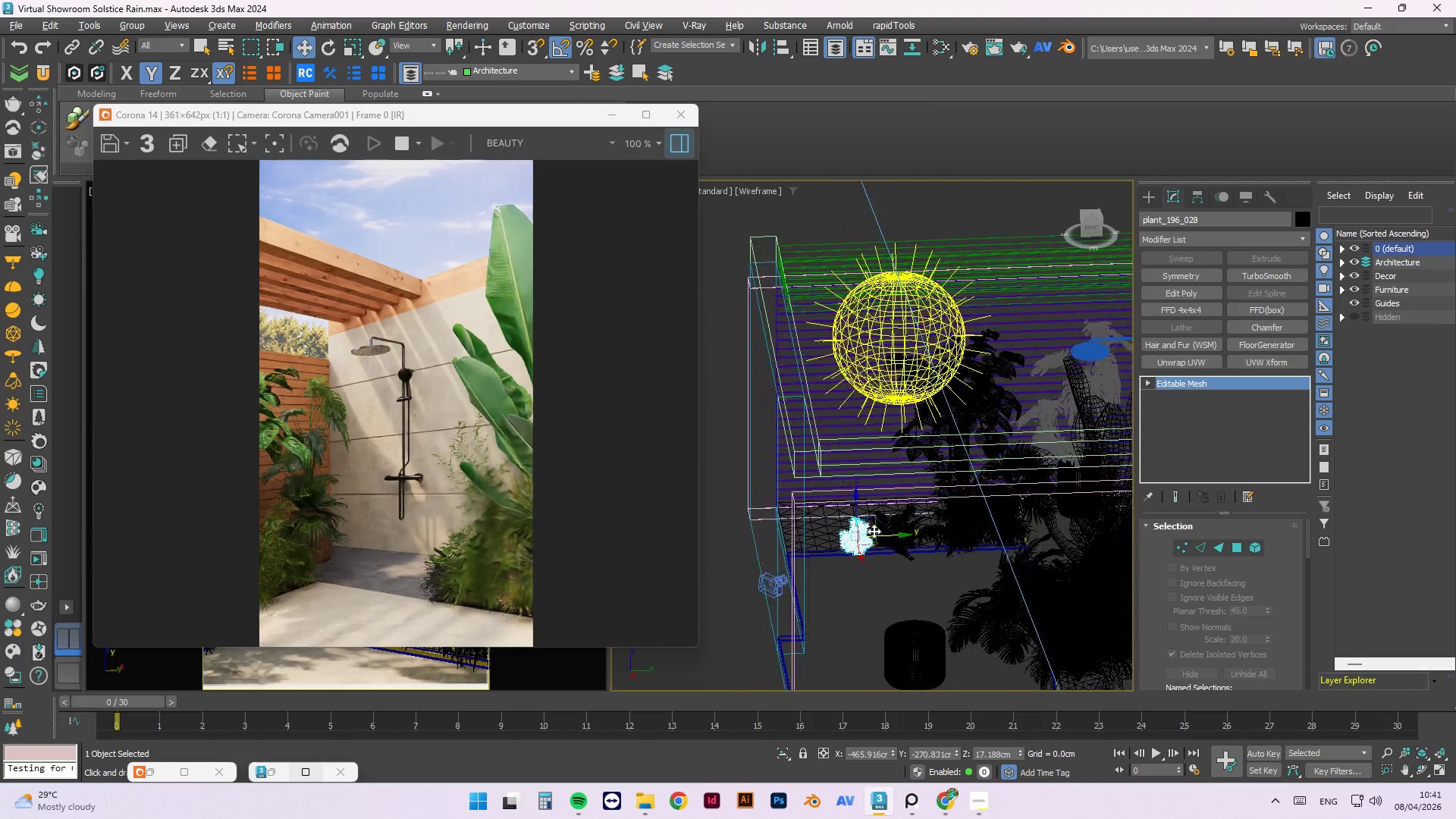 
key(Alt+AltLeft)
 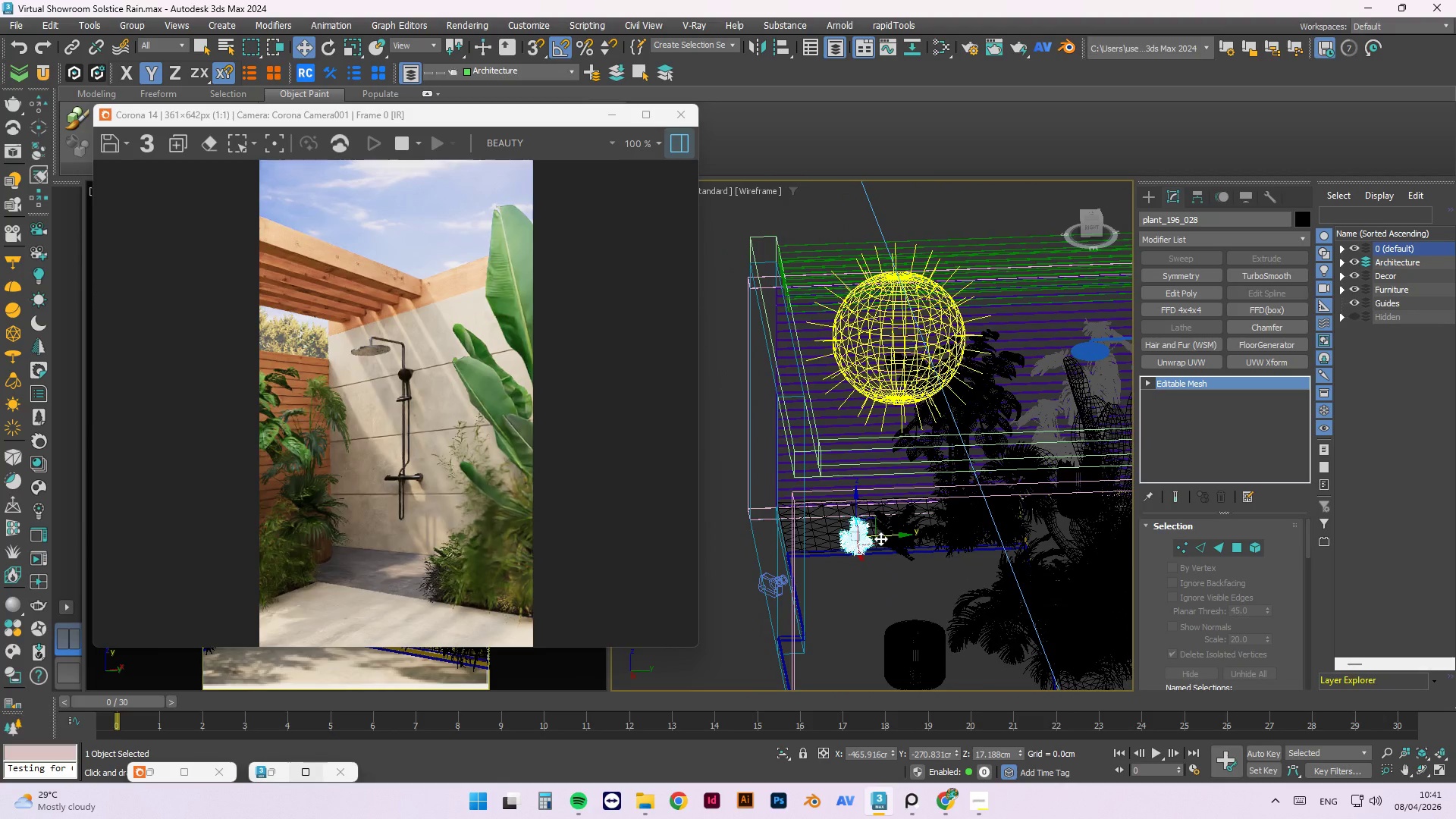 
left_click_drag(start_coordinate=[882, 537], to_coordinate=[952, 538])
 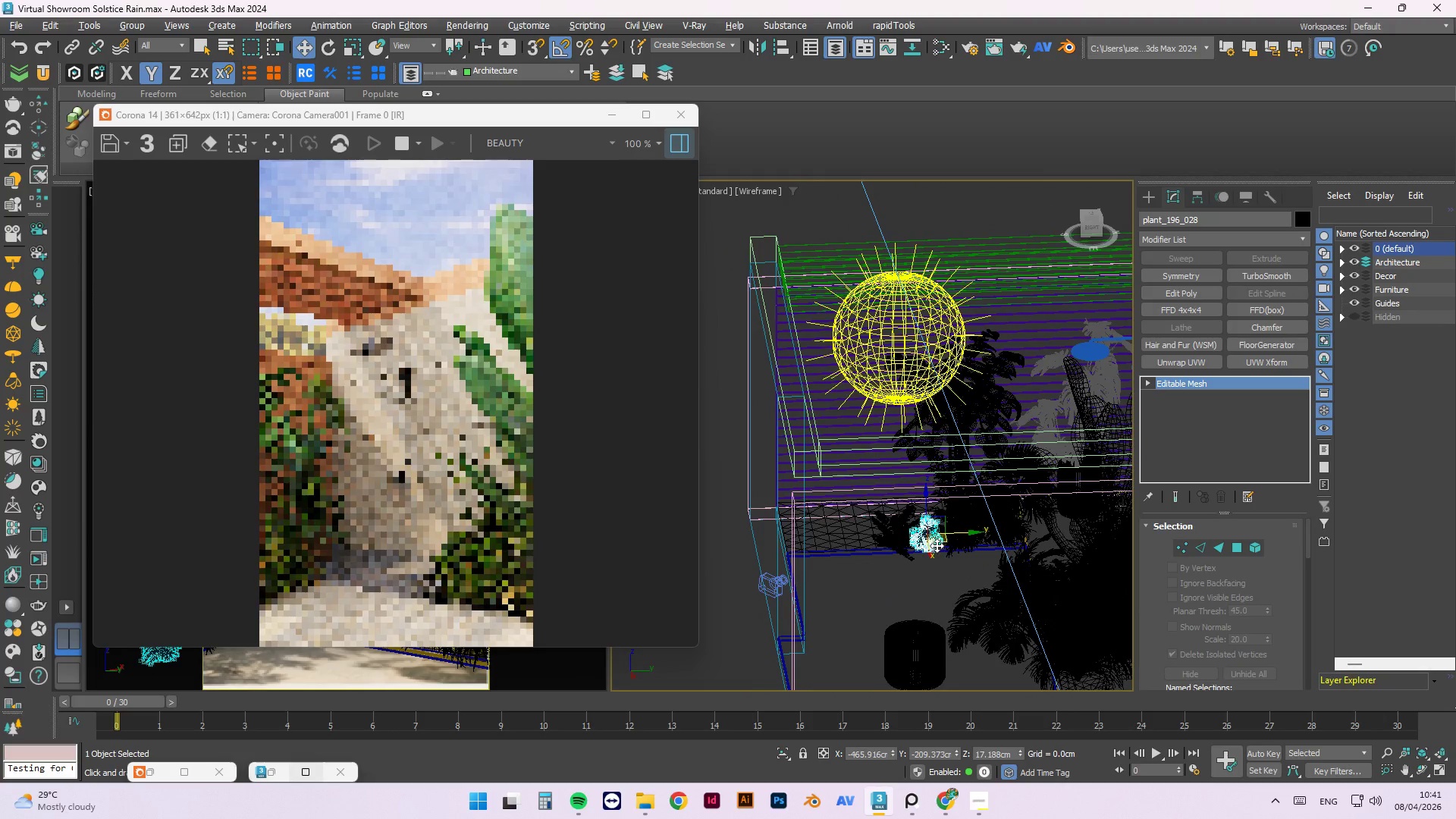 
hold_key(key=AltLeft, duration=1.5)
 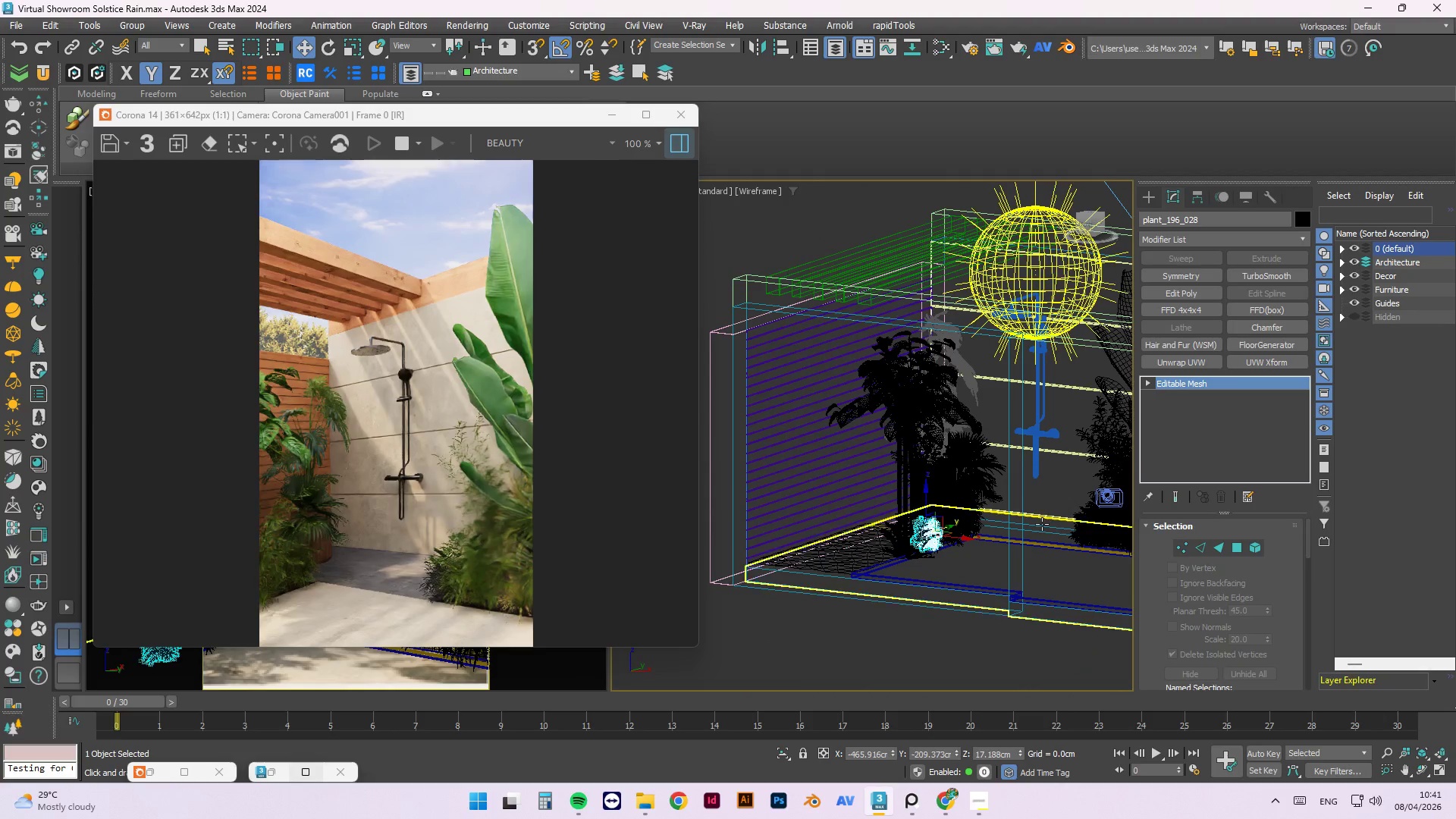 
hold_key(key=AltLeft, duration=0.34)
 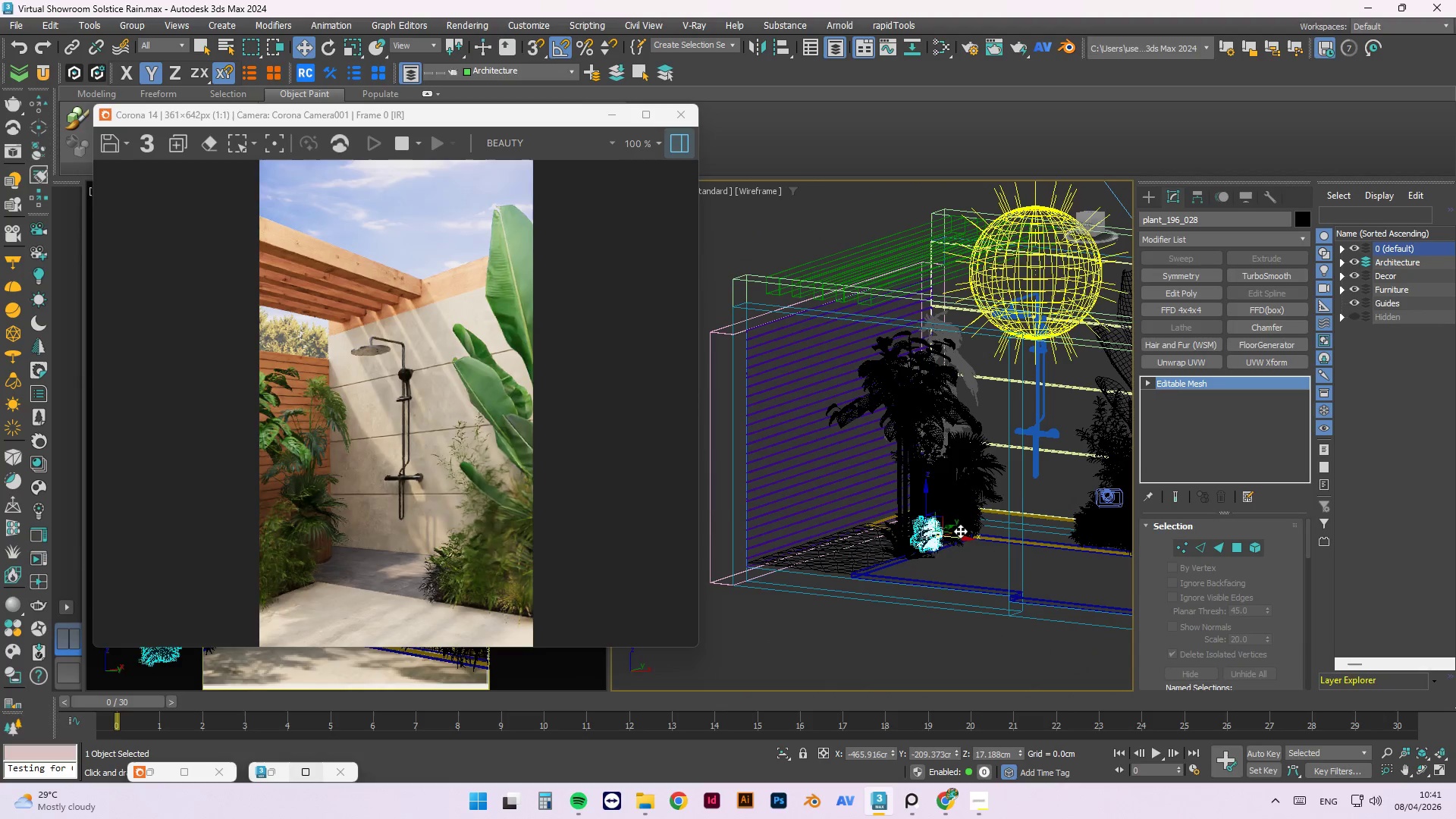 
hold_key(key=AltLeft, duration=1.5)
 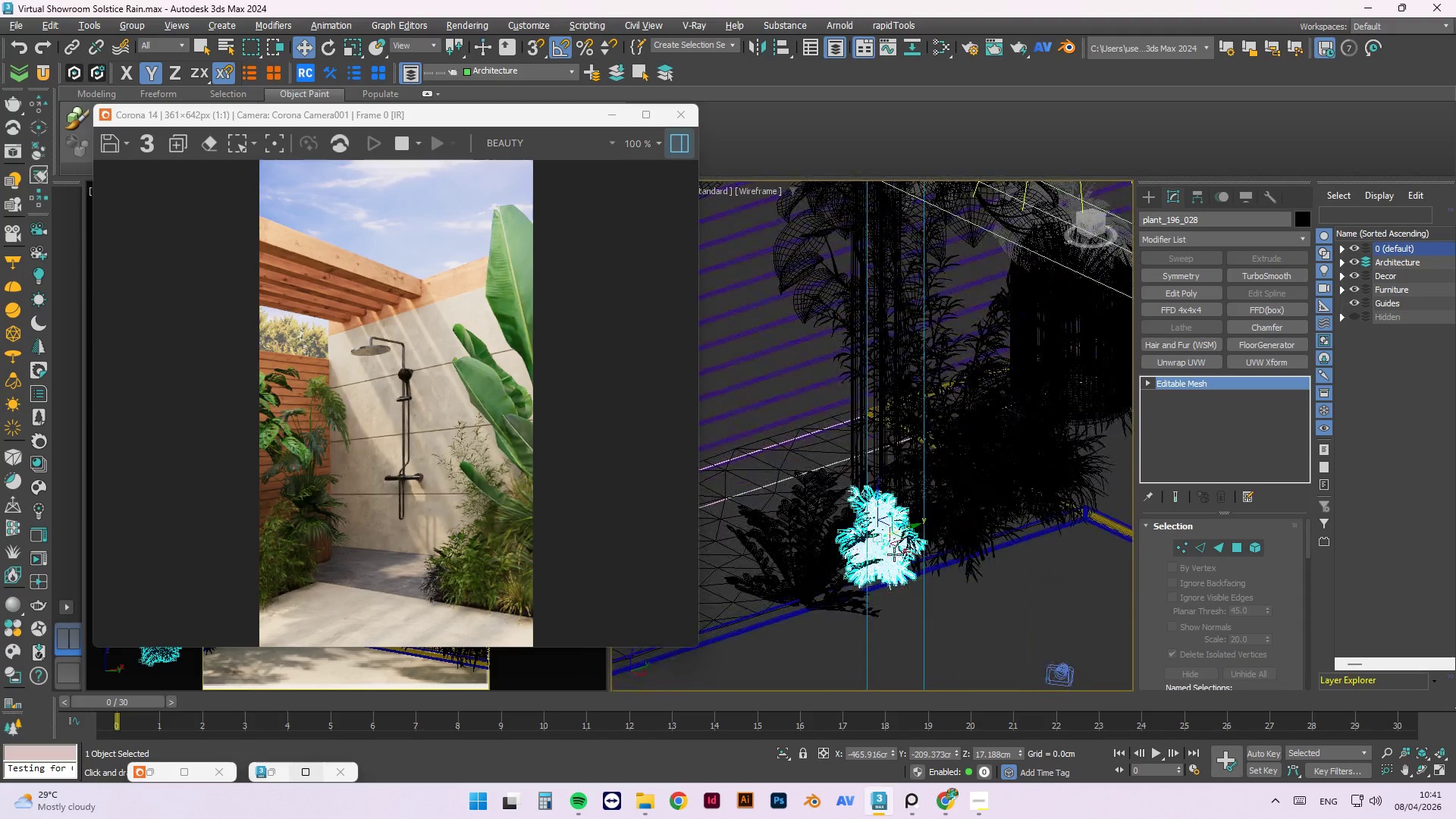 
scroll: coordinate [952, 534], scroll_direction: up, amount: 3.0
 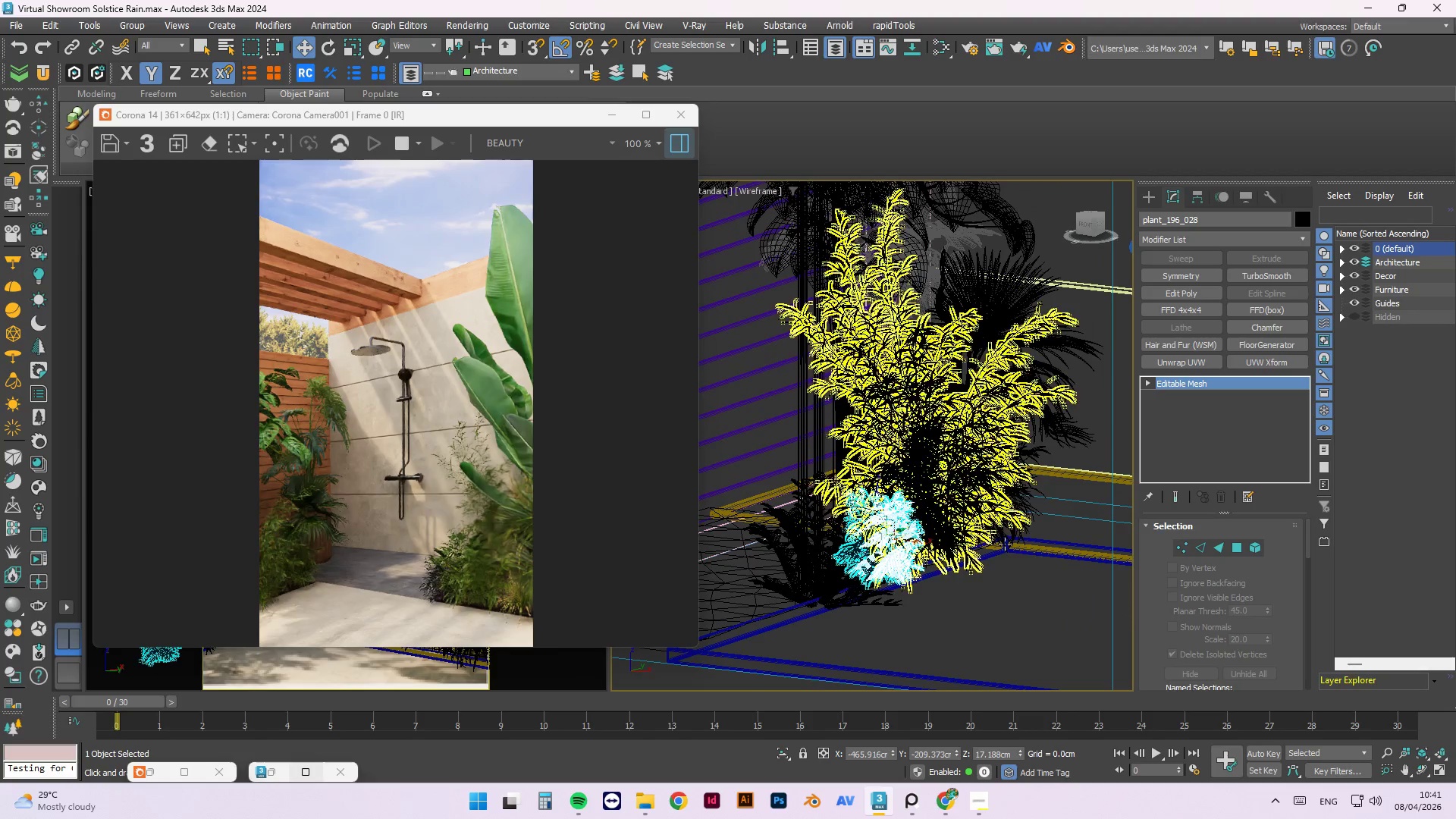 
key(Alt+AltLeft)
 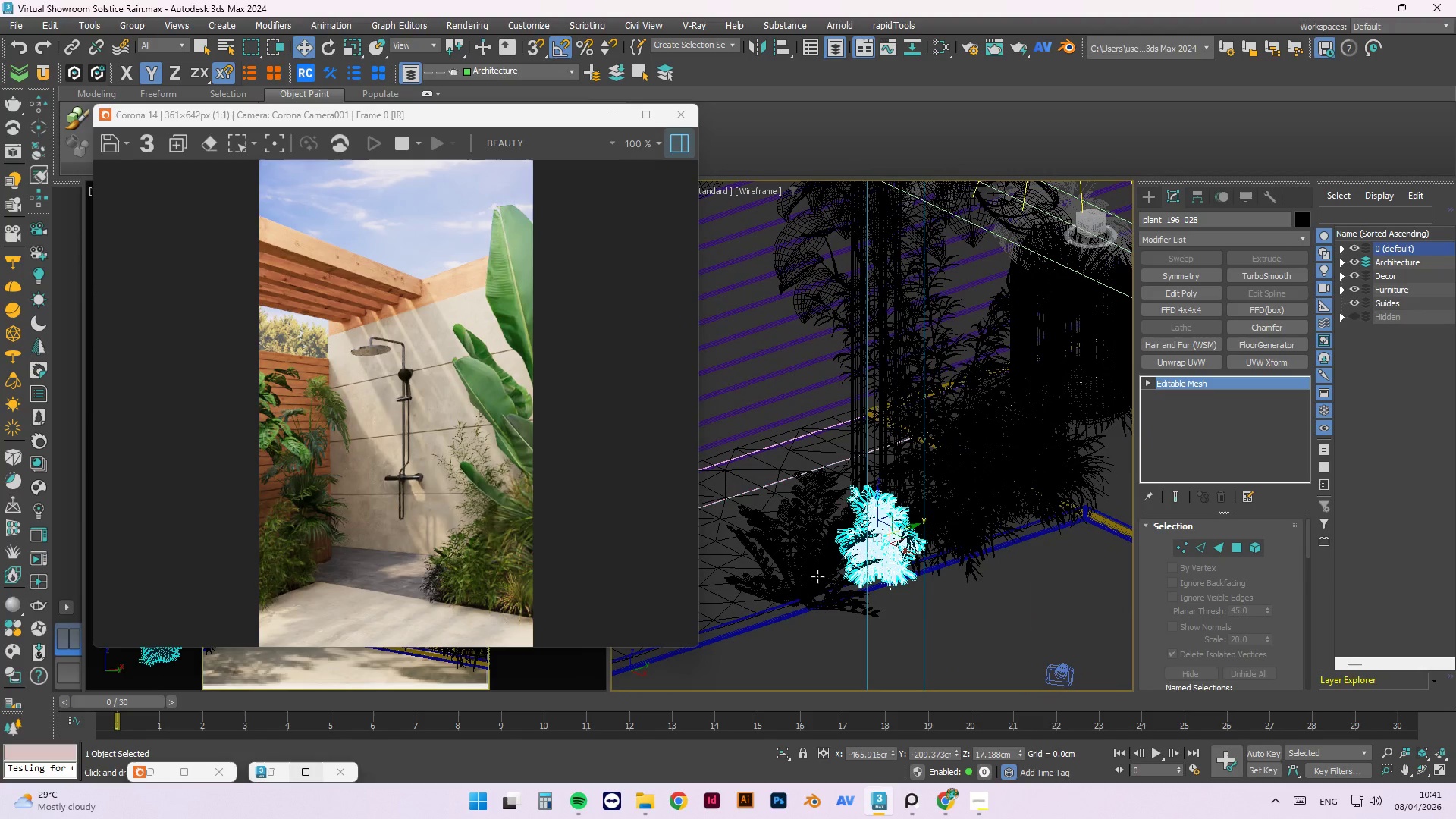 
left_click([802, 567])
 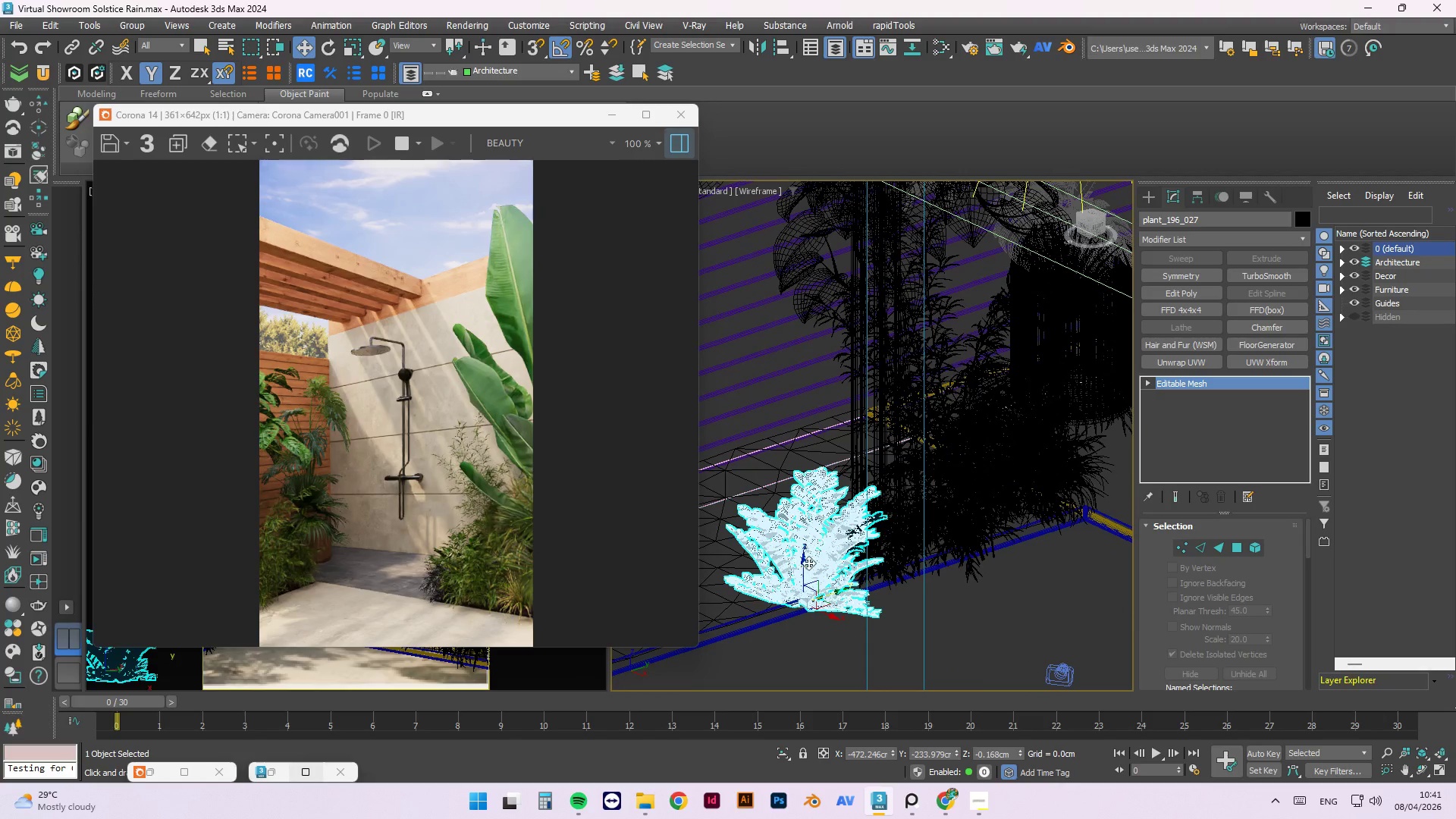 
left_click_drag(start_coordinate=[804, 563], to_coordinate=[801, 551])
 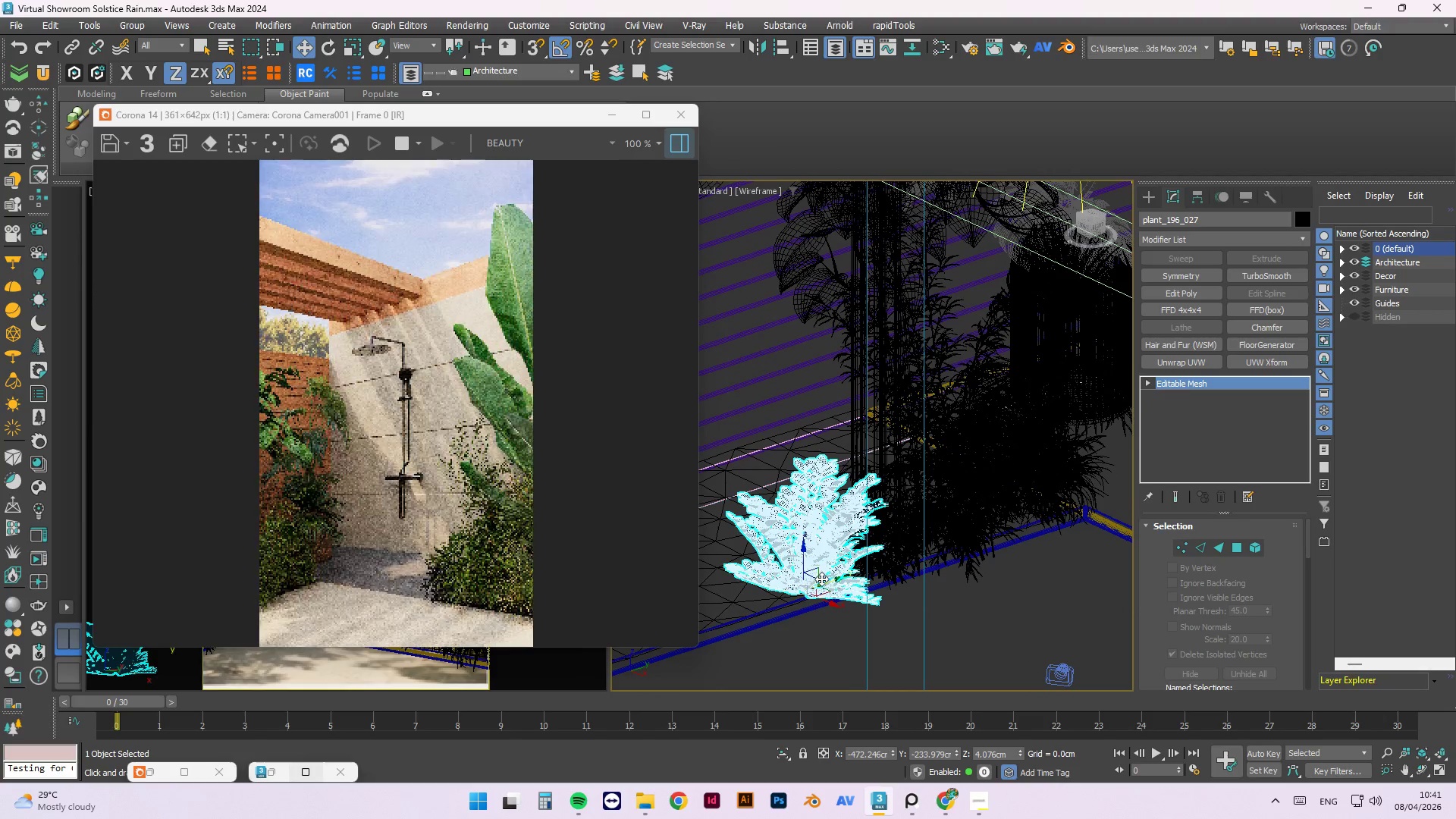 
key(E)
 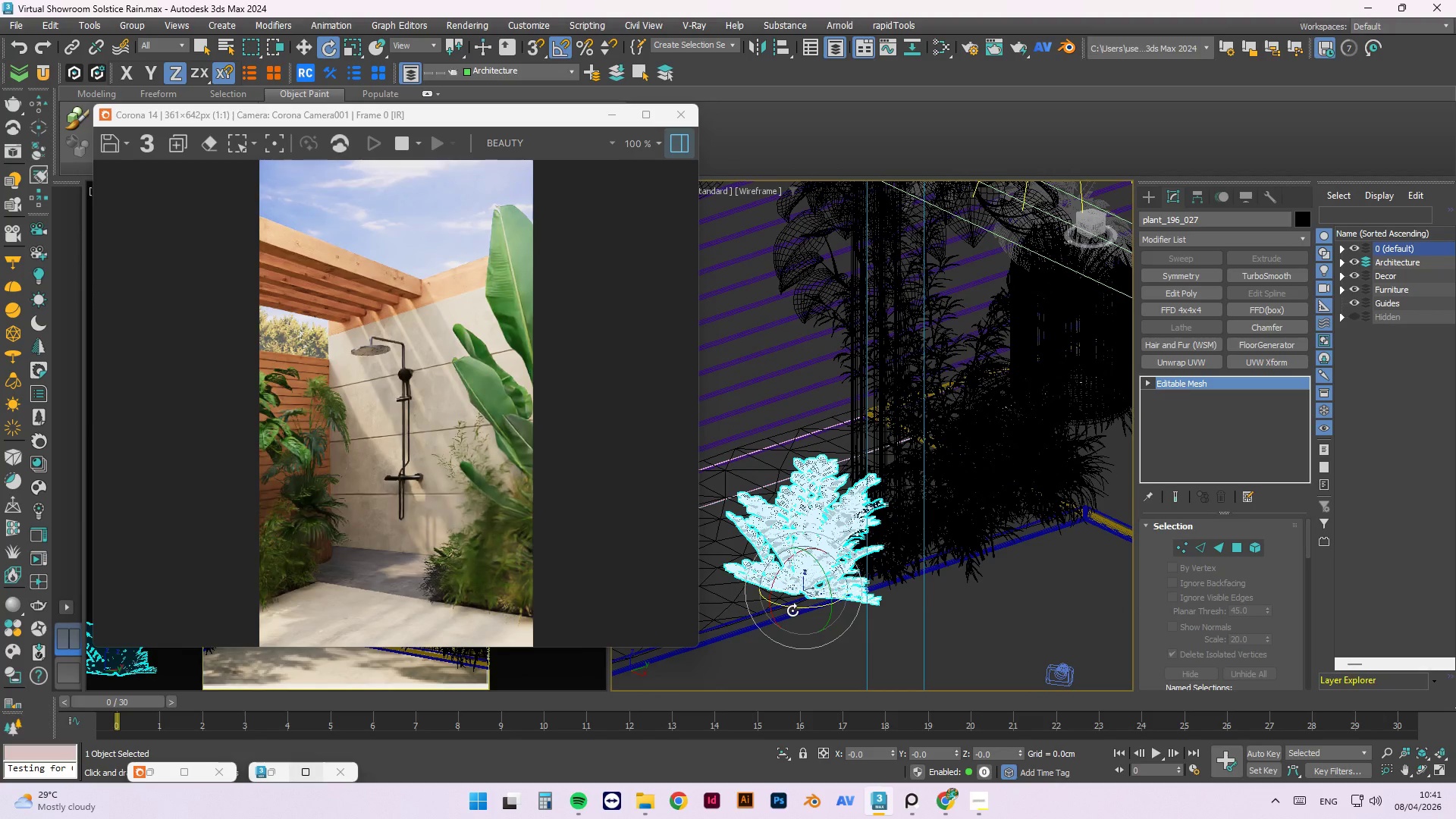 
left_click_drag(start_coordinate=[789, 609], to_coordinate=[854, 600])
 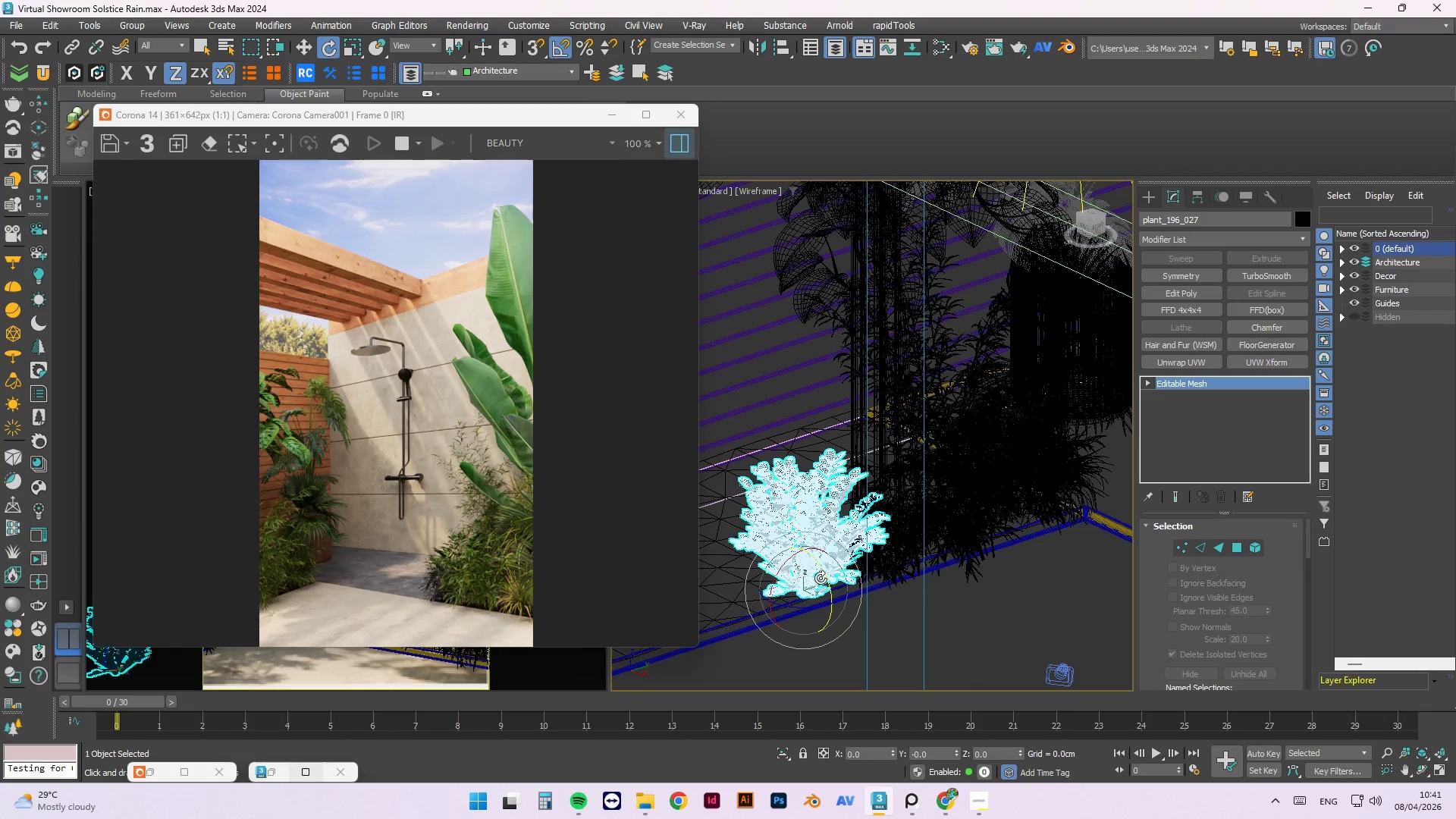 
wait(19.72)
 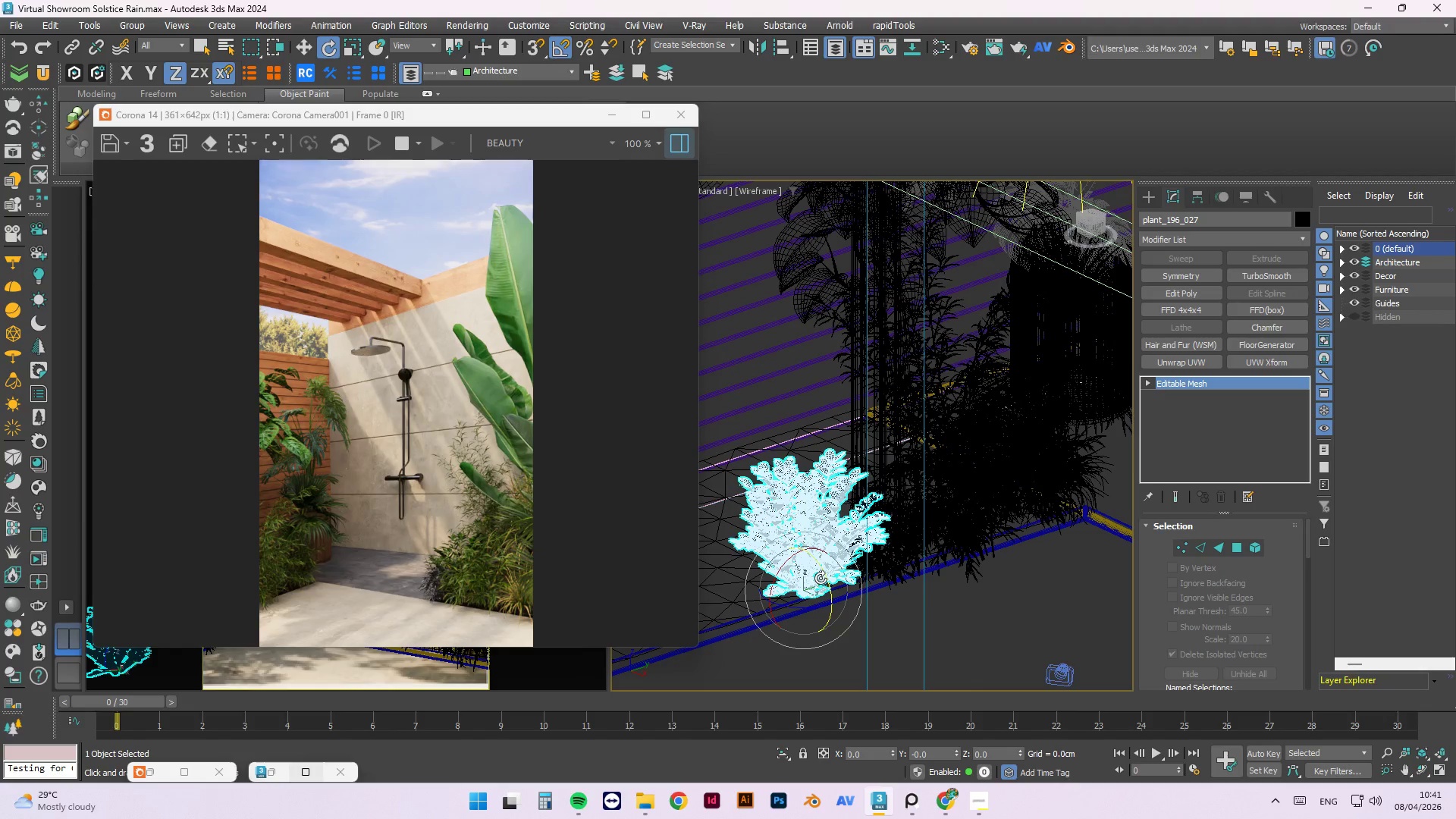 
hold_key(key=AltLeft, duration=1.5)
 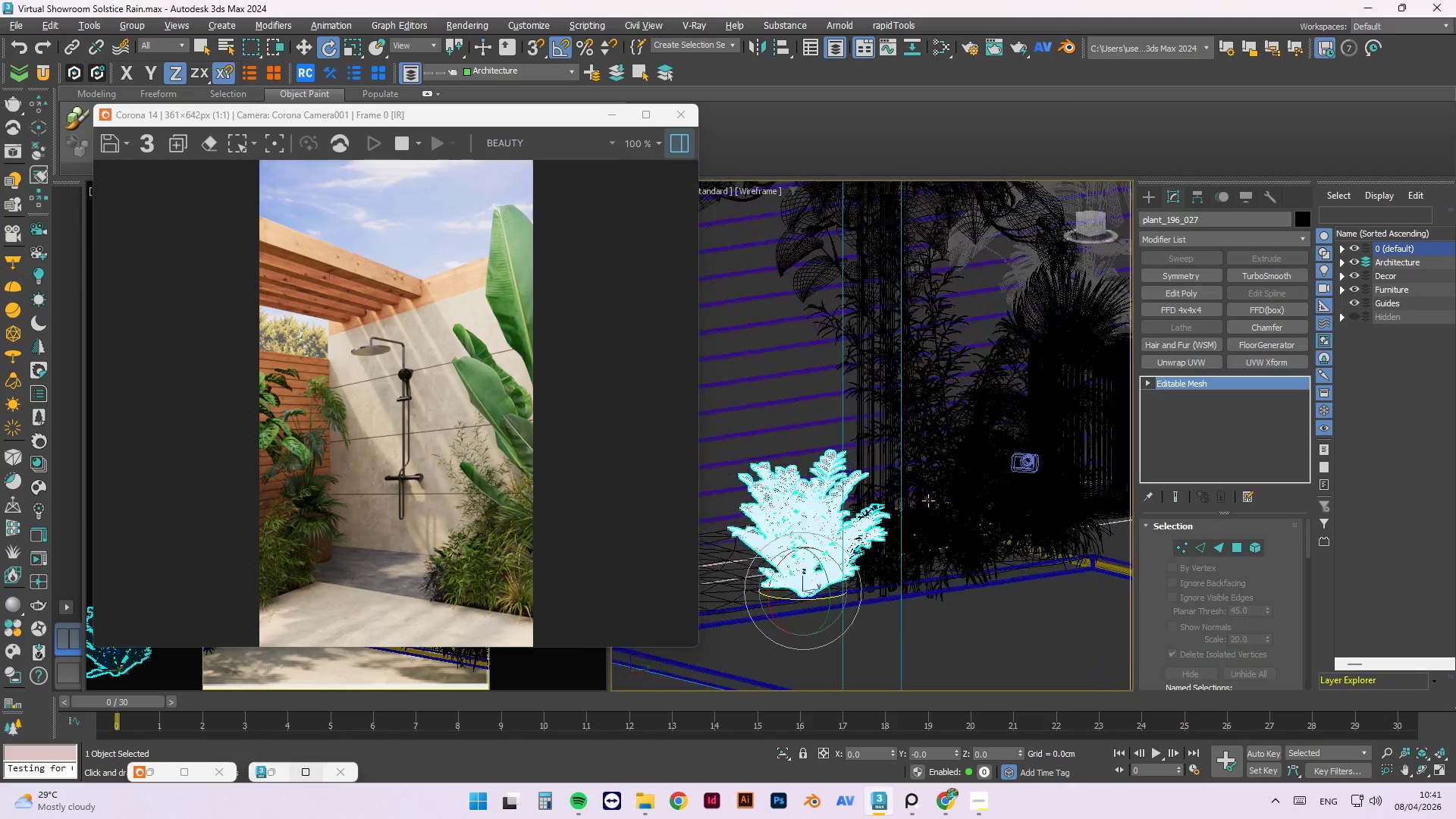 
hold_key(key=AltLeft, duration=1.52)
 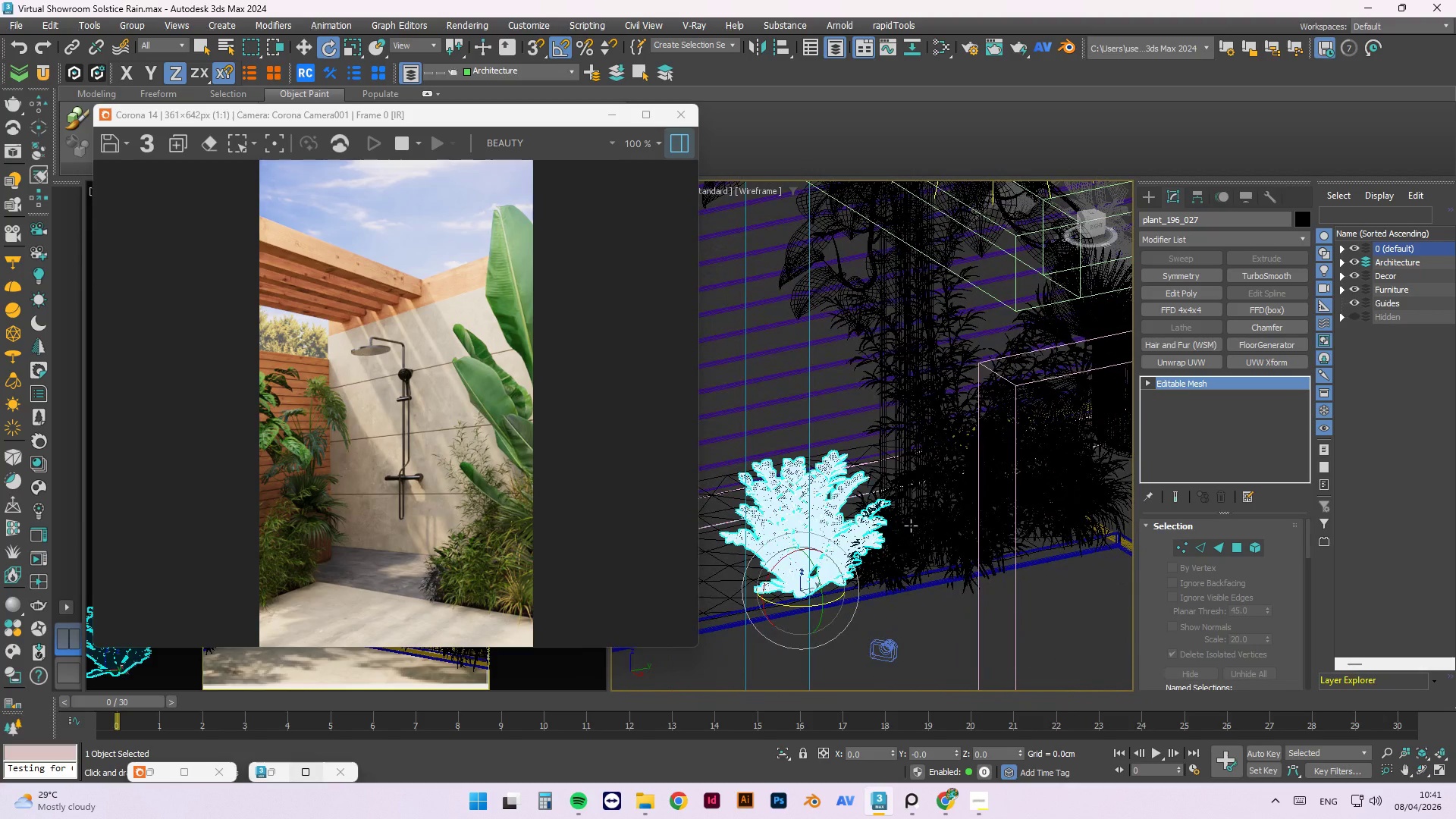 
hold_key(key=AltLeft, duration=0.44)
 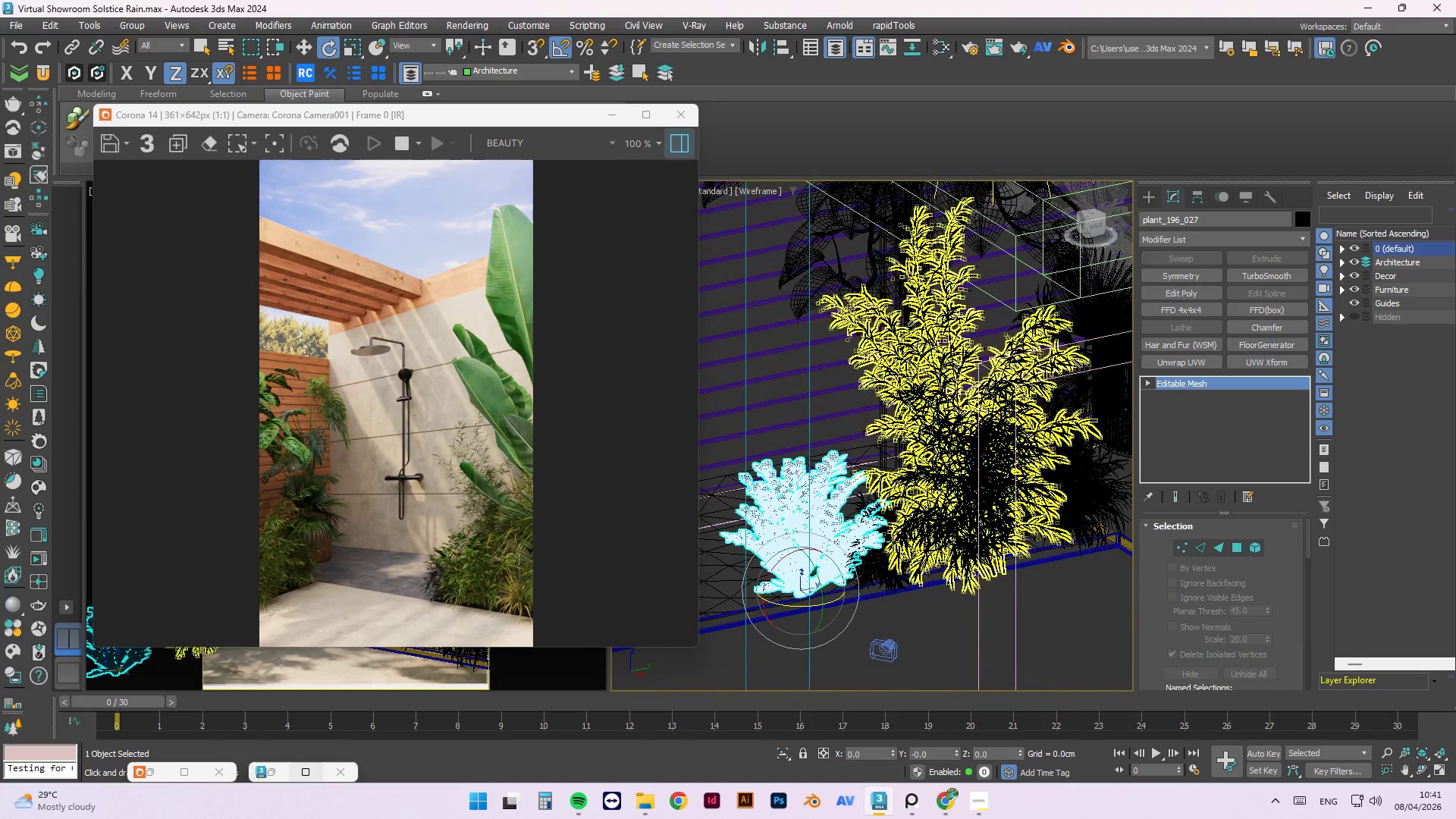 
left_click([893, 541])
 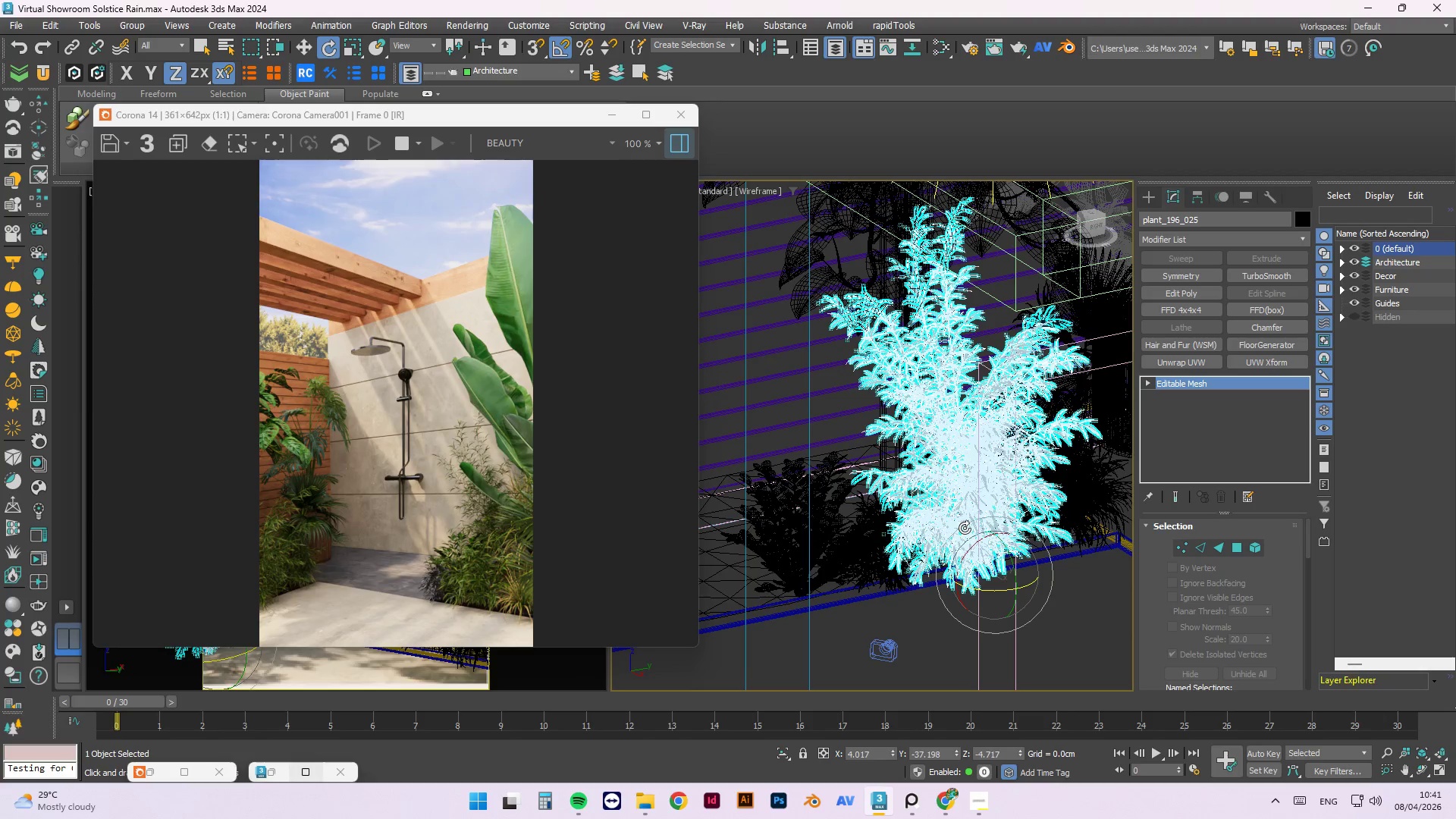 
scroll: coordinate [937, 510], scroll_direction: down, amount: 2.0
 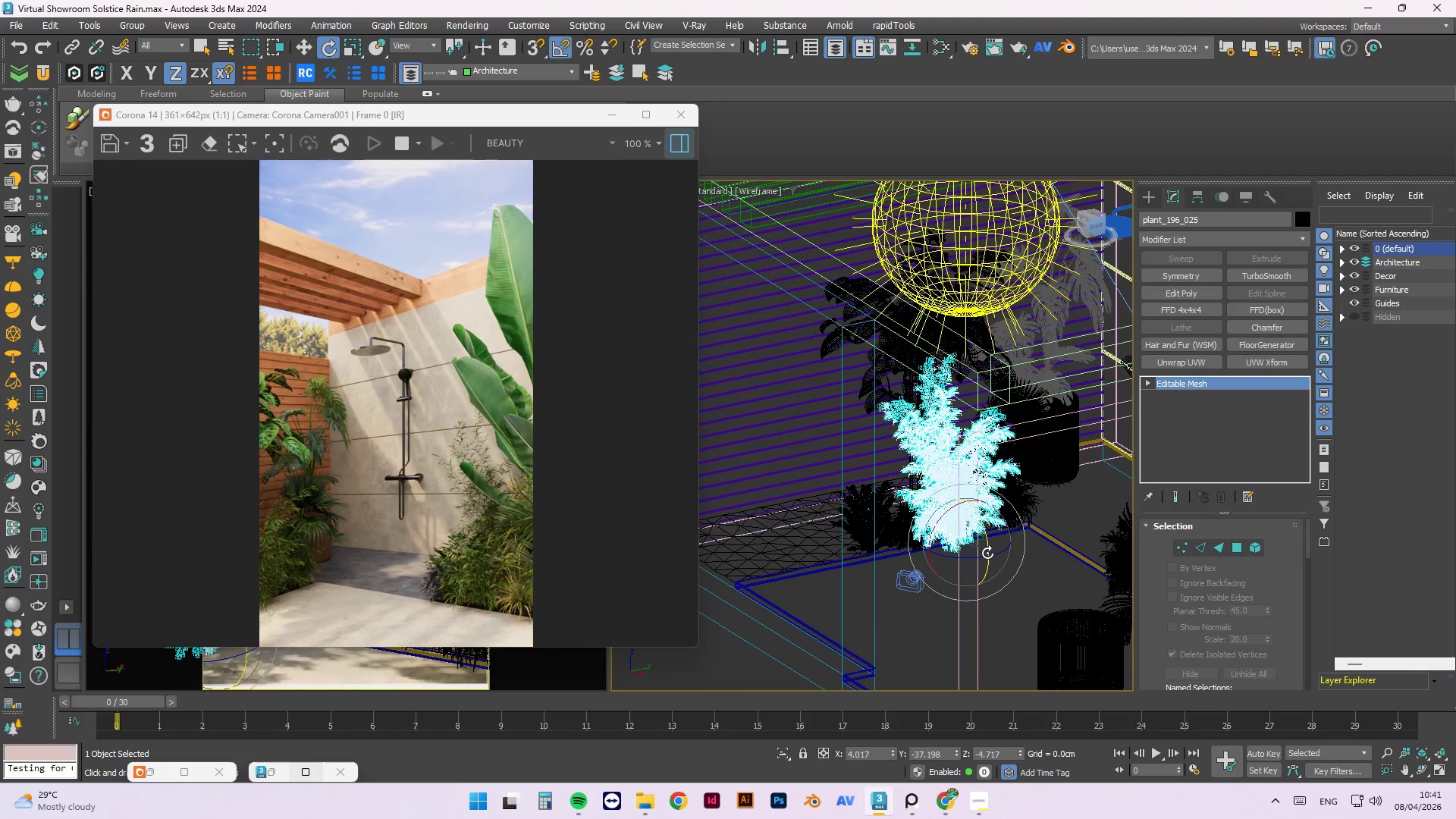 
key(W)
 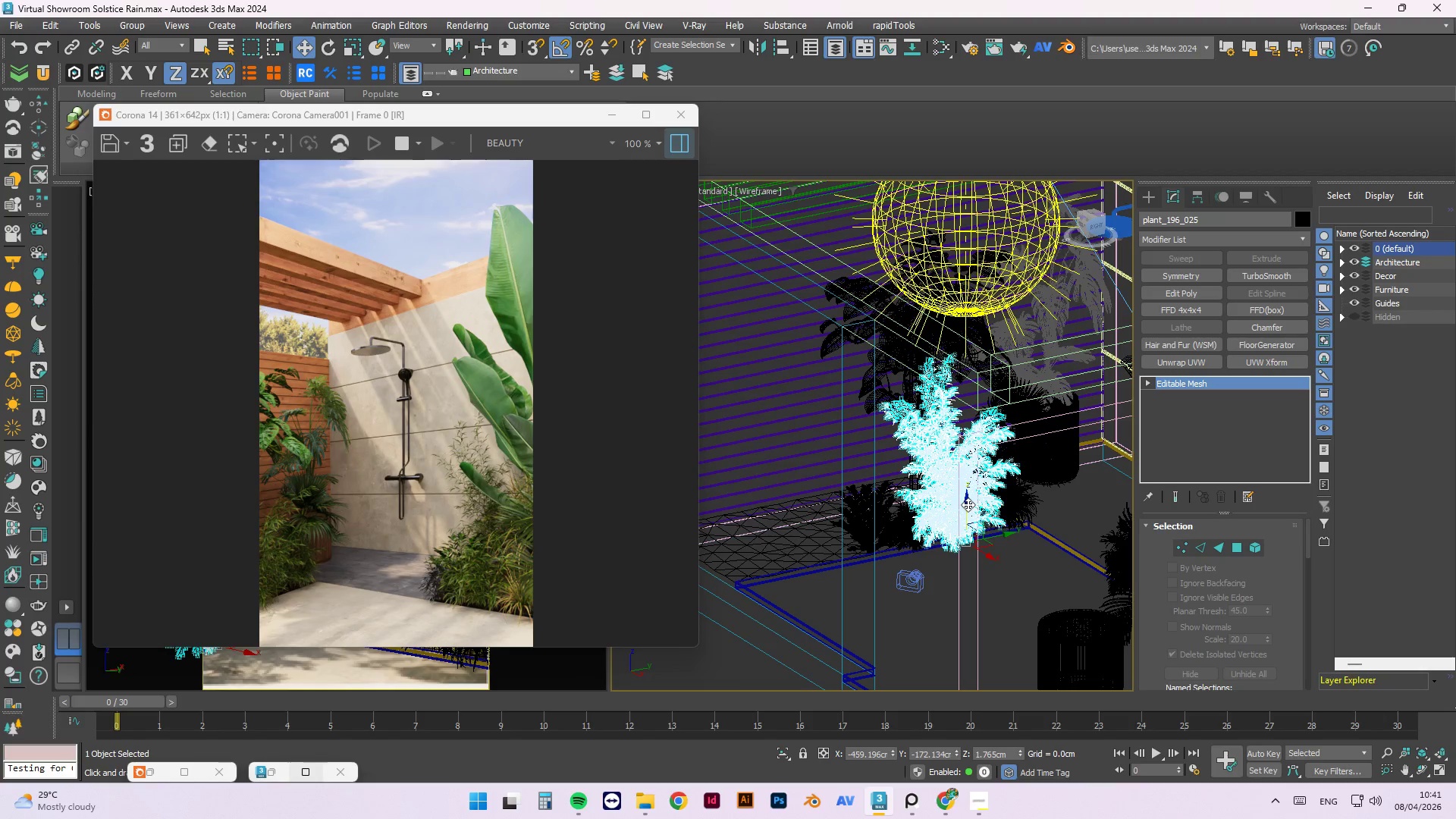 
left_click_drag(start_coordinate=[968, 504], to_coordinate=[970, 499])
 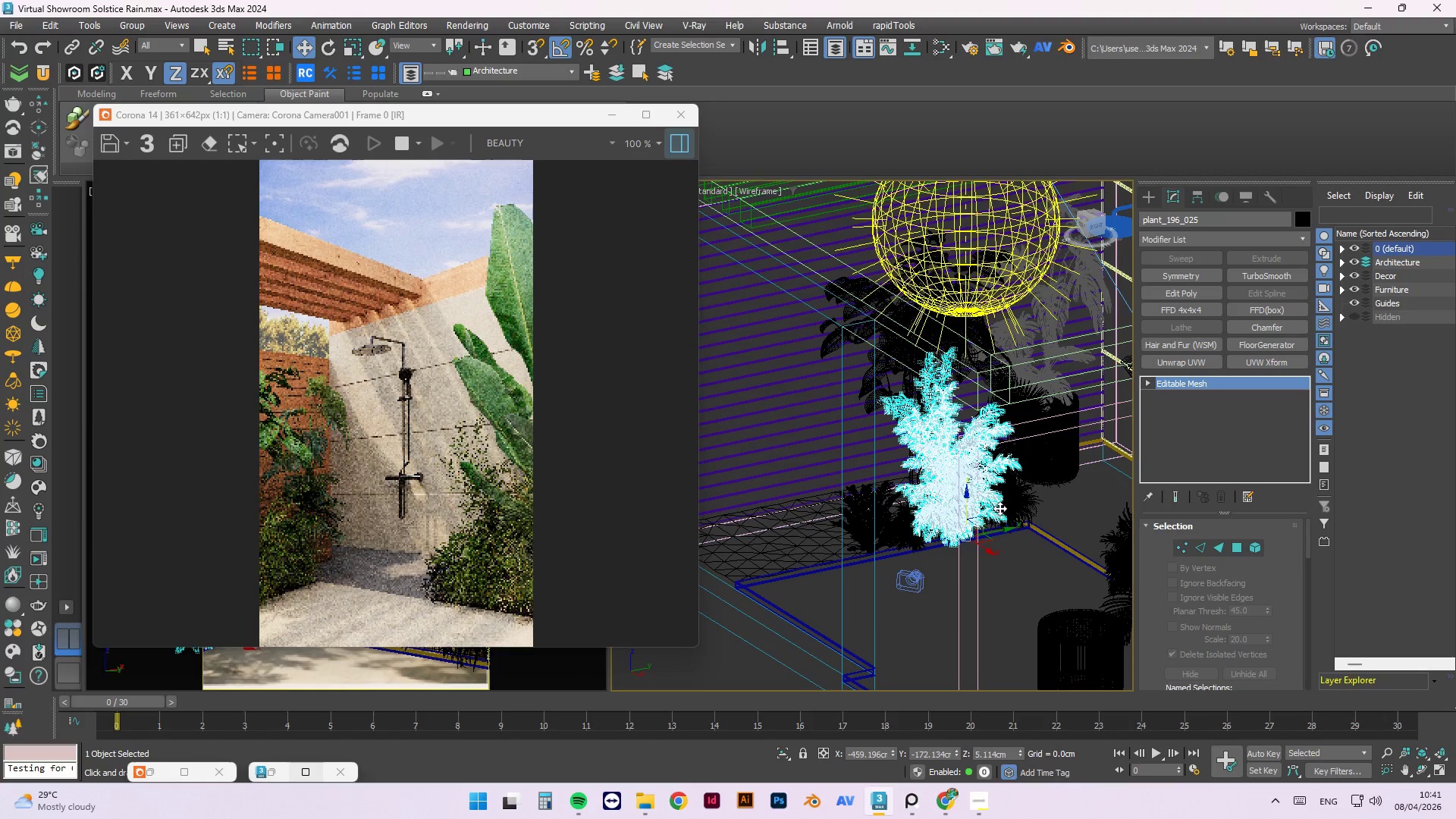 
left_click([1016, 497])
 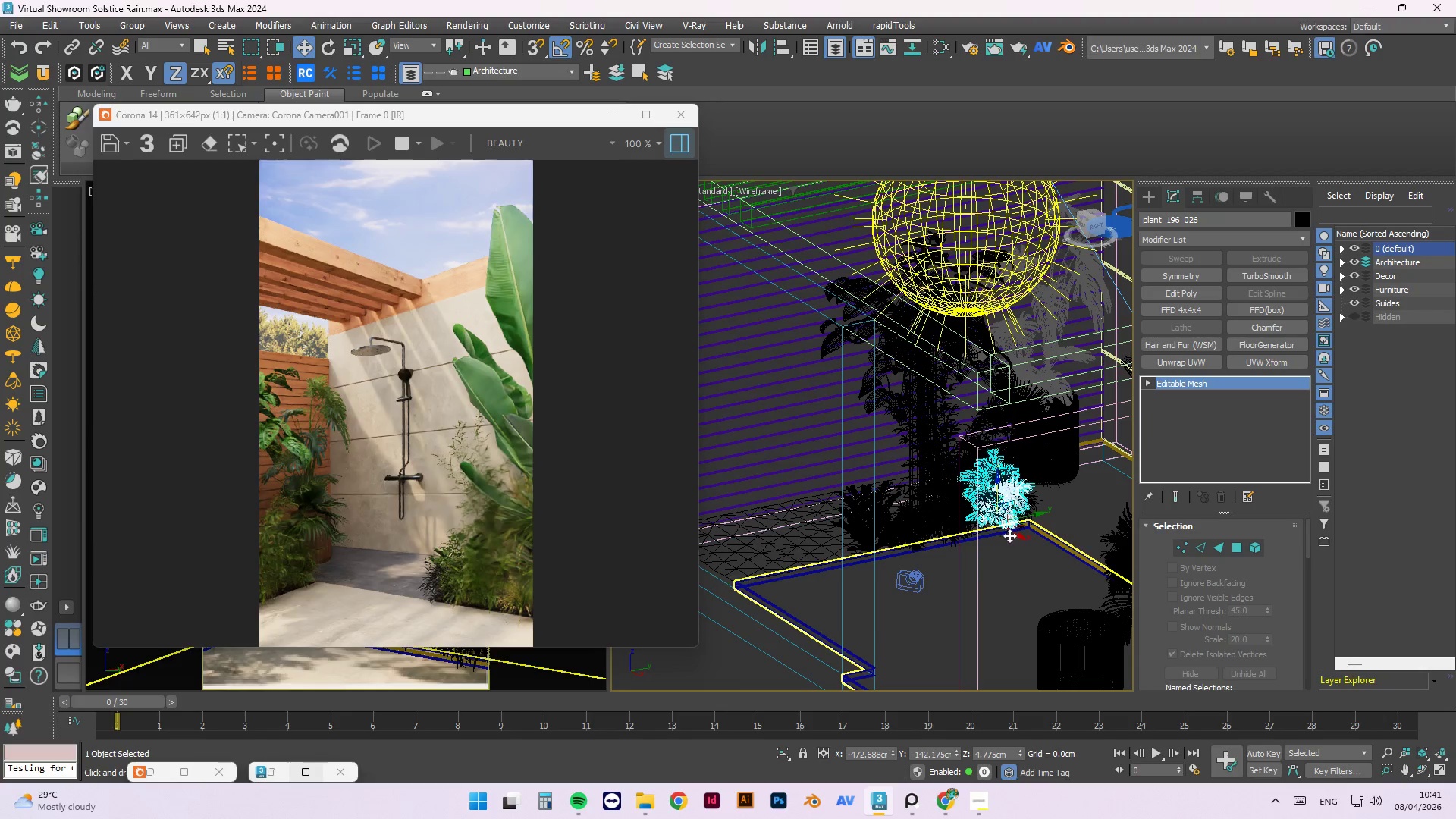 
left_click_drag(start_coordinate=[1018, 534], to_coordinate=[1007, 516])
 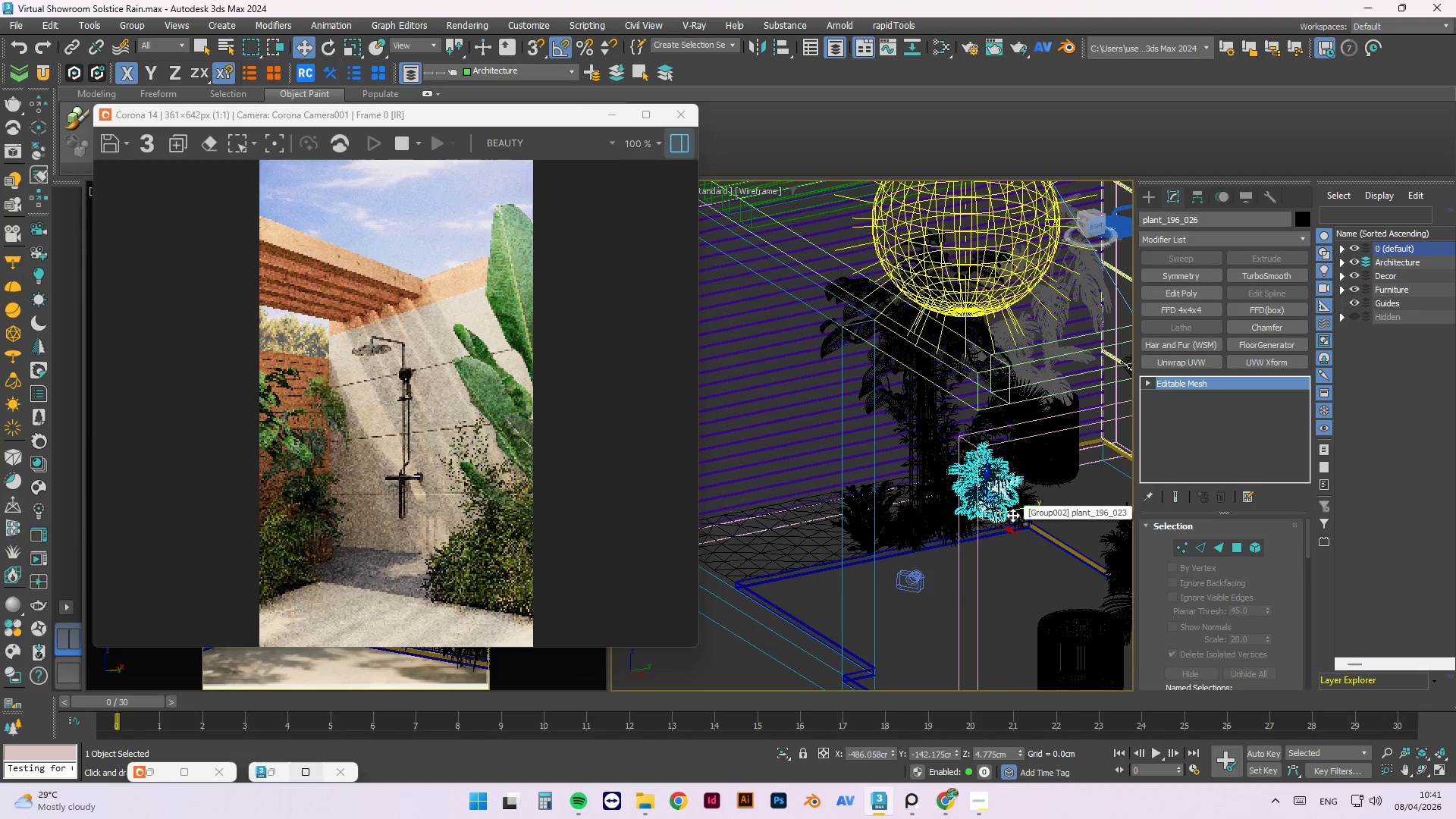 
key(Control+S)
 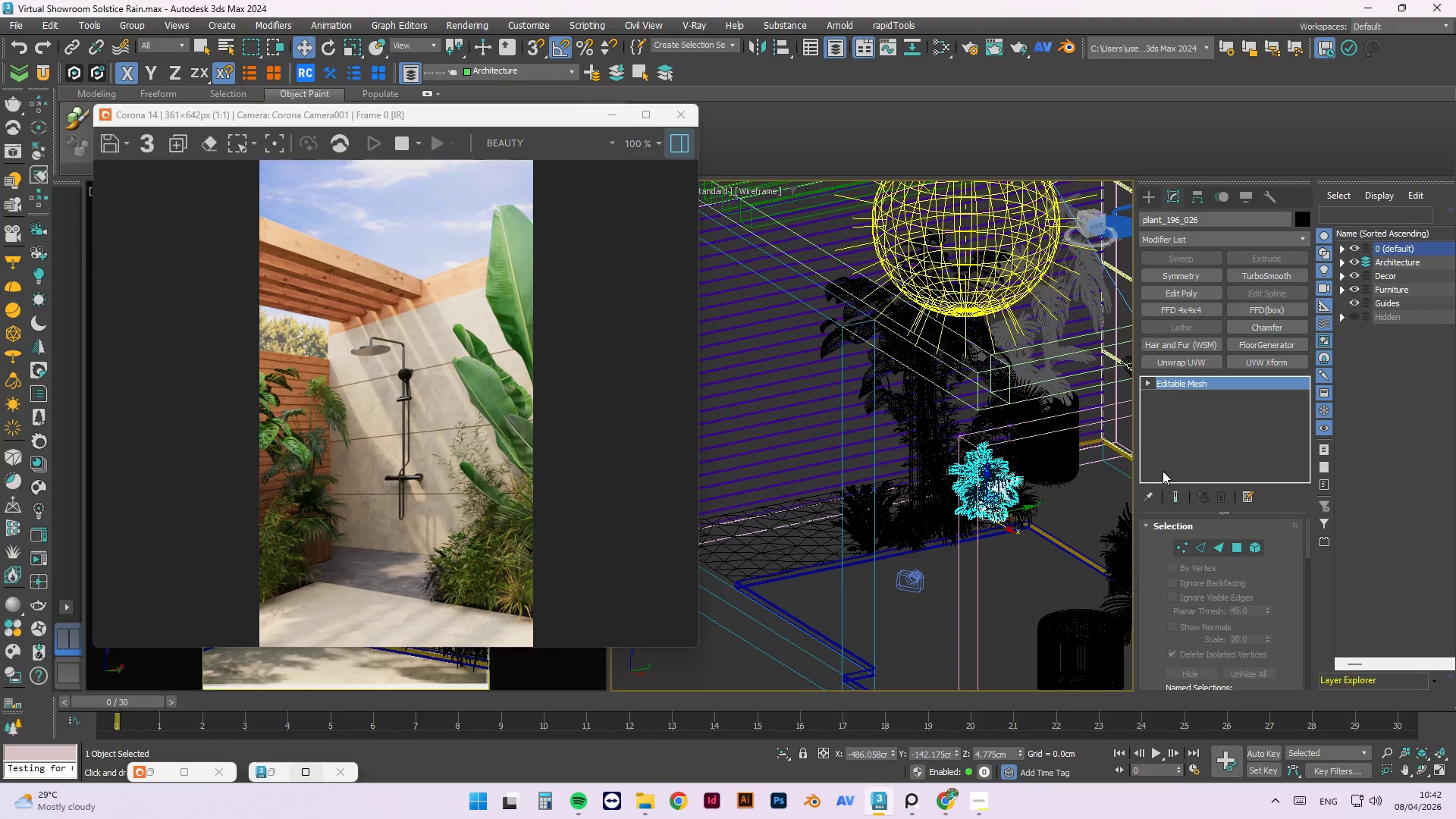 
wait(31.55)
 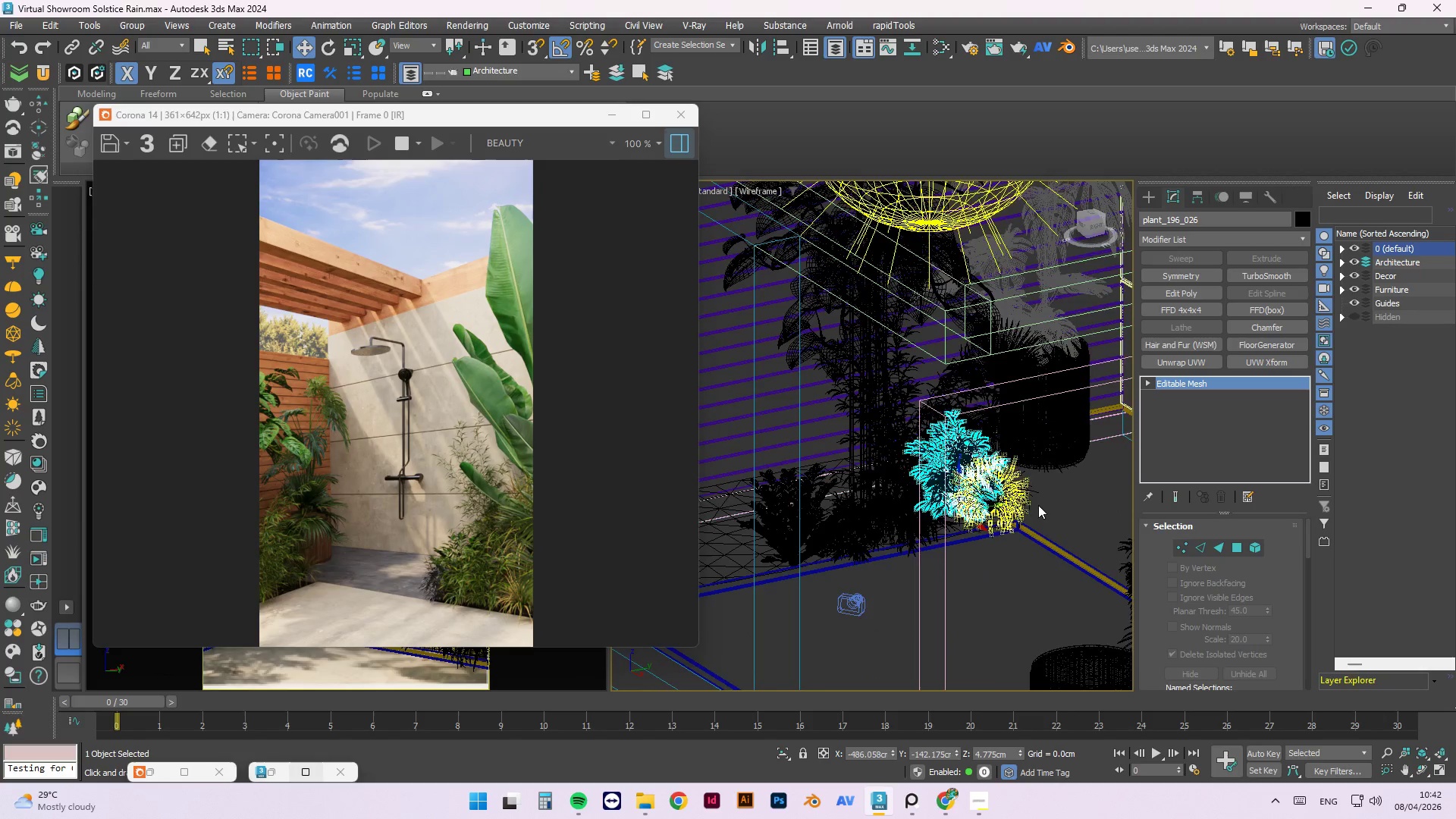 
hold_key(key=AltLeft, duration=1.5)
 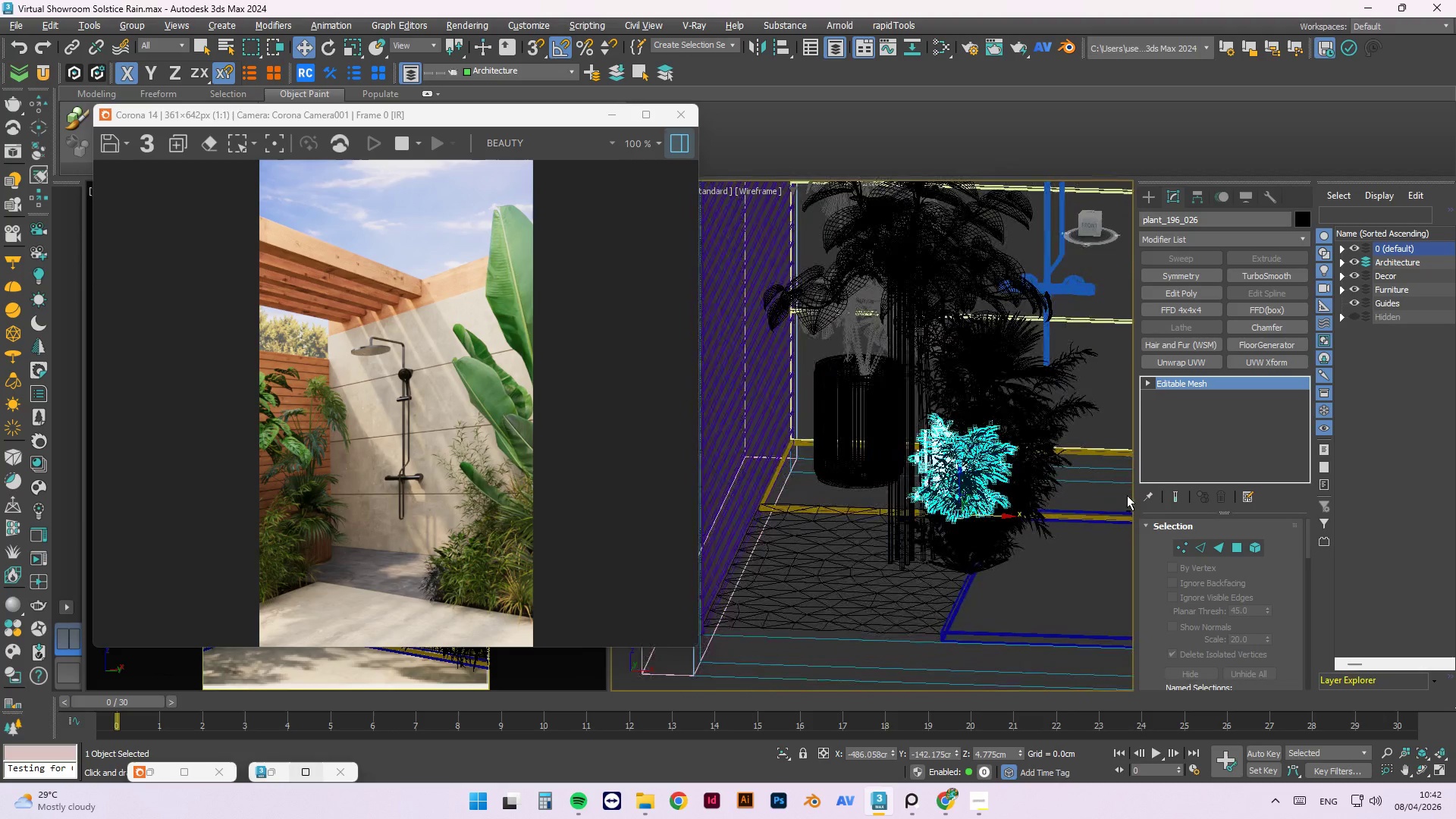 
scroll: coordinate [798, 430], scroll_direction: up, amount: 1.0
 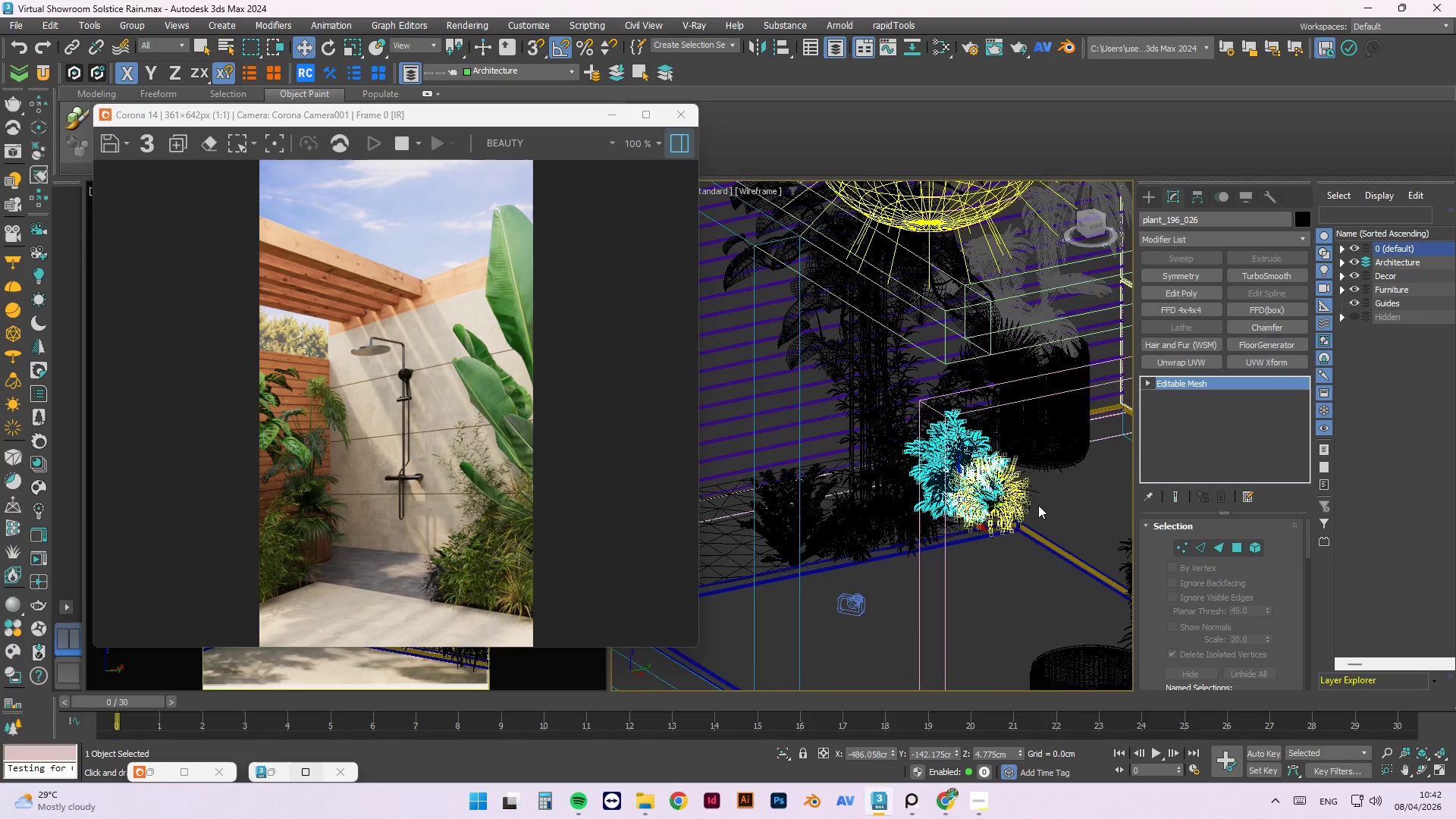 
hold_key(key=AltLeft, duration=0.84)
 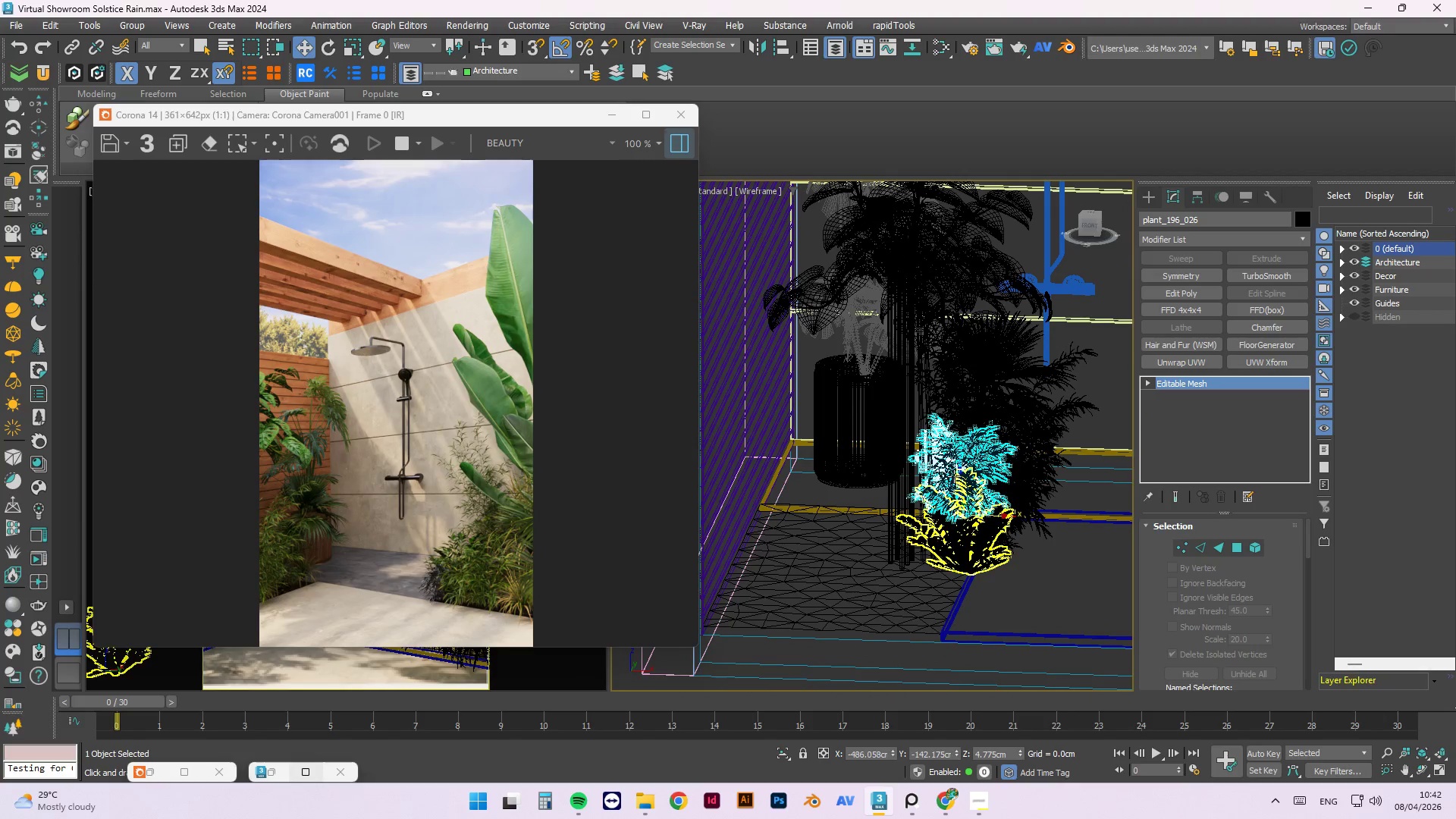 
wait(9.1)
 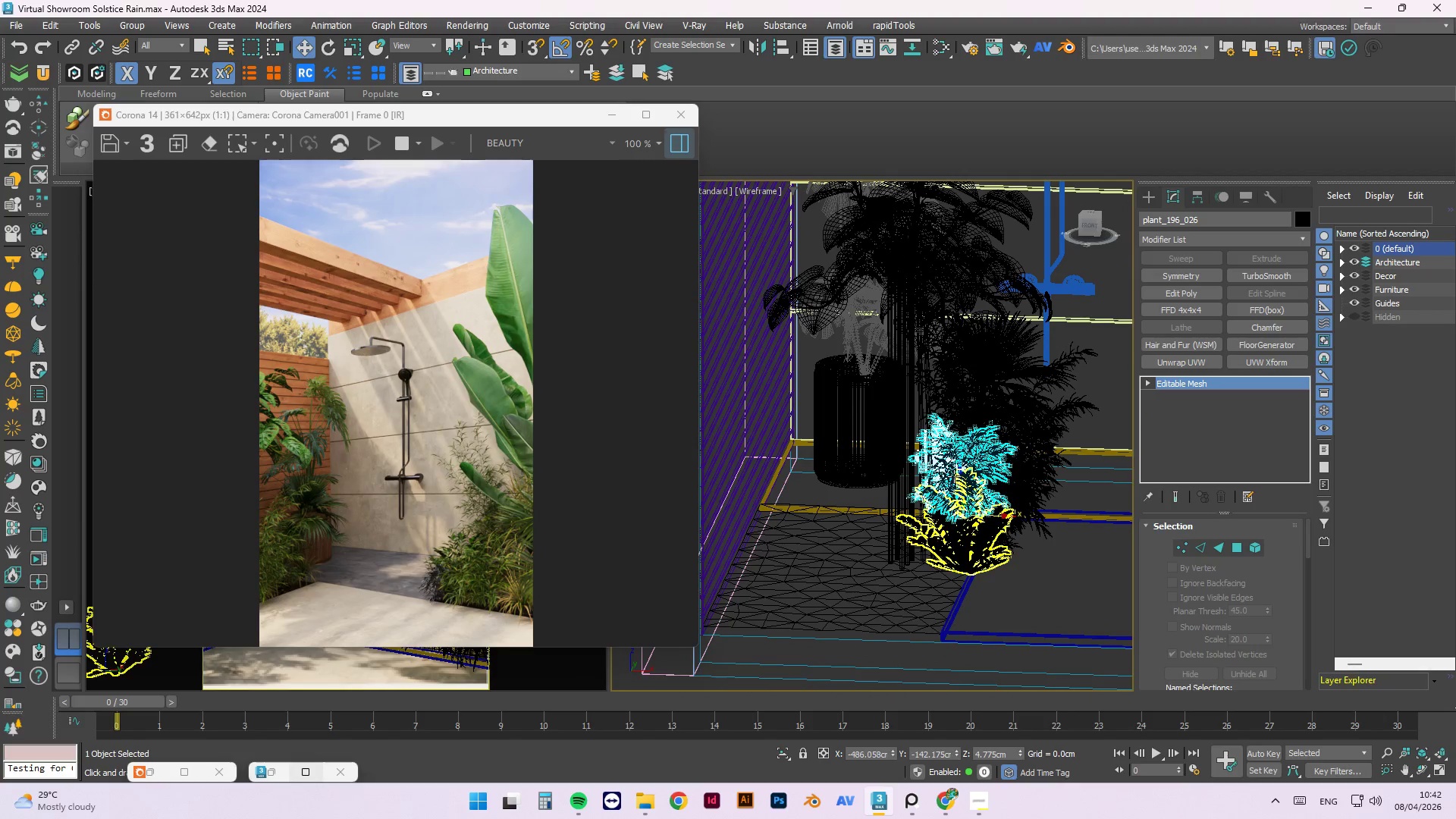 
mouse_move([942, 494])
 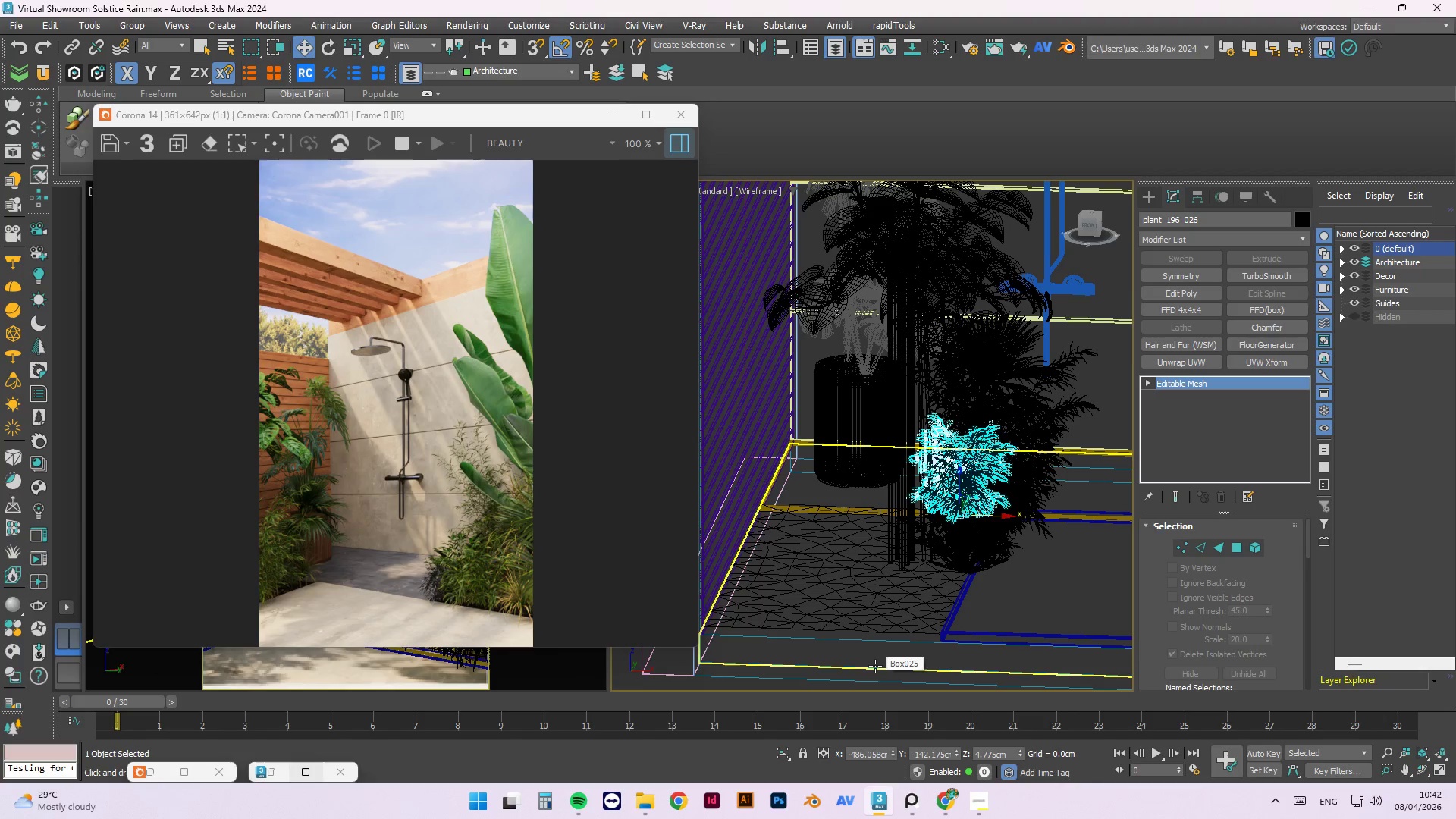 
scroll: coordinate [902, 482], scroll_direction: down, amount: 3.0
 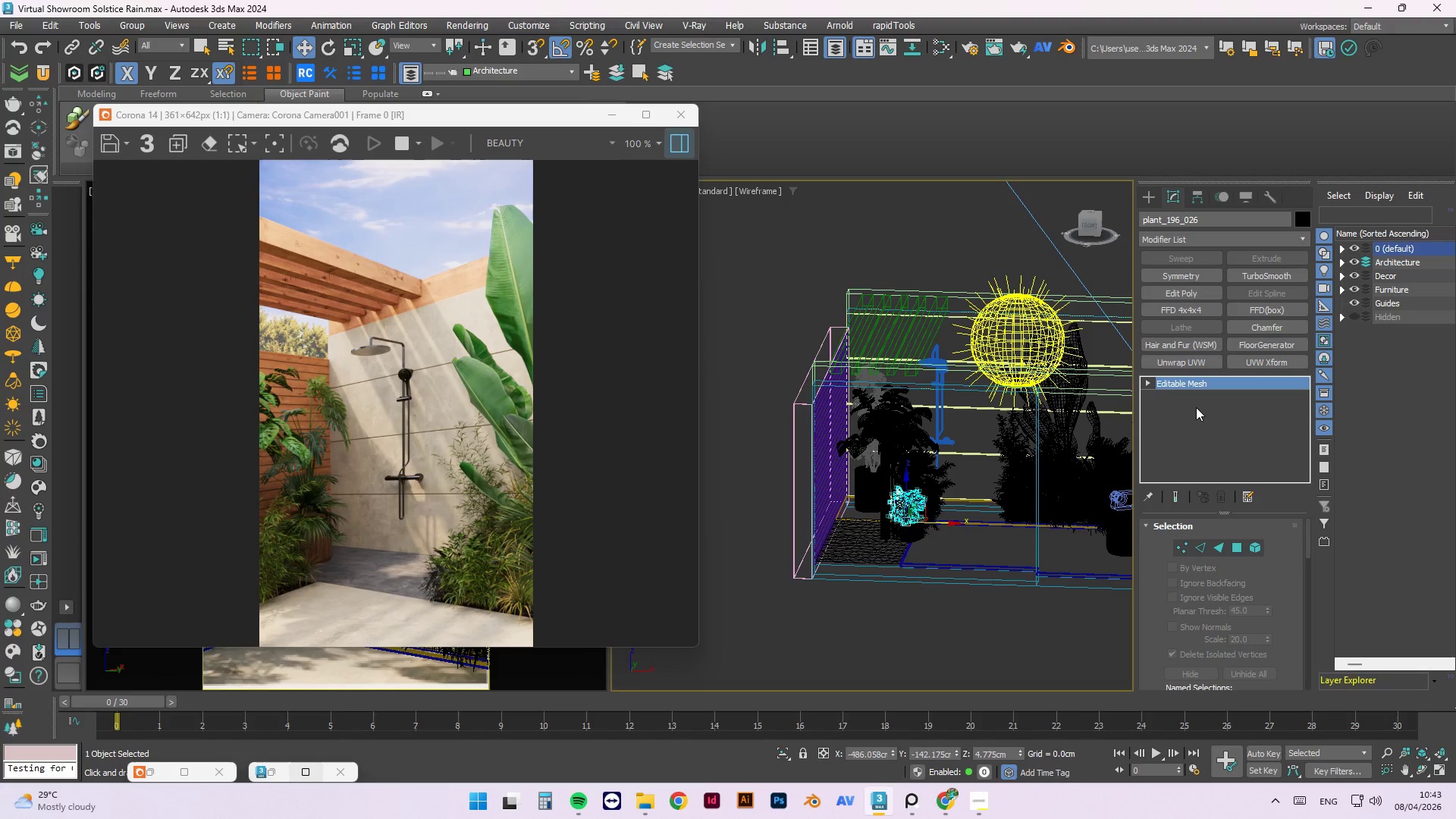 
wait(66.71)
 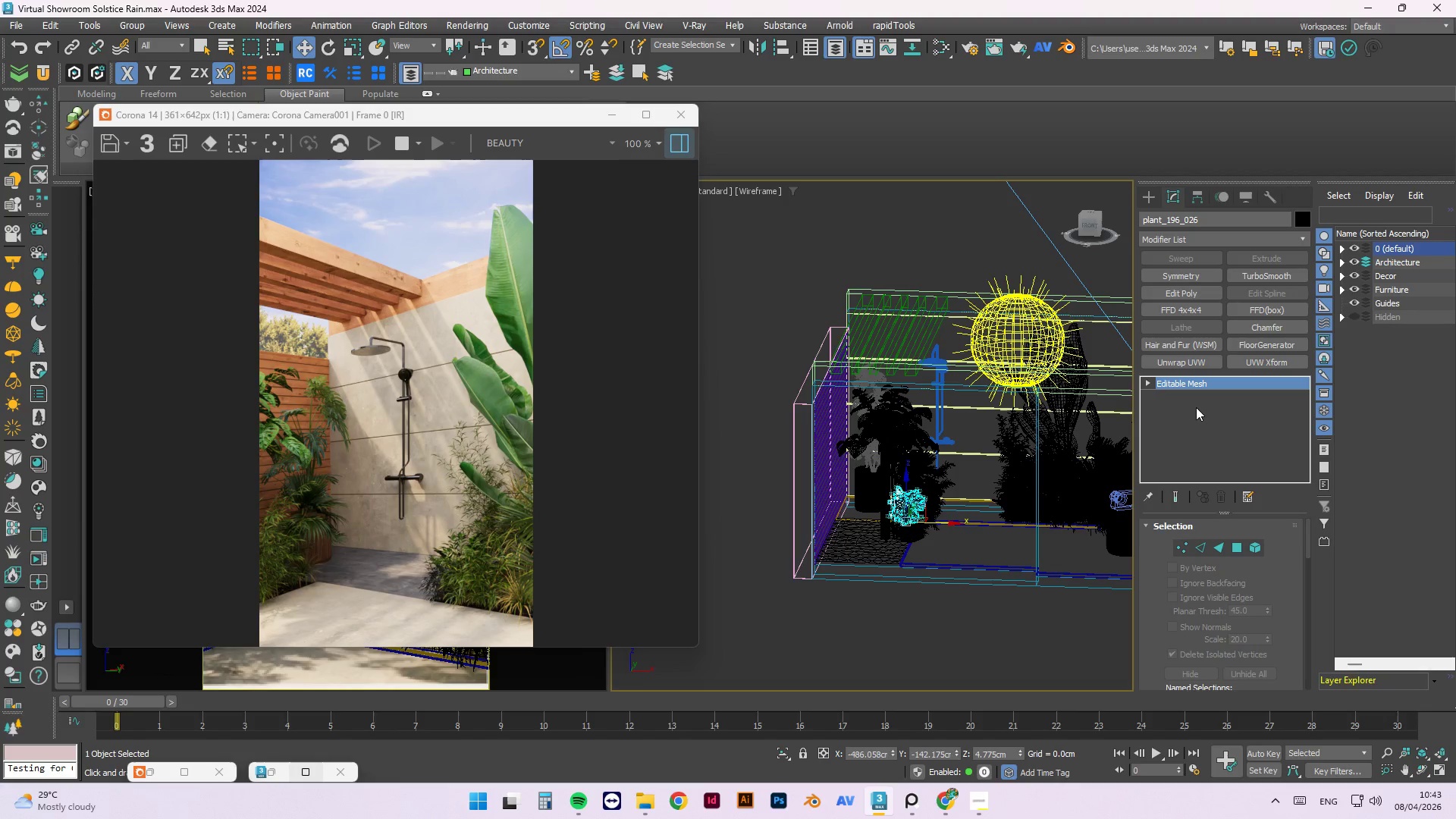 
mouse_move([893, 538])
 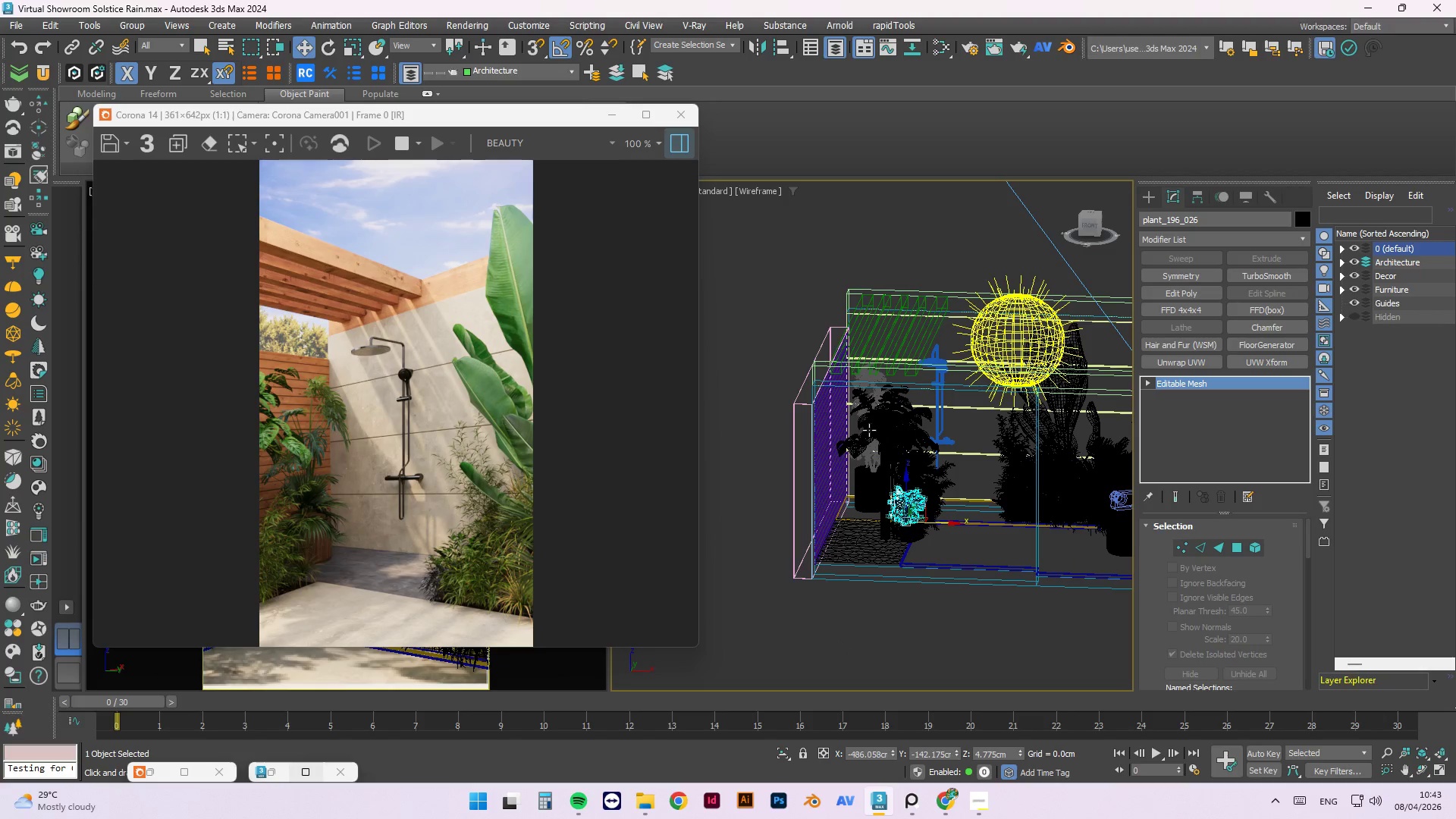 
scroll: coordinate [867, 431], scroll_direction: down, amount: 1.0
 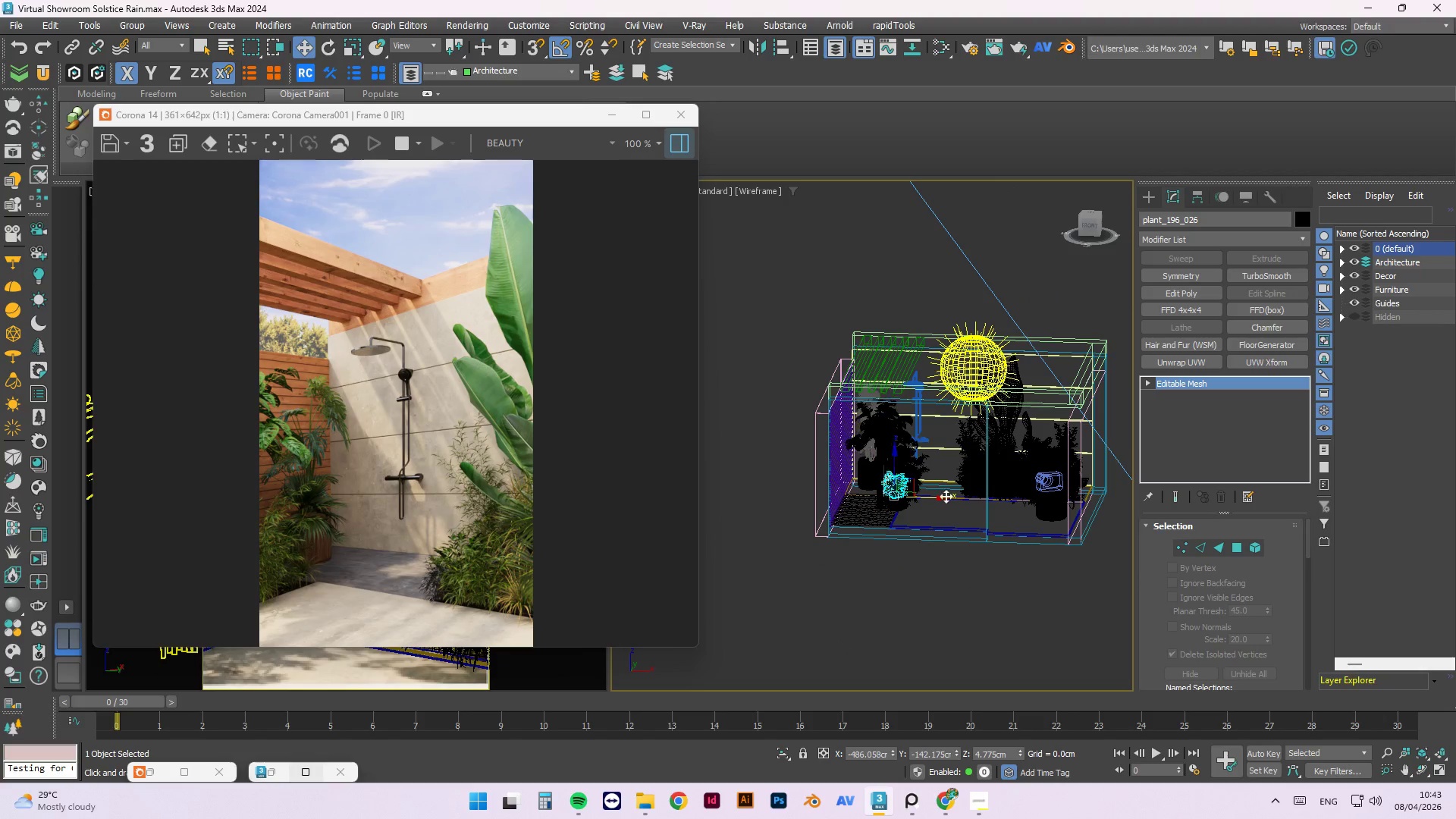 
mouse_move([1012, 505])
 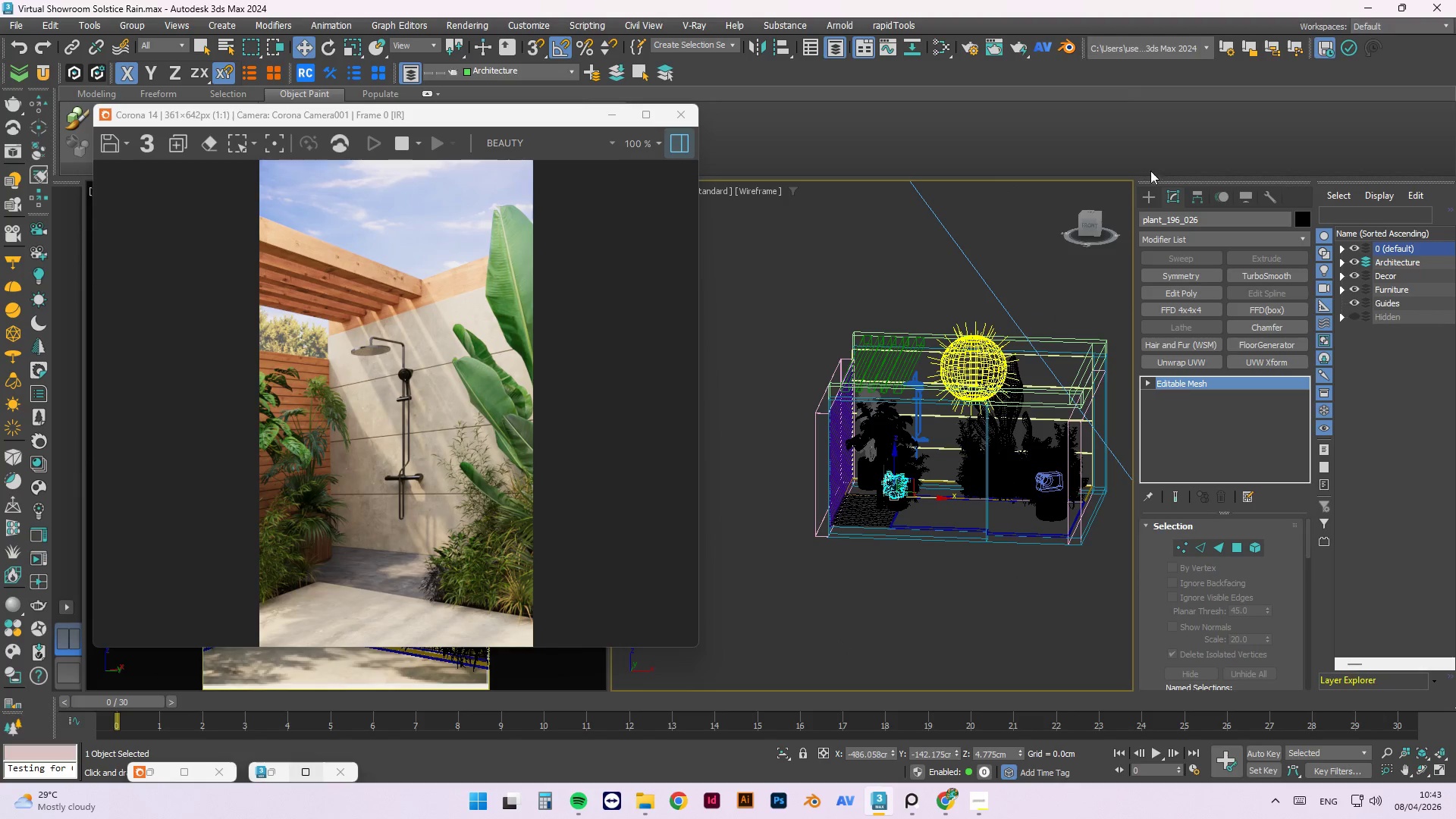 
left_click([1047, 448])
 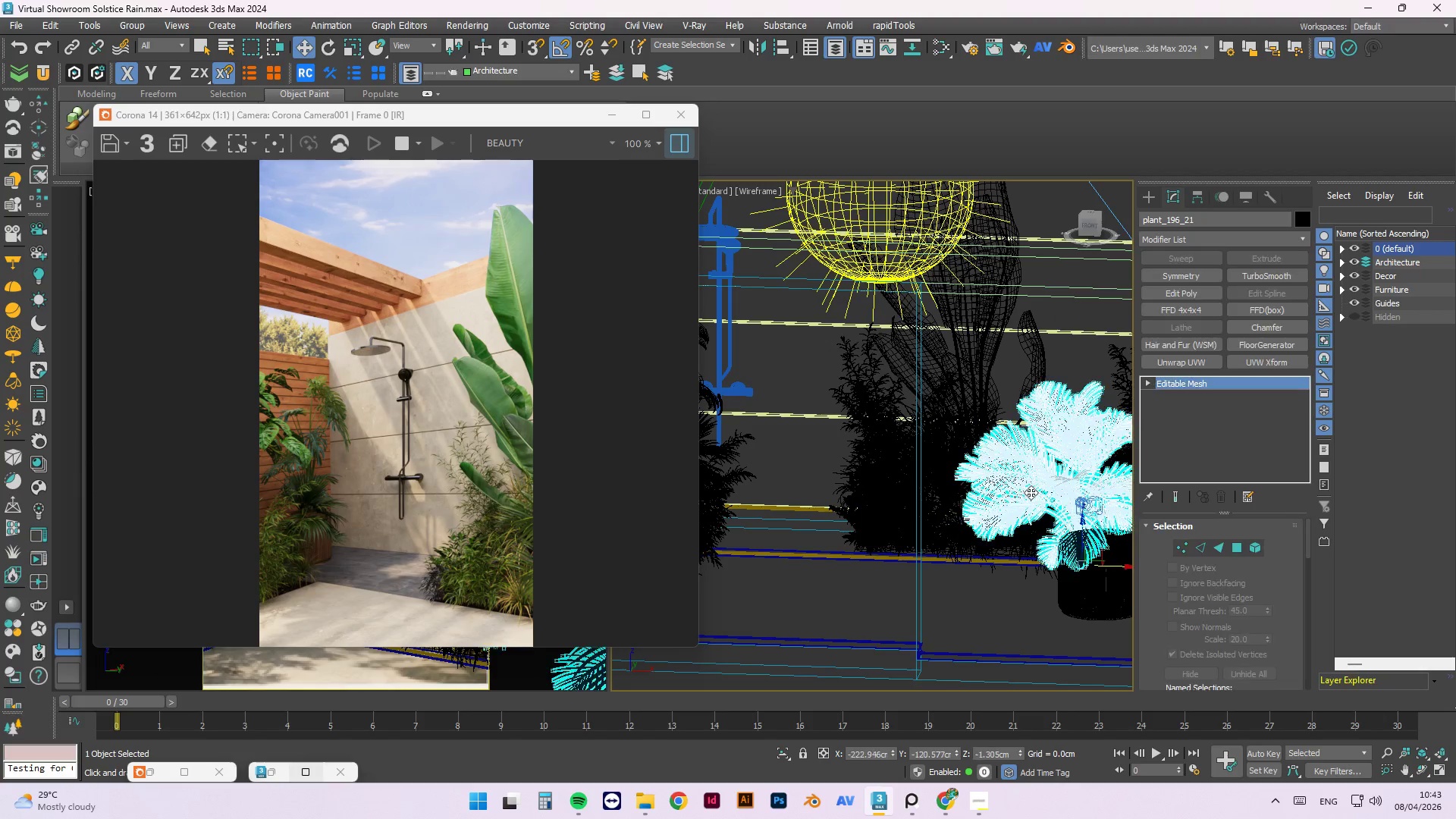 
scroll: coordinate [1025, 466], scroll_direction: up, amount: 3.0
 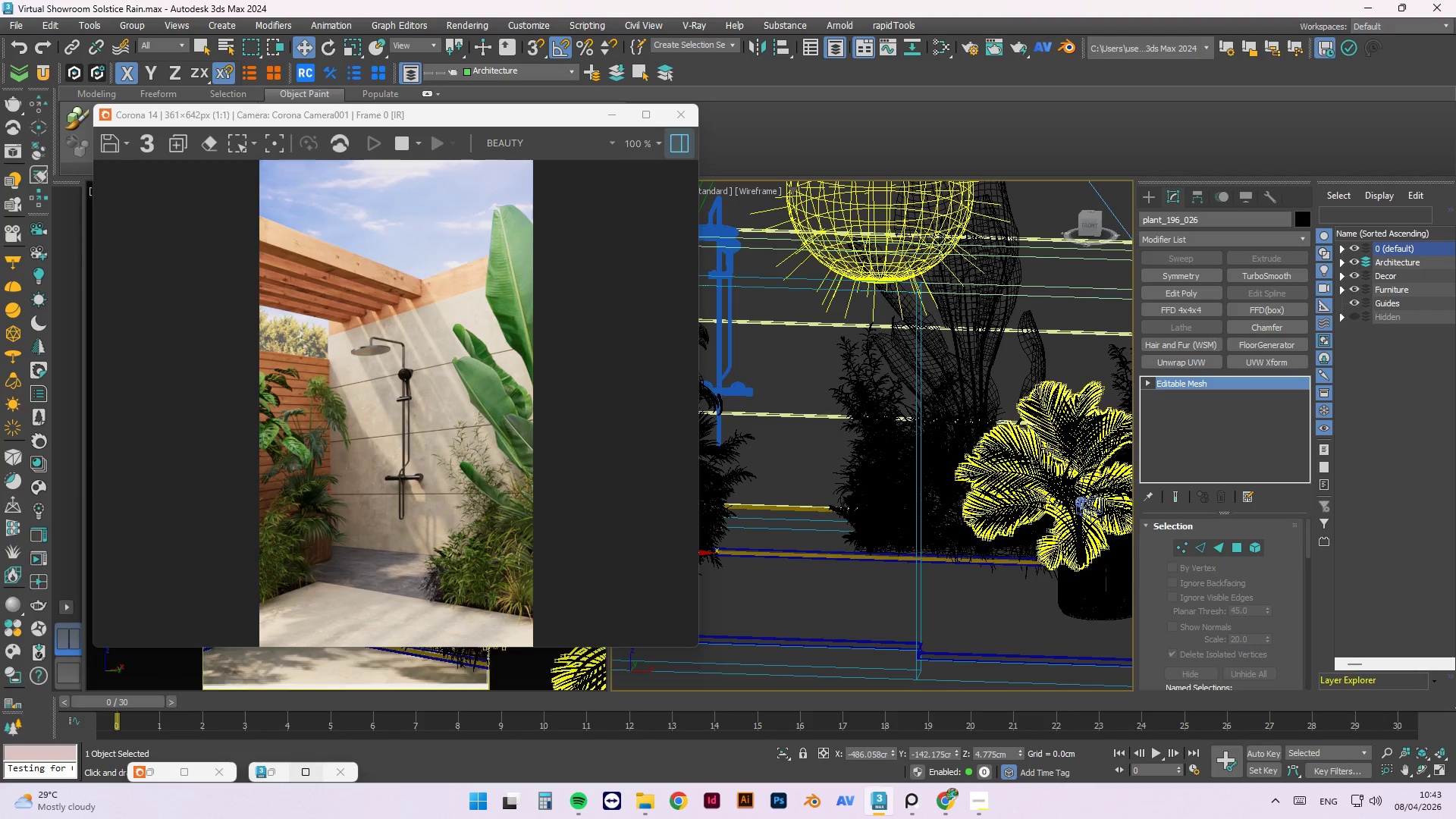 
scroll: coordinate [1036, 496], scroll_direction: down, amount: 3.0
 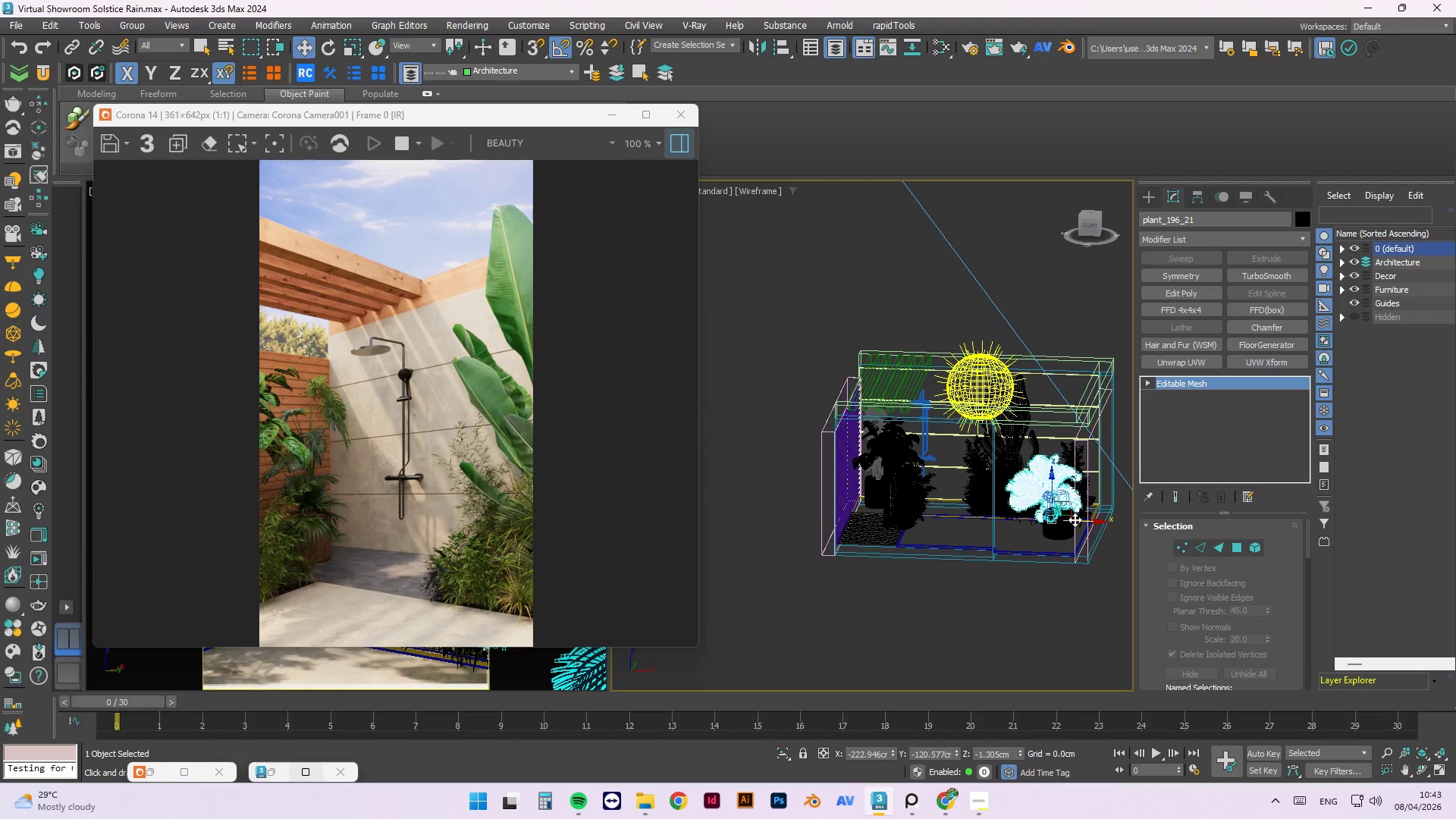 
hold_key(key=ShiftLeft, duration=1.52)
left_click_drag(start_coordinate=[1076, 519], to_coordinate=[905, 514])
 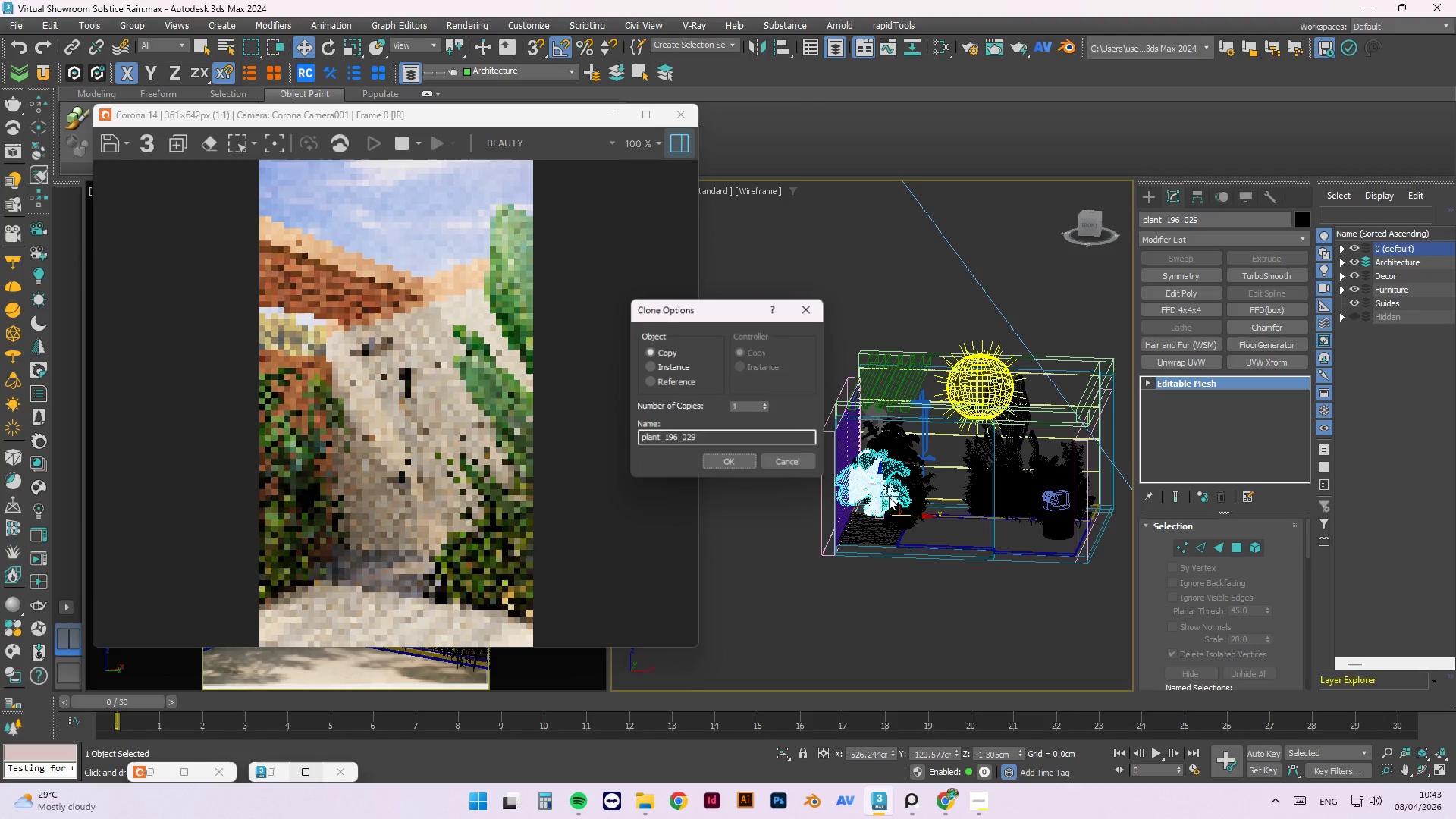 
key(Shift+ShiftLeft)
 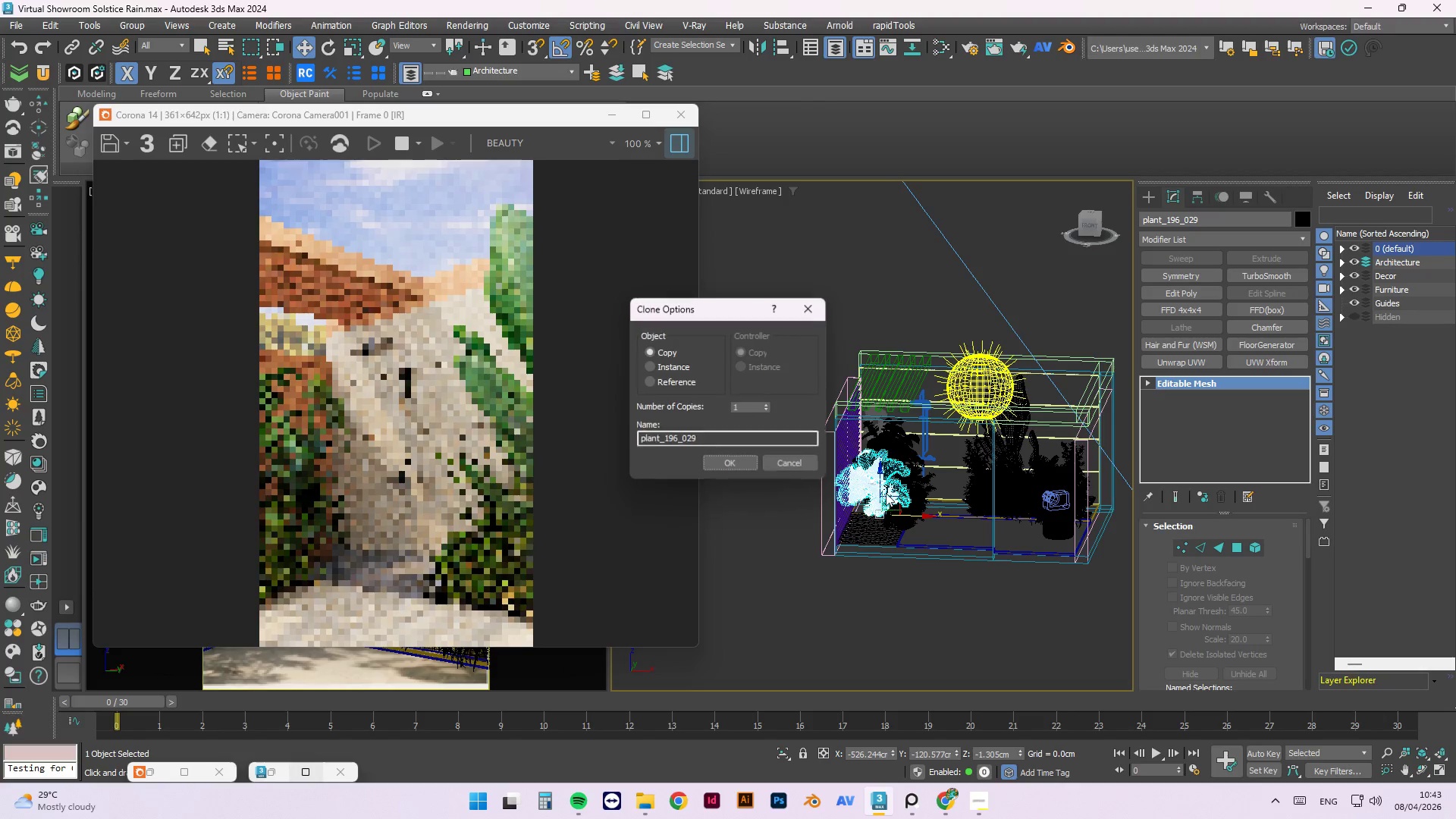 
key(Shift+ShiftLeft)
 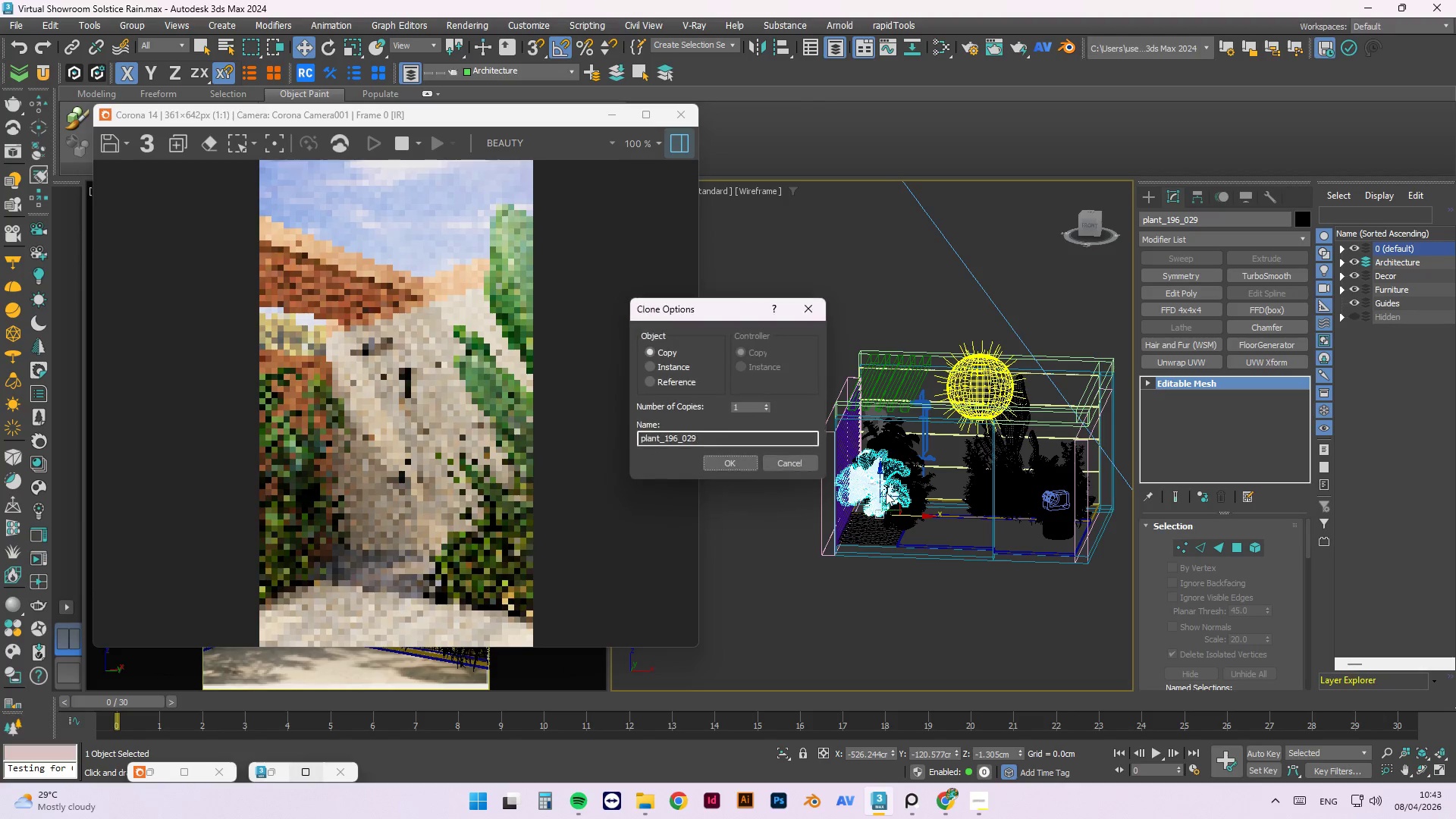 
key(Shift+ShiftLeft)
 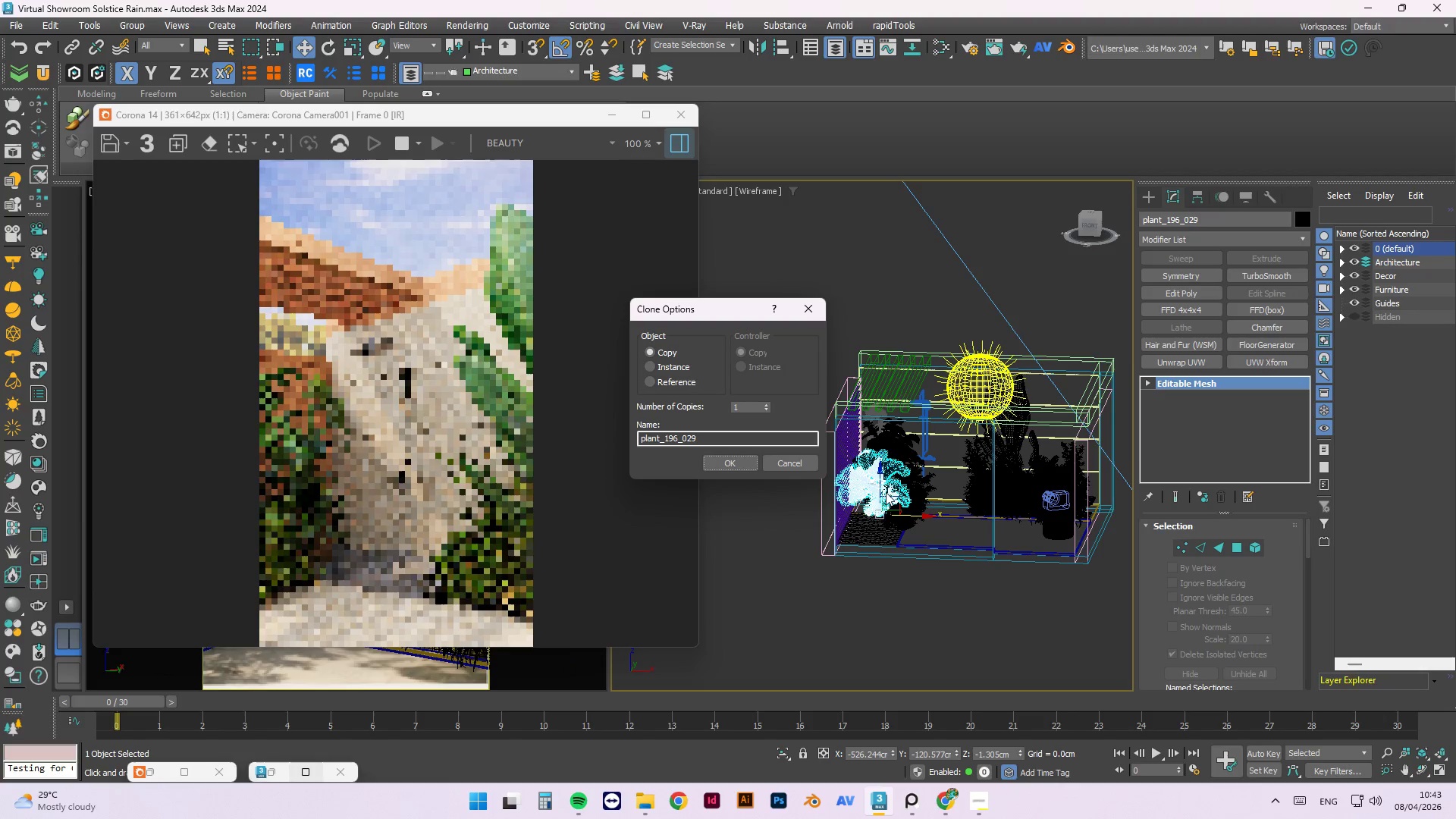 
key(Shift+ShiftLeft)
 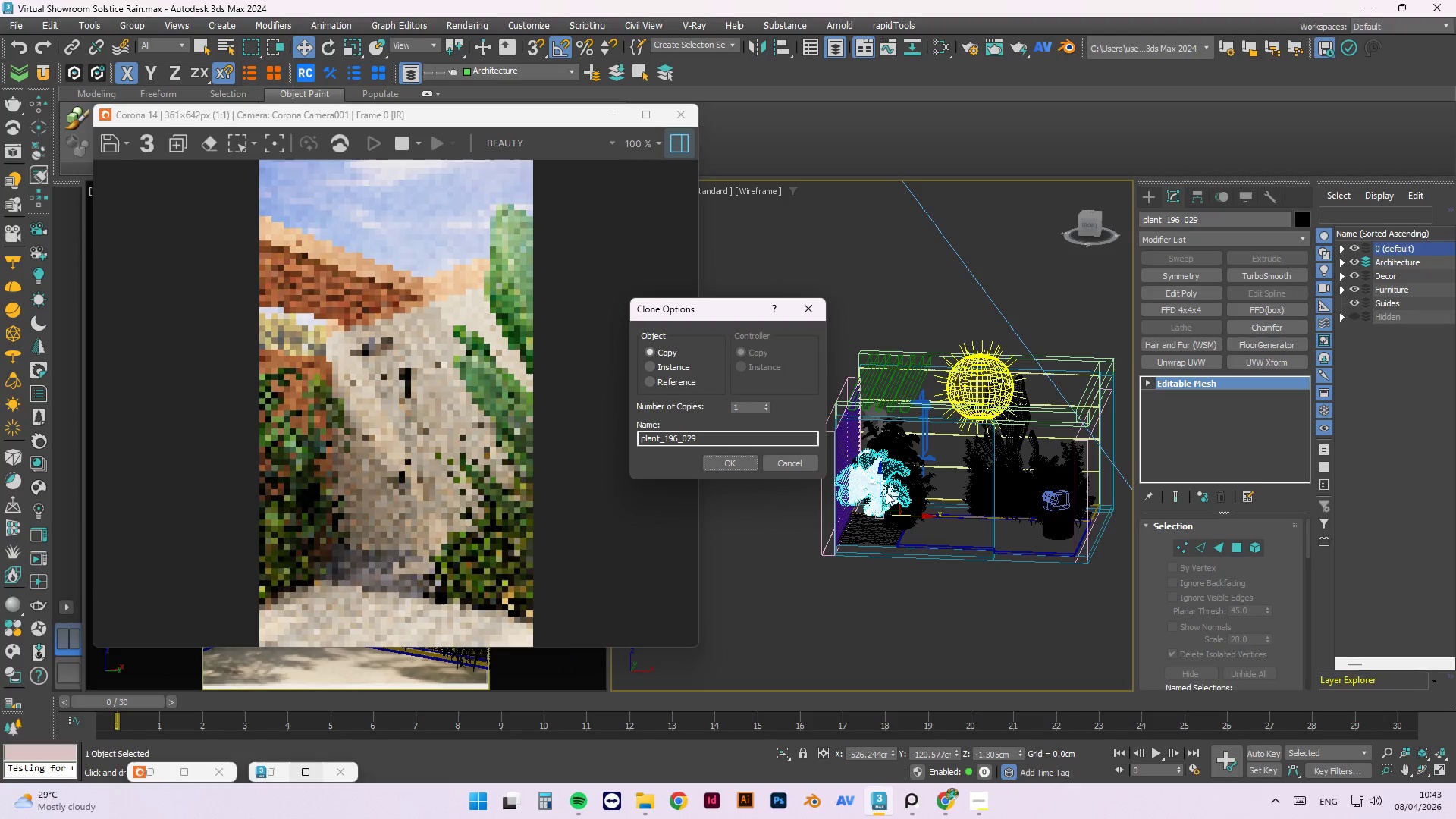 
key(Shift+ShiftLeft)
 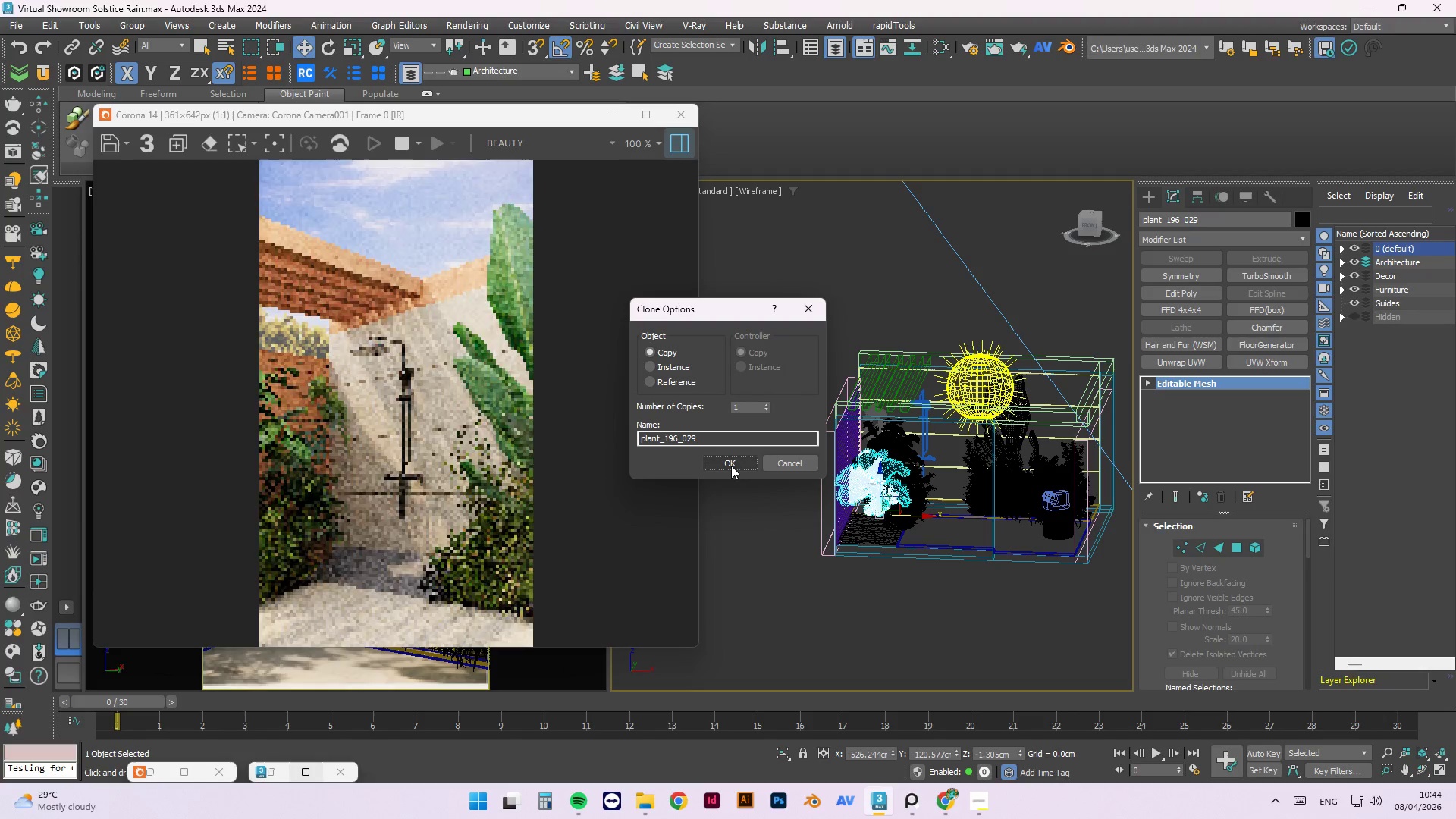 
left_click([731, 466])
 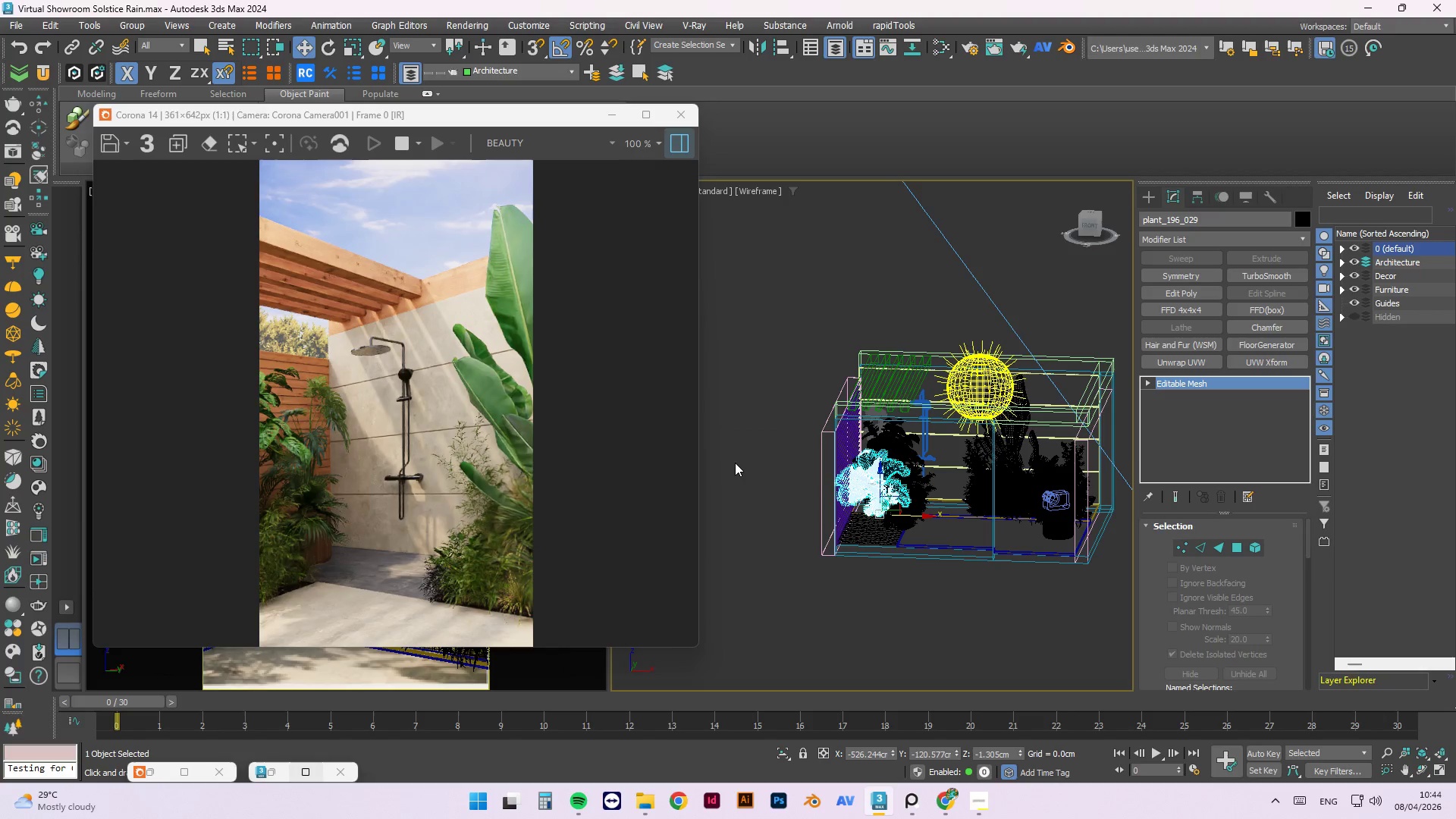 
key(T)
 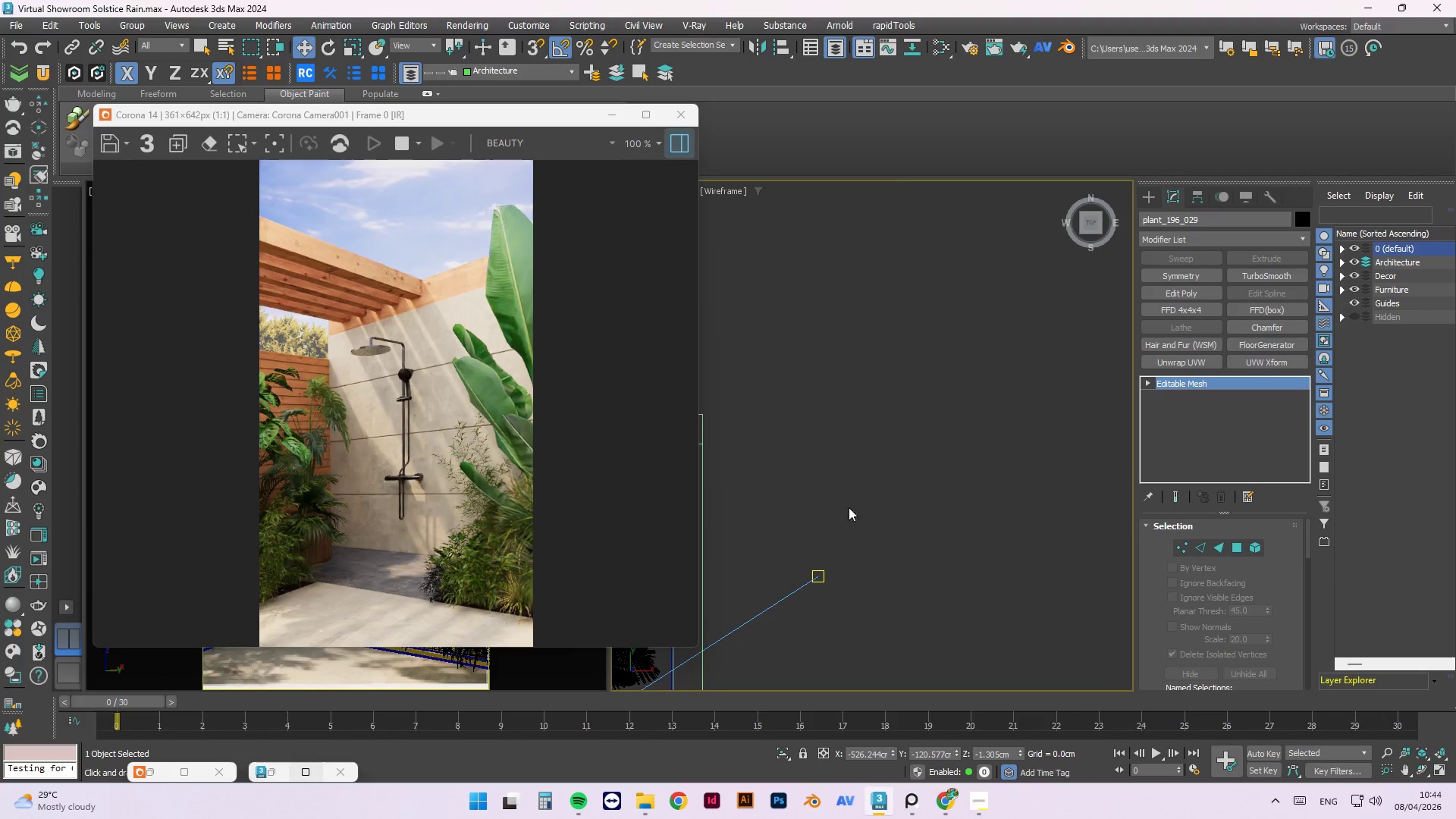 
scroll: coordinate [1094, 427], scroll_direction: down, amount: 4.0
 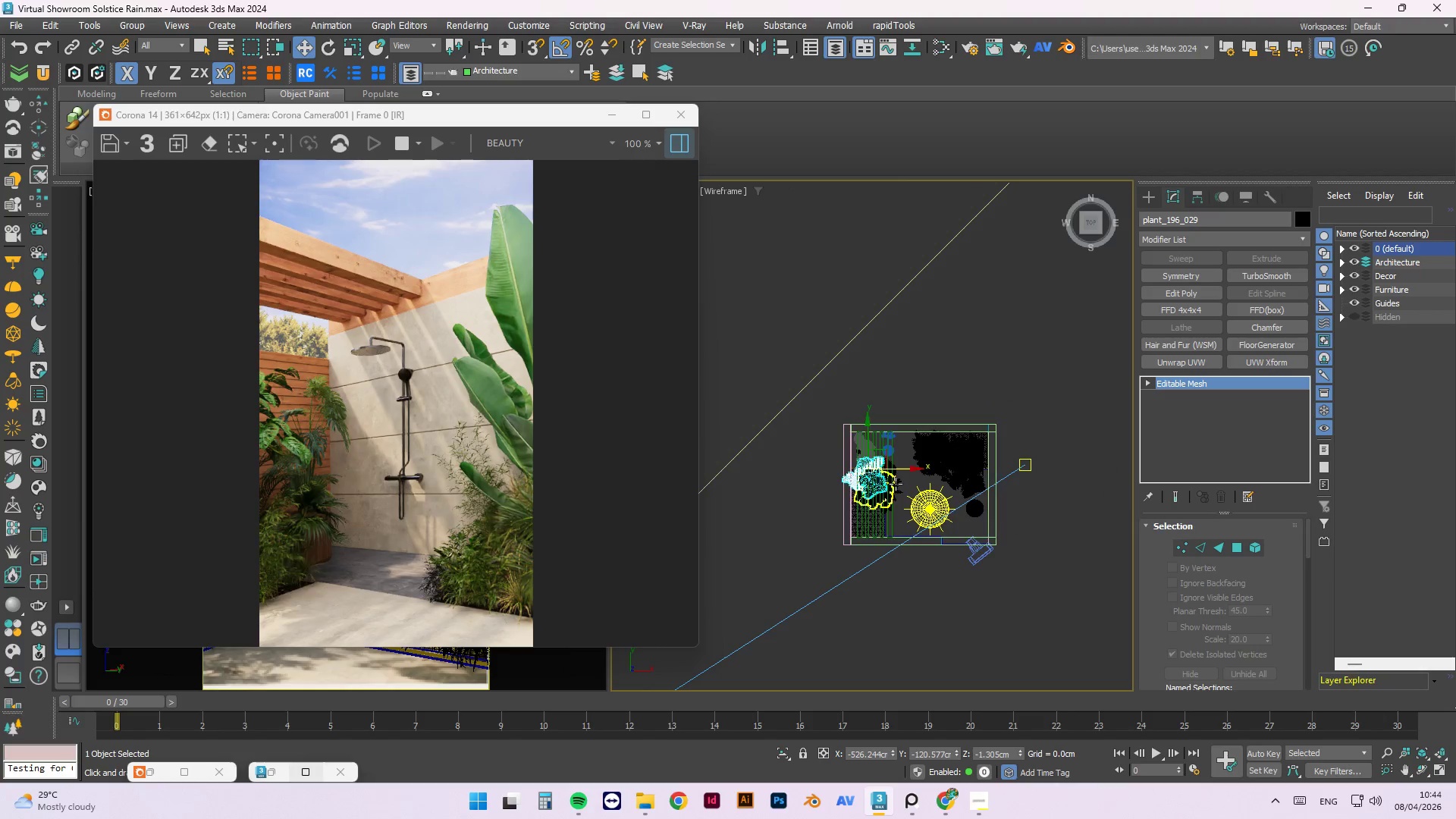 
scroll: coordinate [836, 472], scroll_direction: up, amount: 6.0
 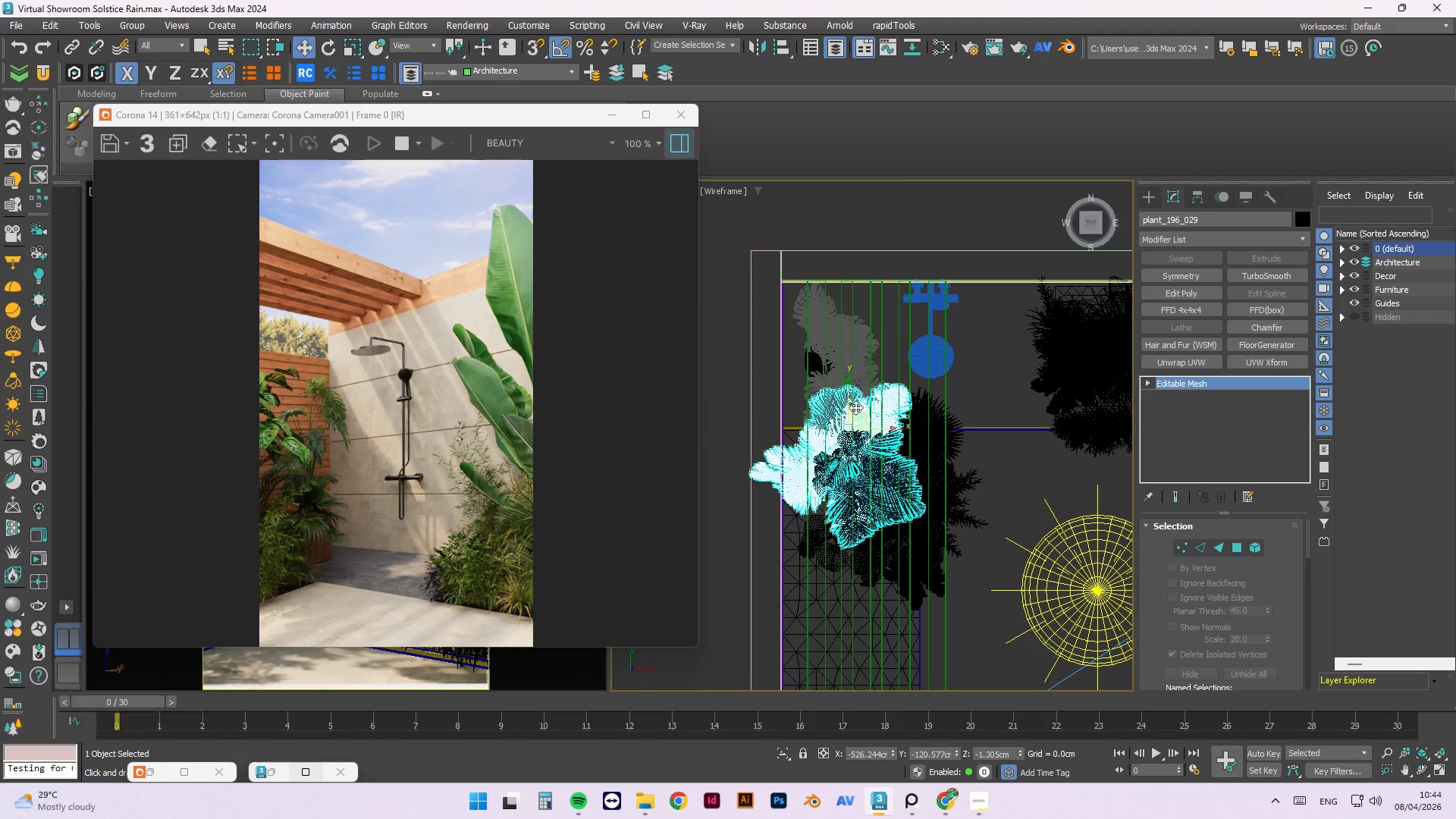 
left_click_drag(start_coordinate=[849, 397], to_coordinate=[852, 566])
 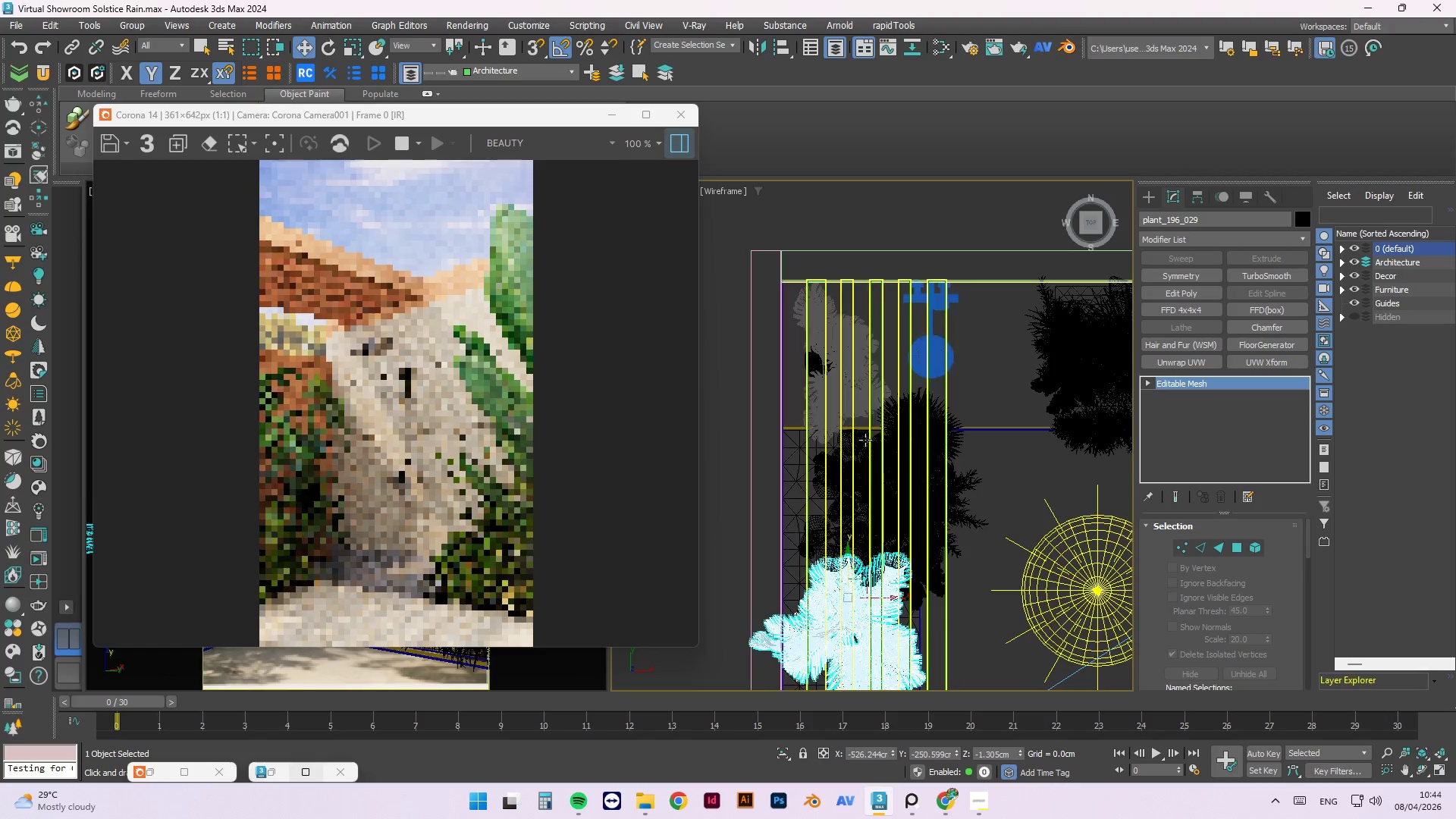 
scroll: coordinate [865, 440], scroll_direction: down, amount: 2.0
 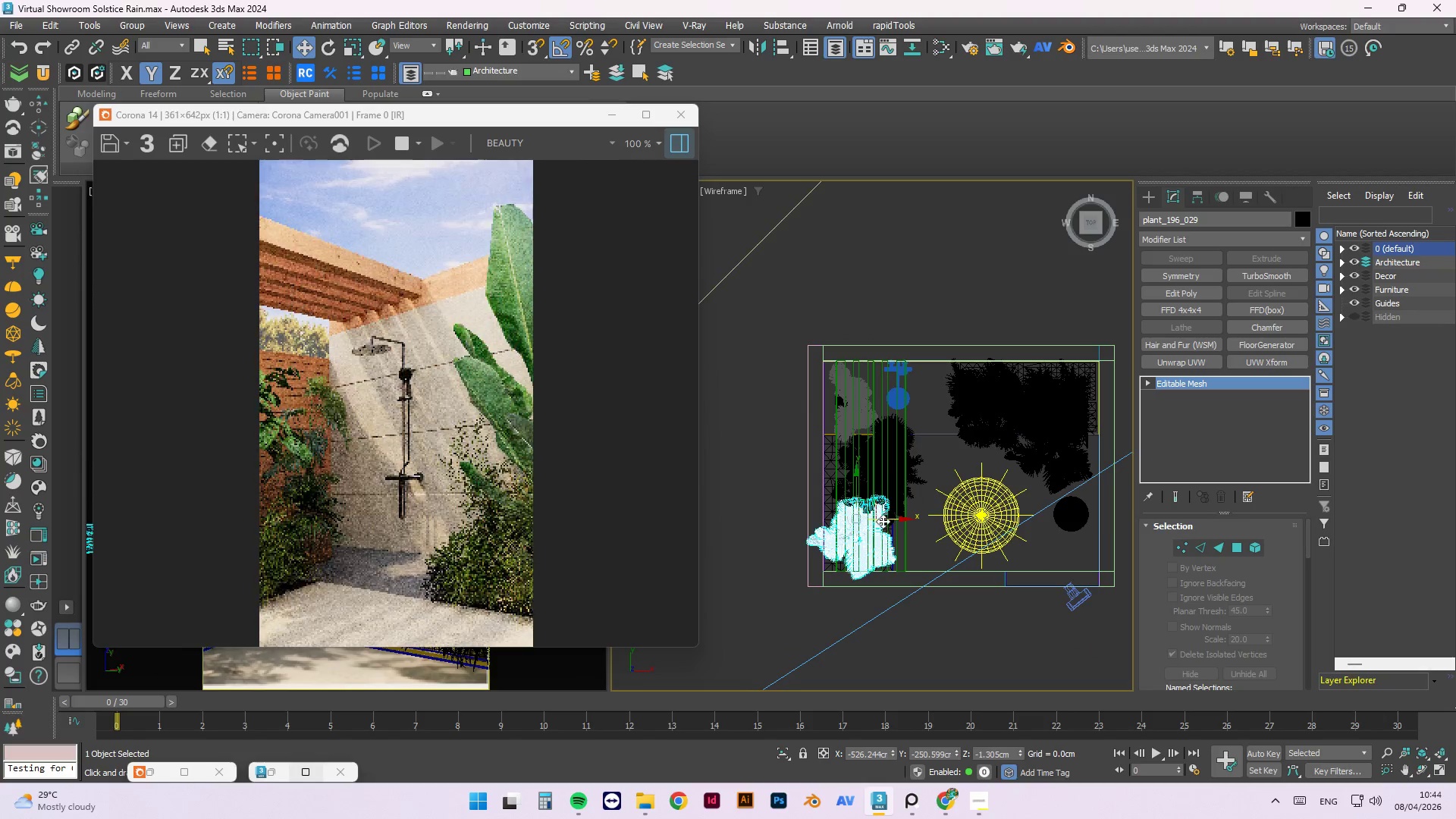 
left_click_drag(start_coordinate=[883, 521], to_coordinate=[901, 522])
 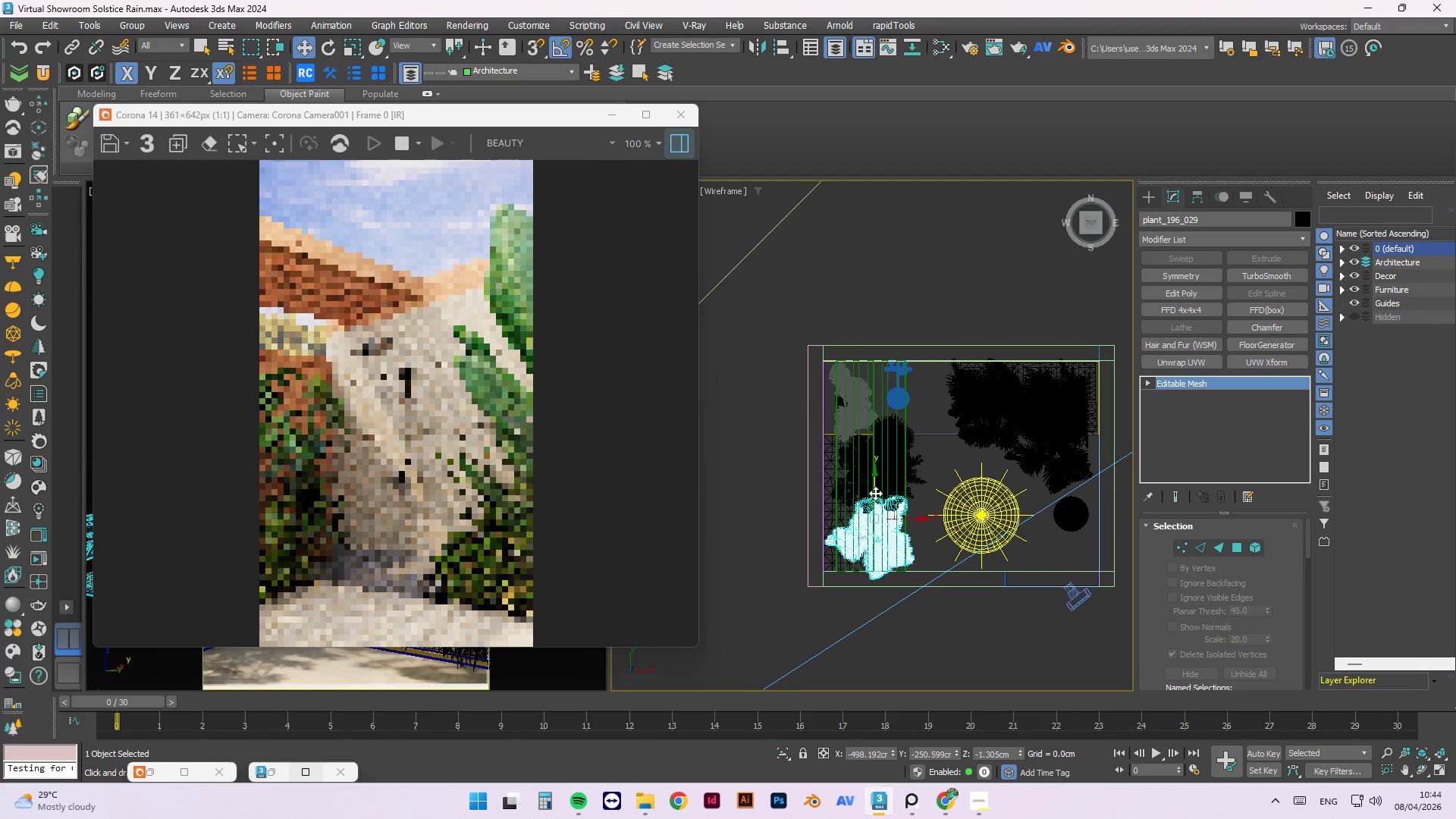 
left_click_drag(start_coordinate=[874, 490], to_coordinate=[875, 479])
 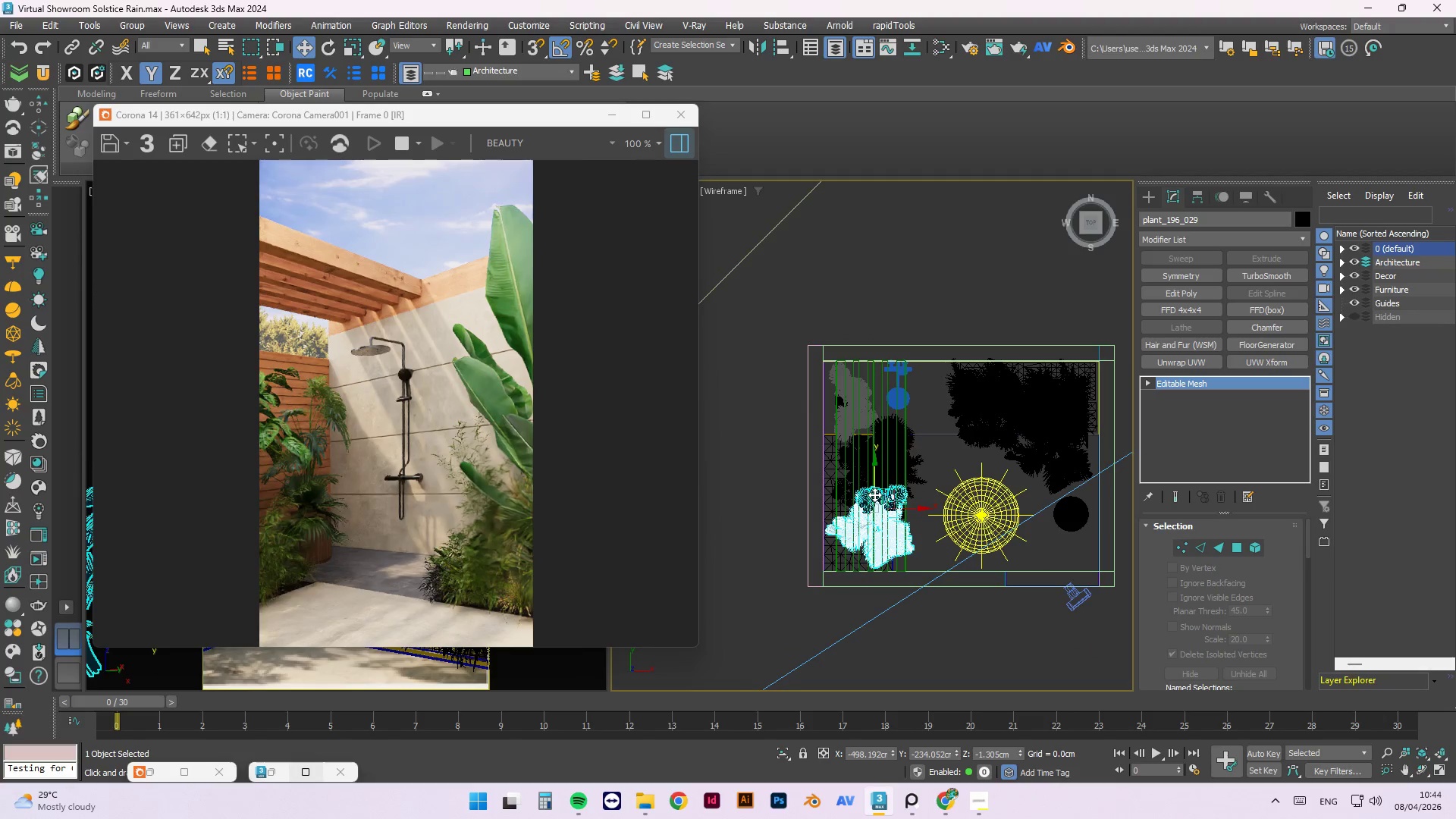 
key(E)
 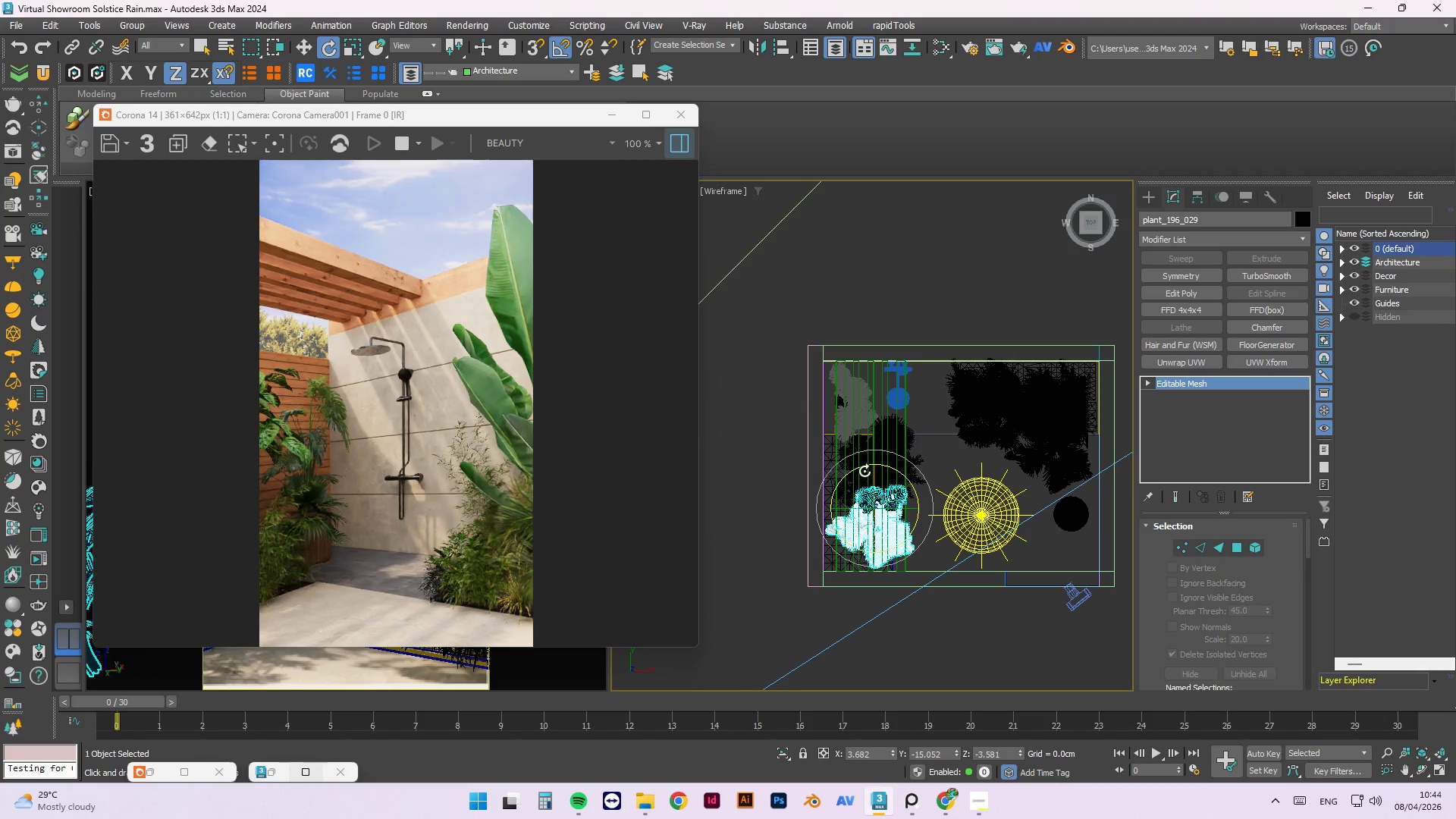 
left_click_drag(start_coordinate=[864, 468], to_coordinate=[830, 468])
 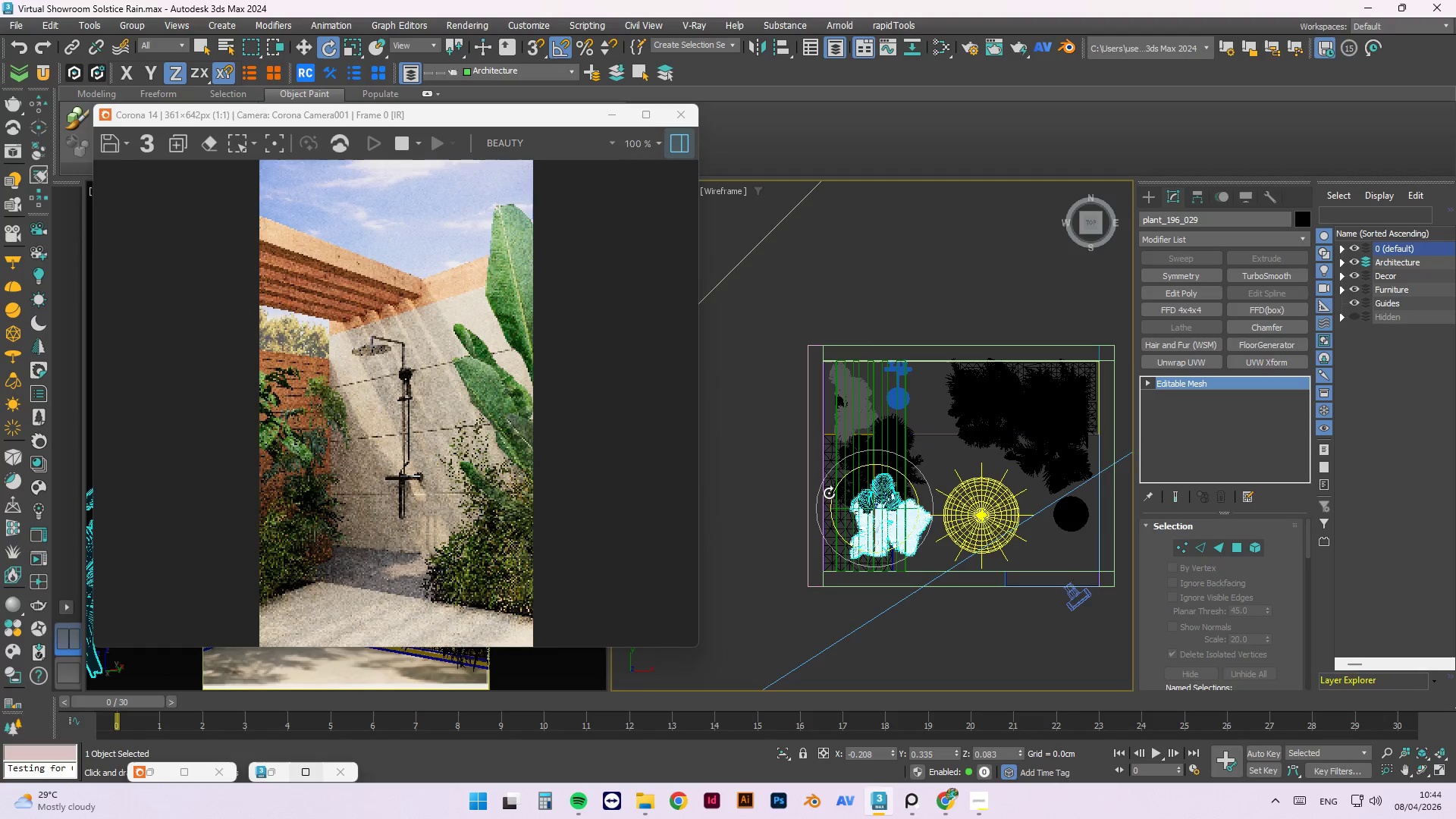 
left_click_drag(start_coordinate=[833, 492], to_coordinate=[839, 523])
 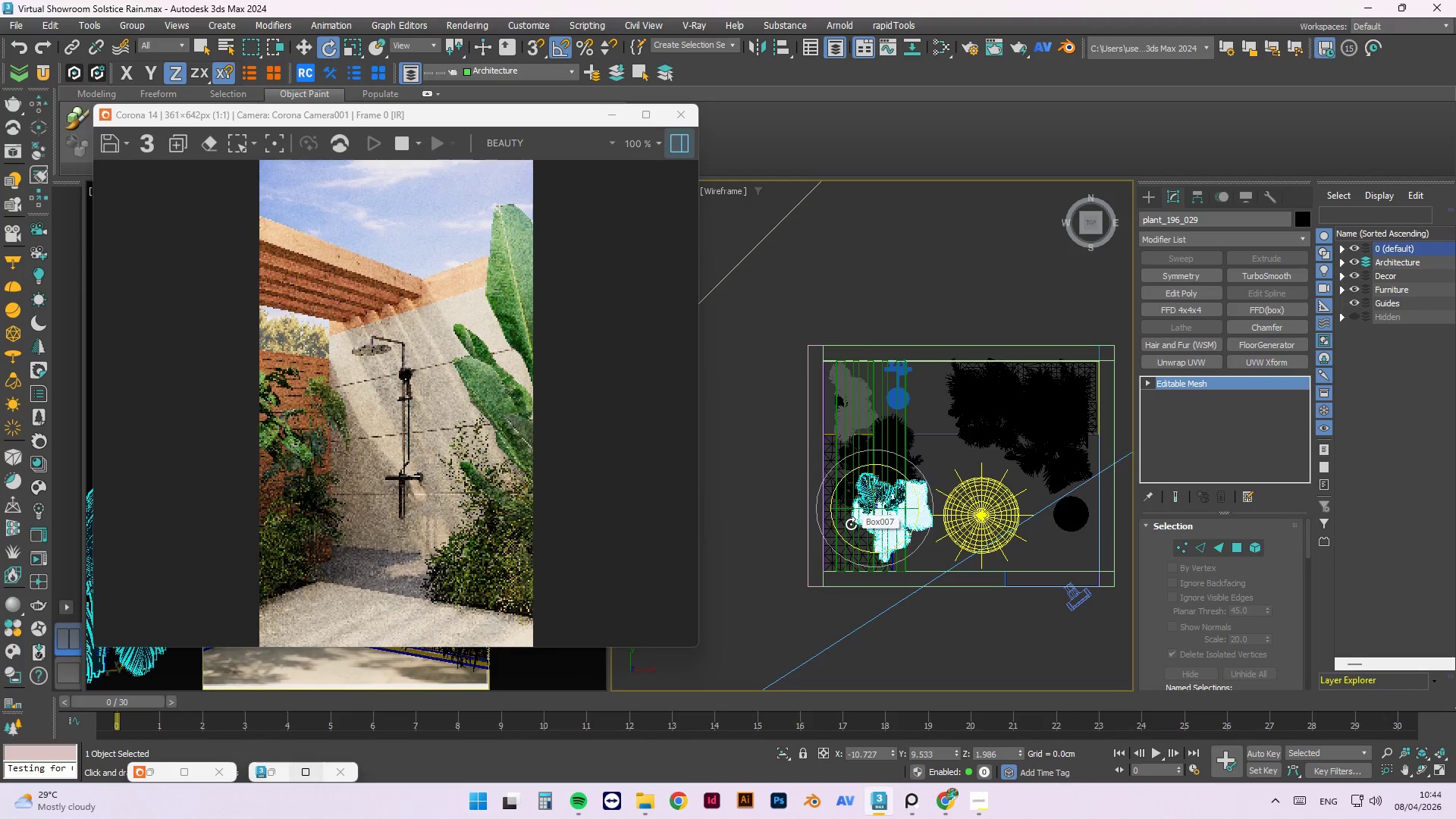 
key(W)
 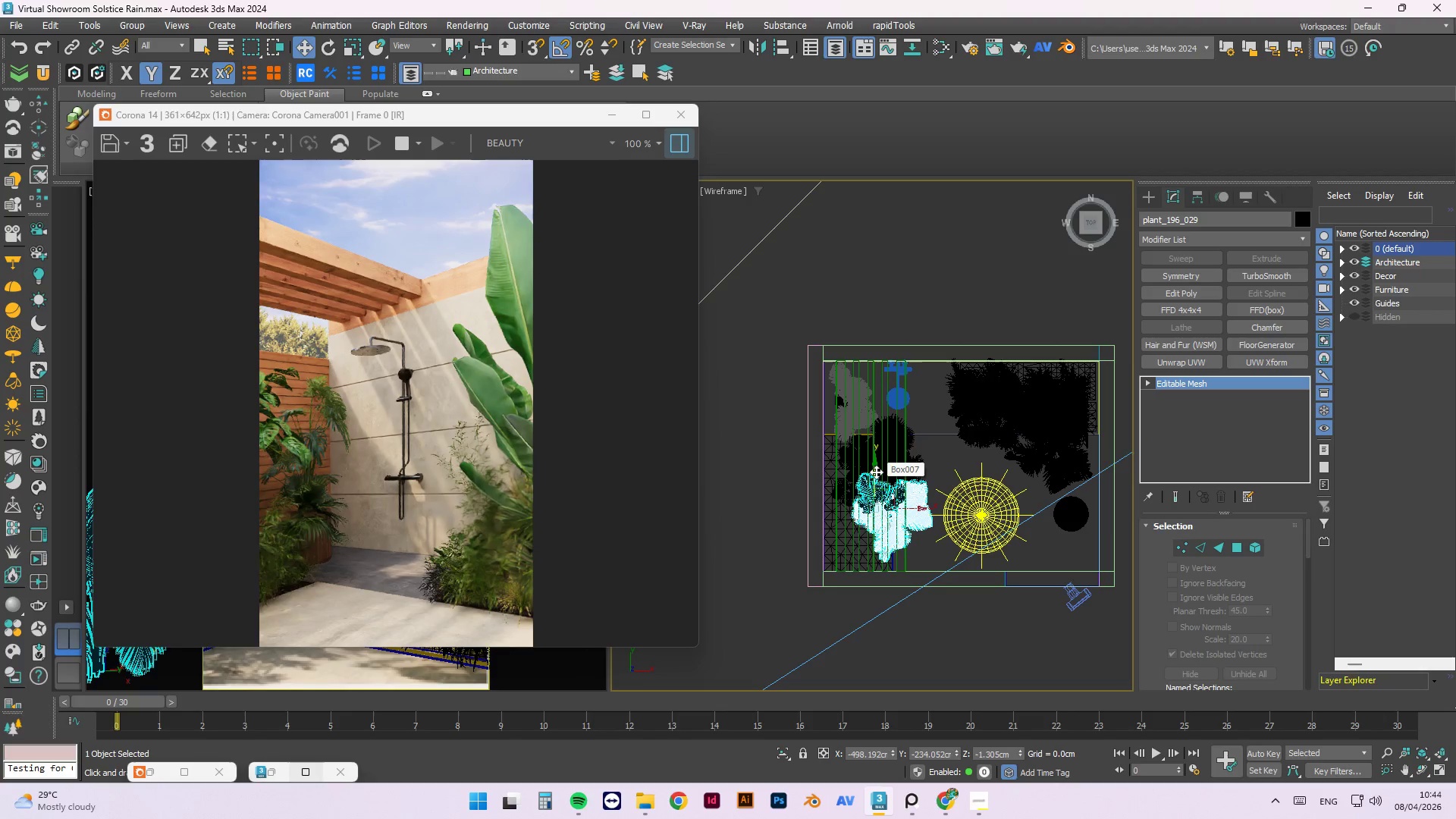 
key(E)
 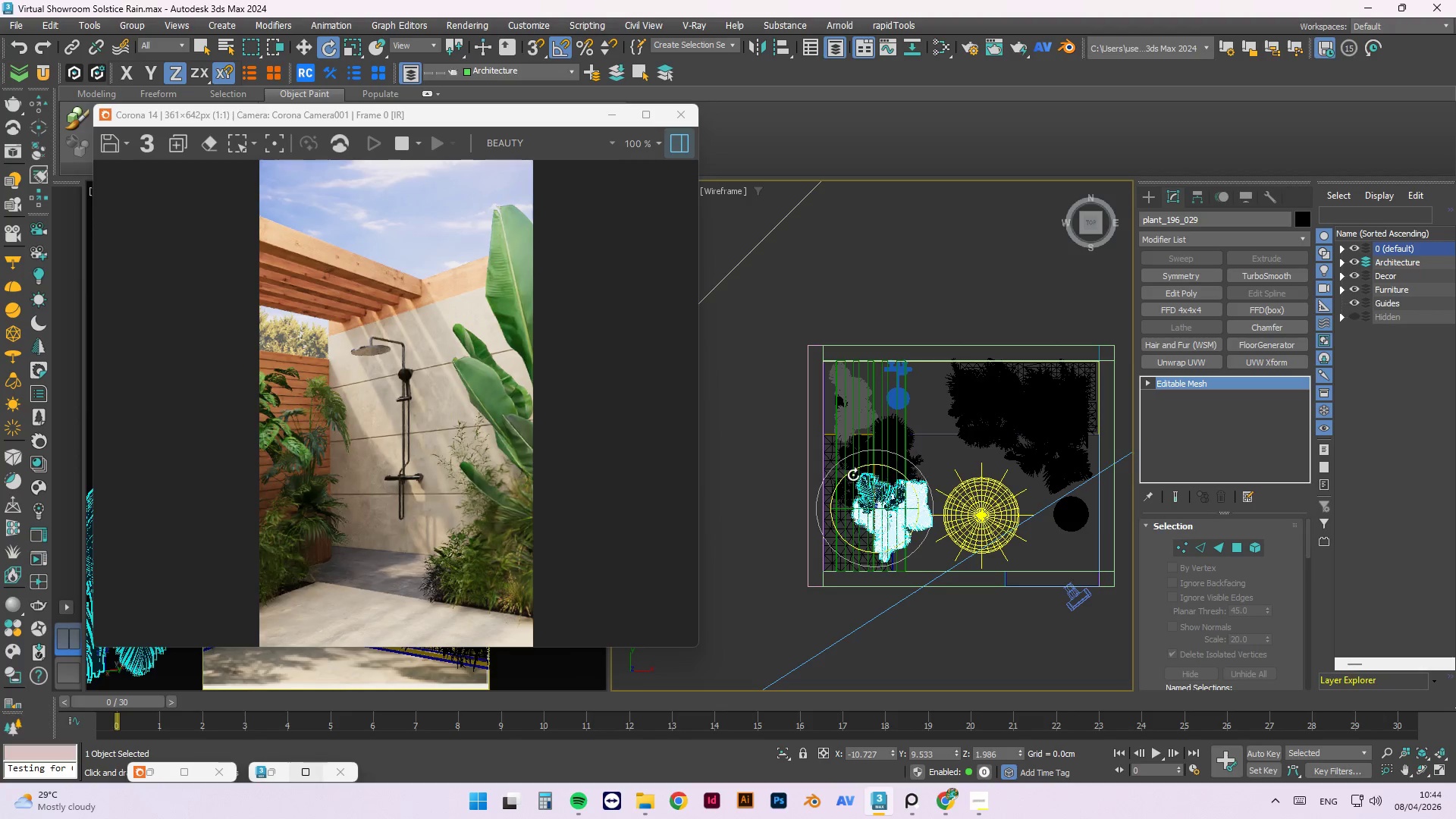 
left_click_drag(start_coordinate=[852, 474], to_coordinate=[835, 500])
 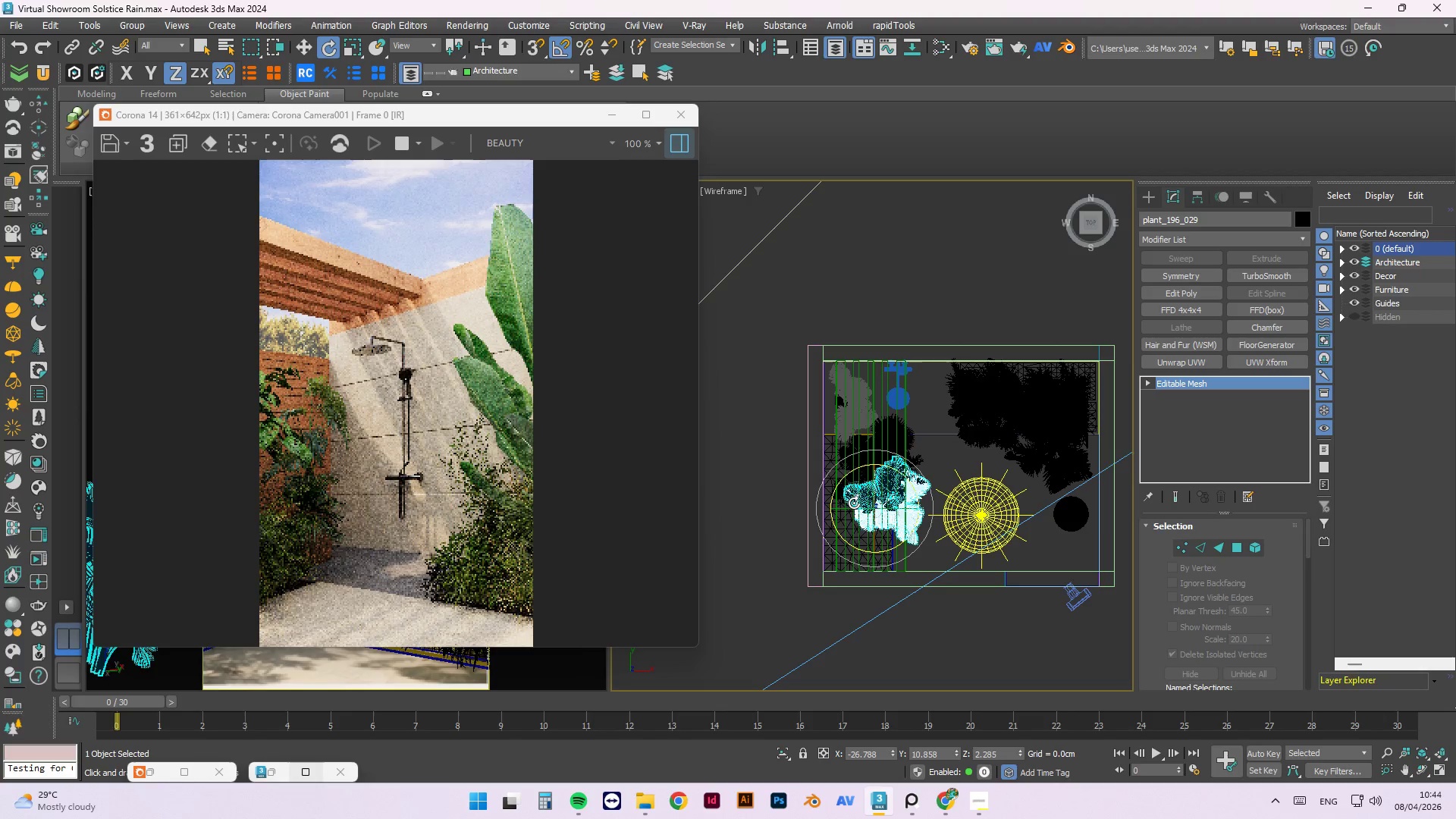 
type(ew)
 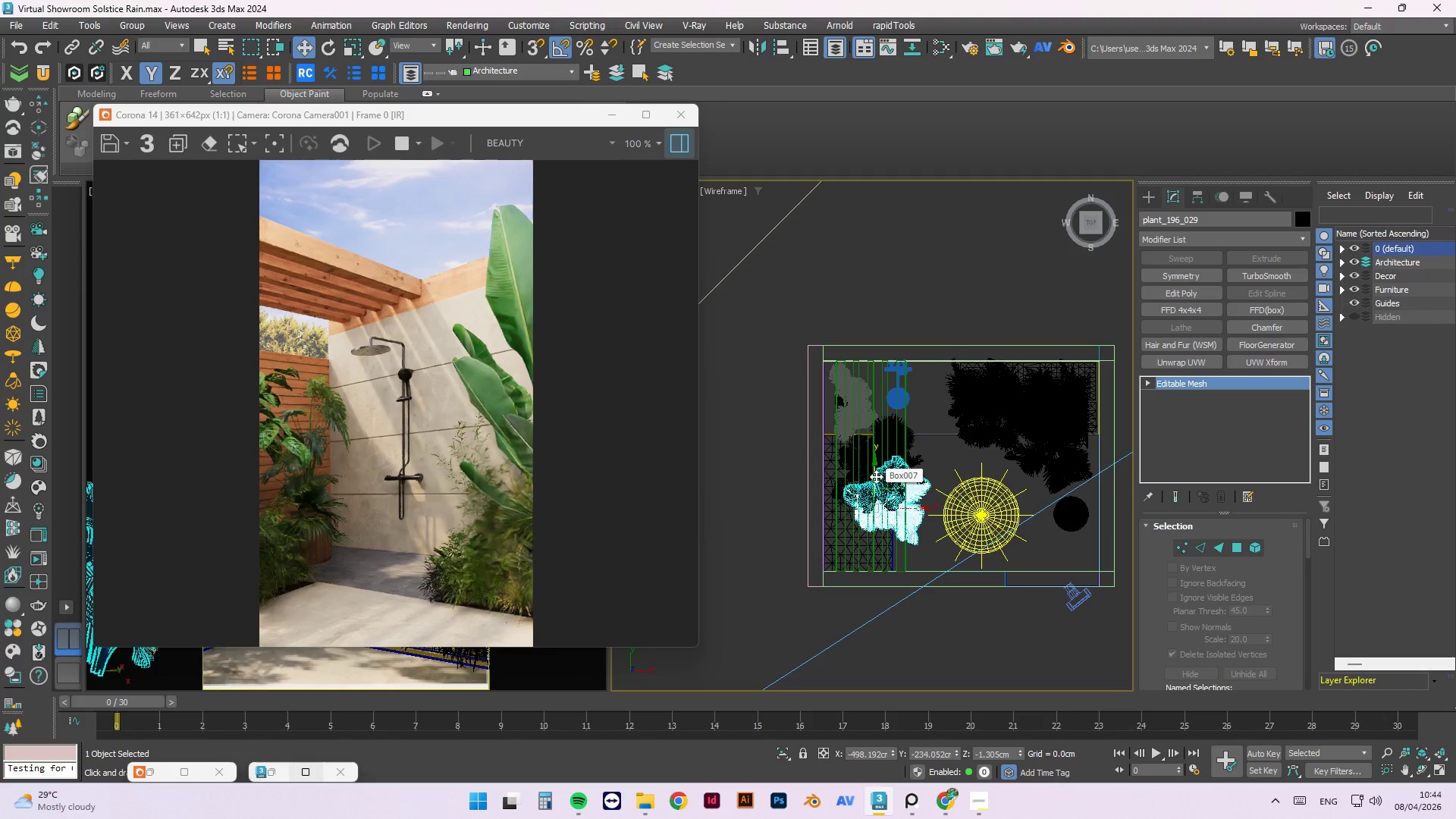 
left_click_drag(start_coordinate=[876, 475], to_coordinate=[880, 502])
 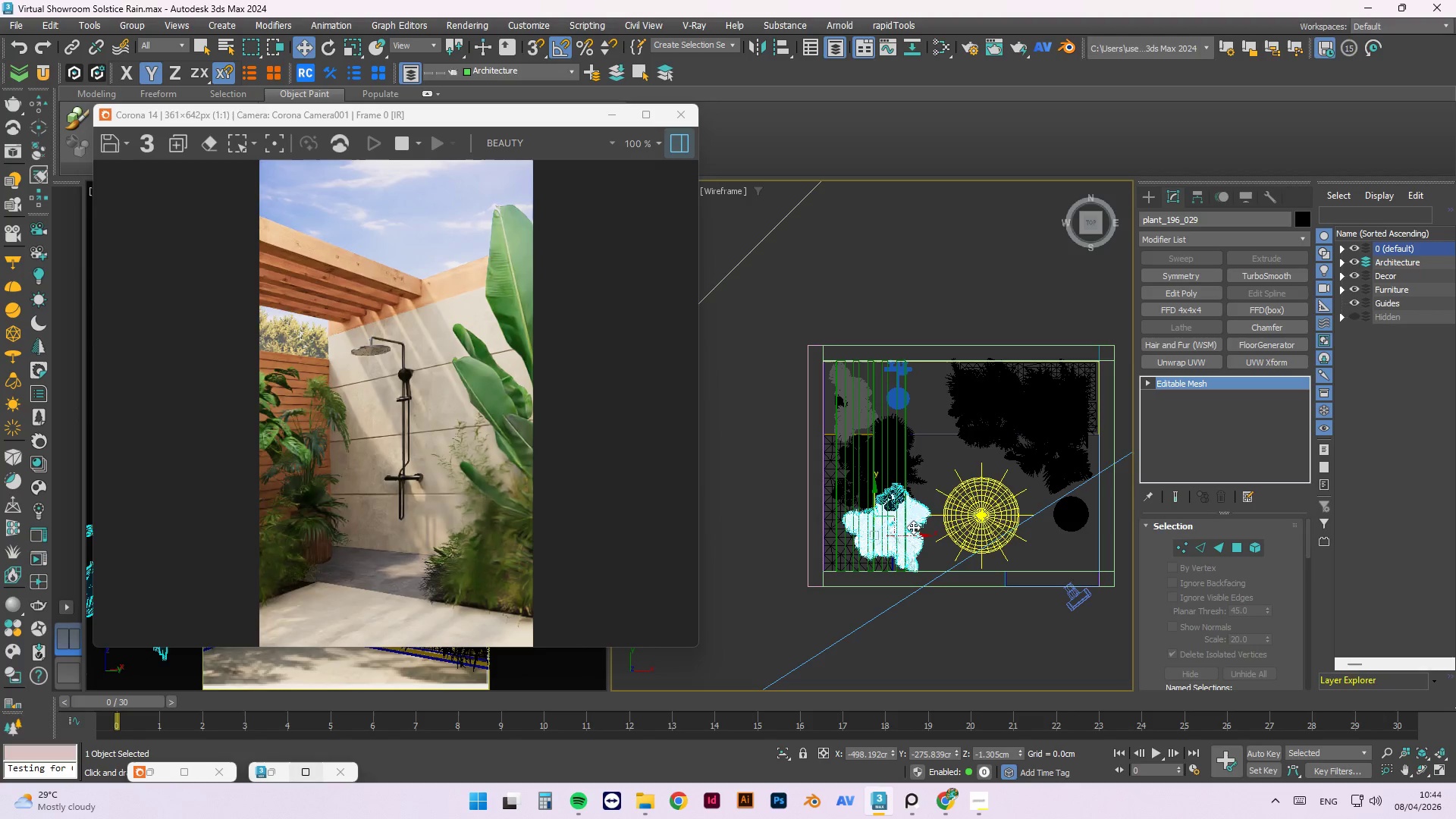 
left_click_drag(start_coordinate=[915, 533], to_coordinate=[896, 534])
 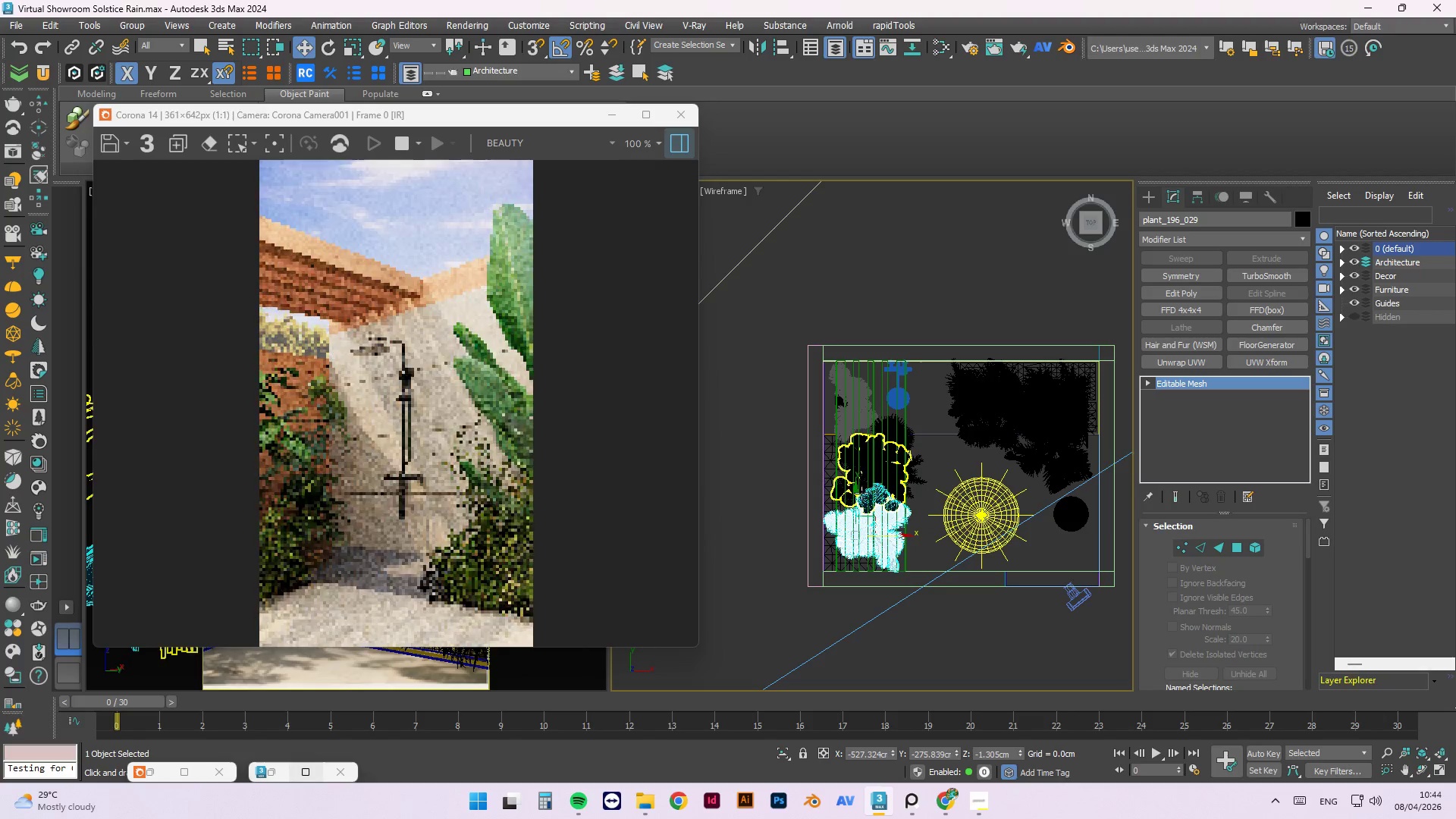 
left_click_drag(start_coordinate=[859, 491], to_coordinate=[860, 433])
 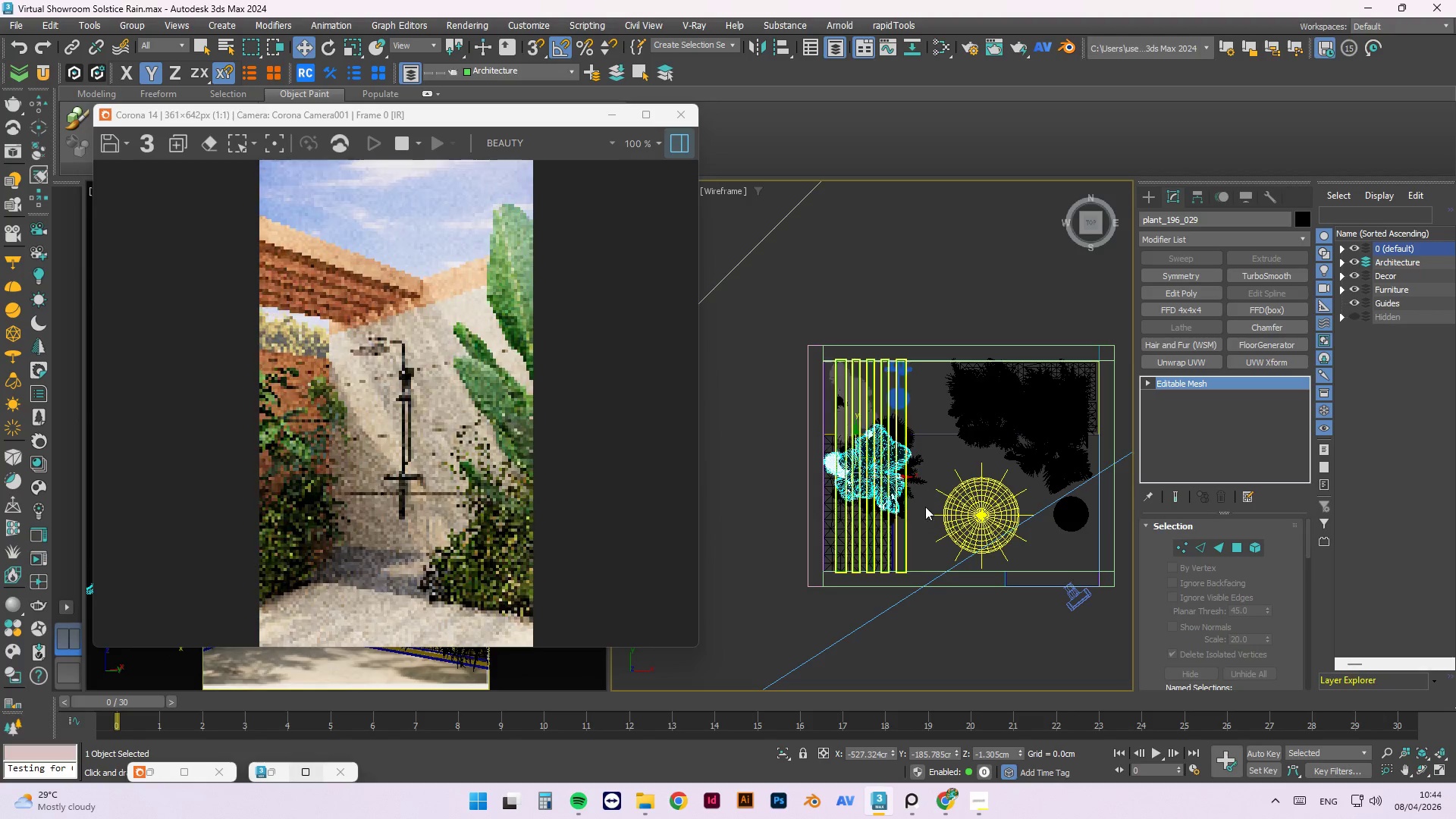 
hold_key(key=AltLeft, duration=1.08)
 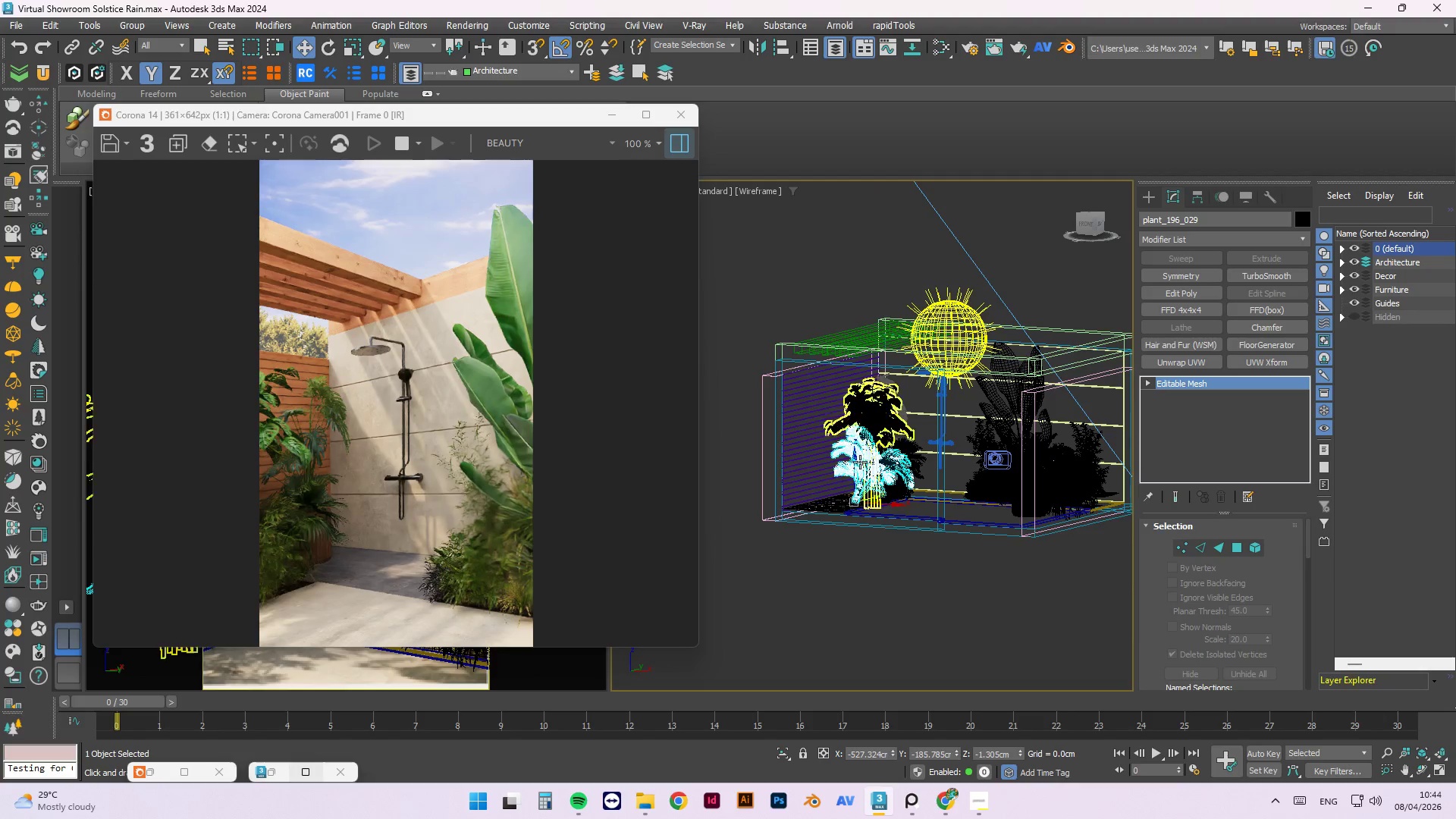 
left_click_drag(start_coordinate=[856, 457], to_coordinate=[861, 431])
 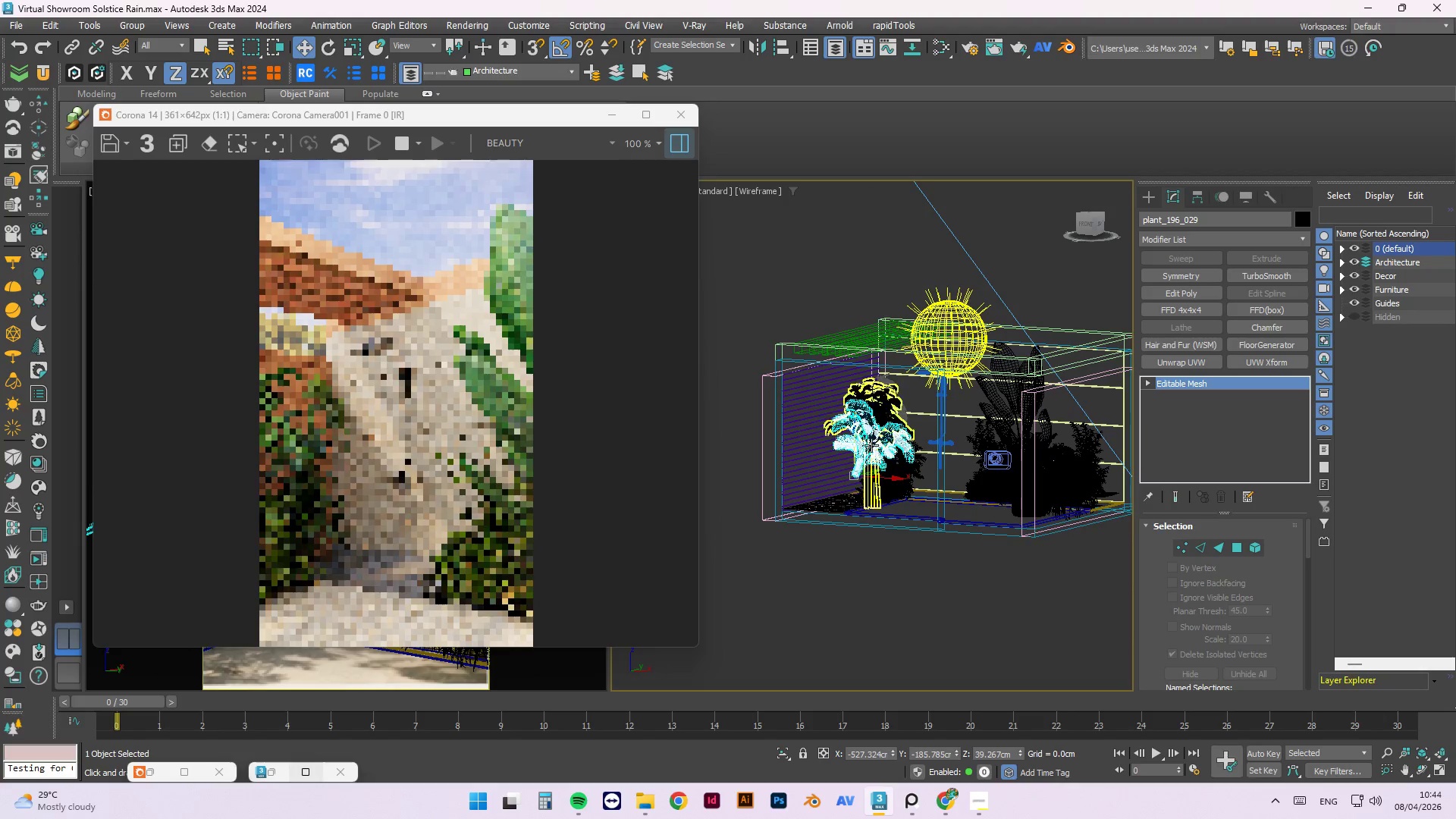 
mouse_move([885, 435])
 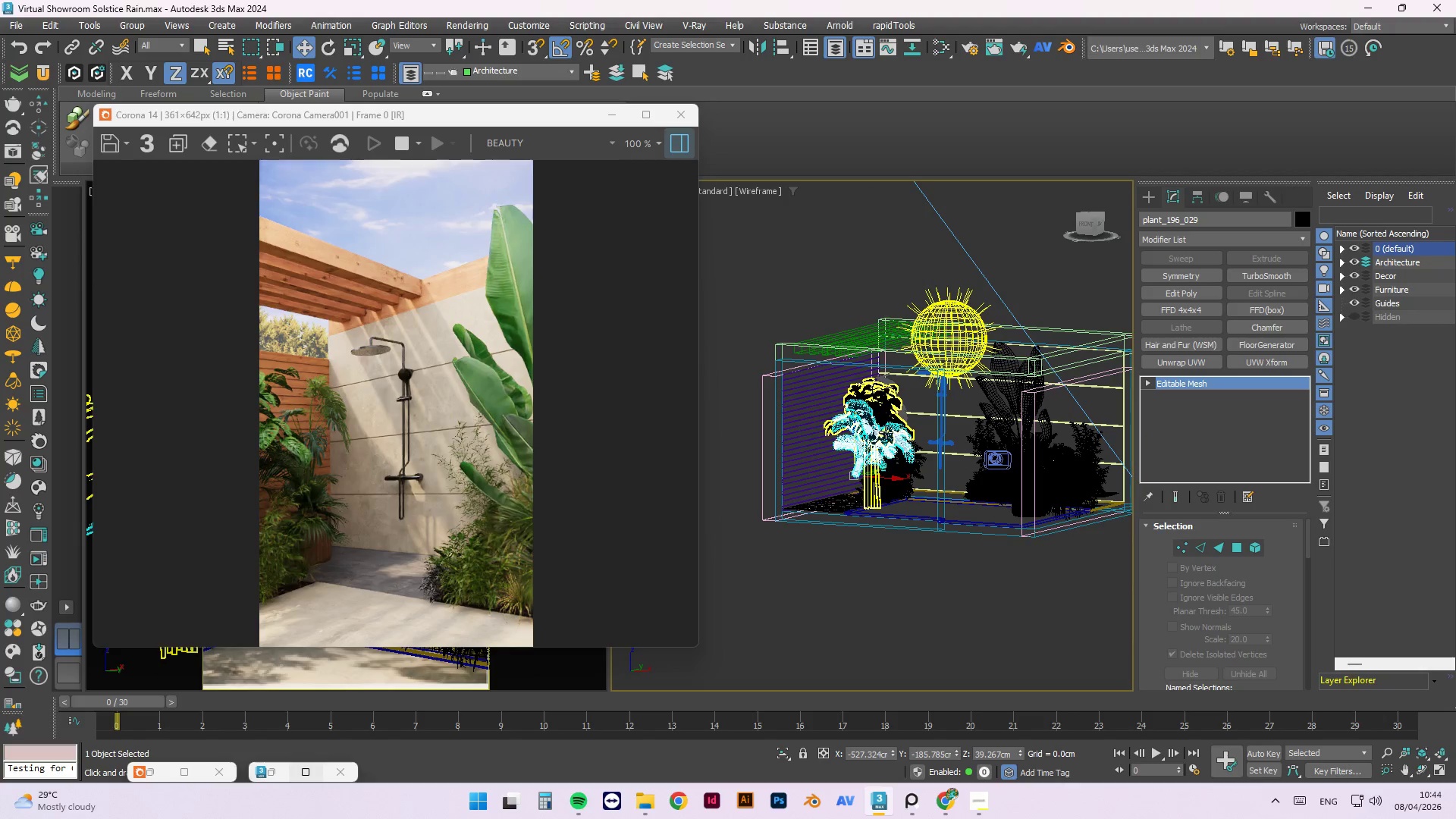 
wait(8.89)
 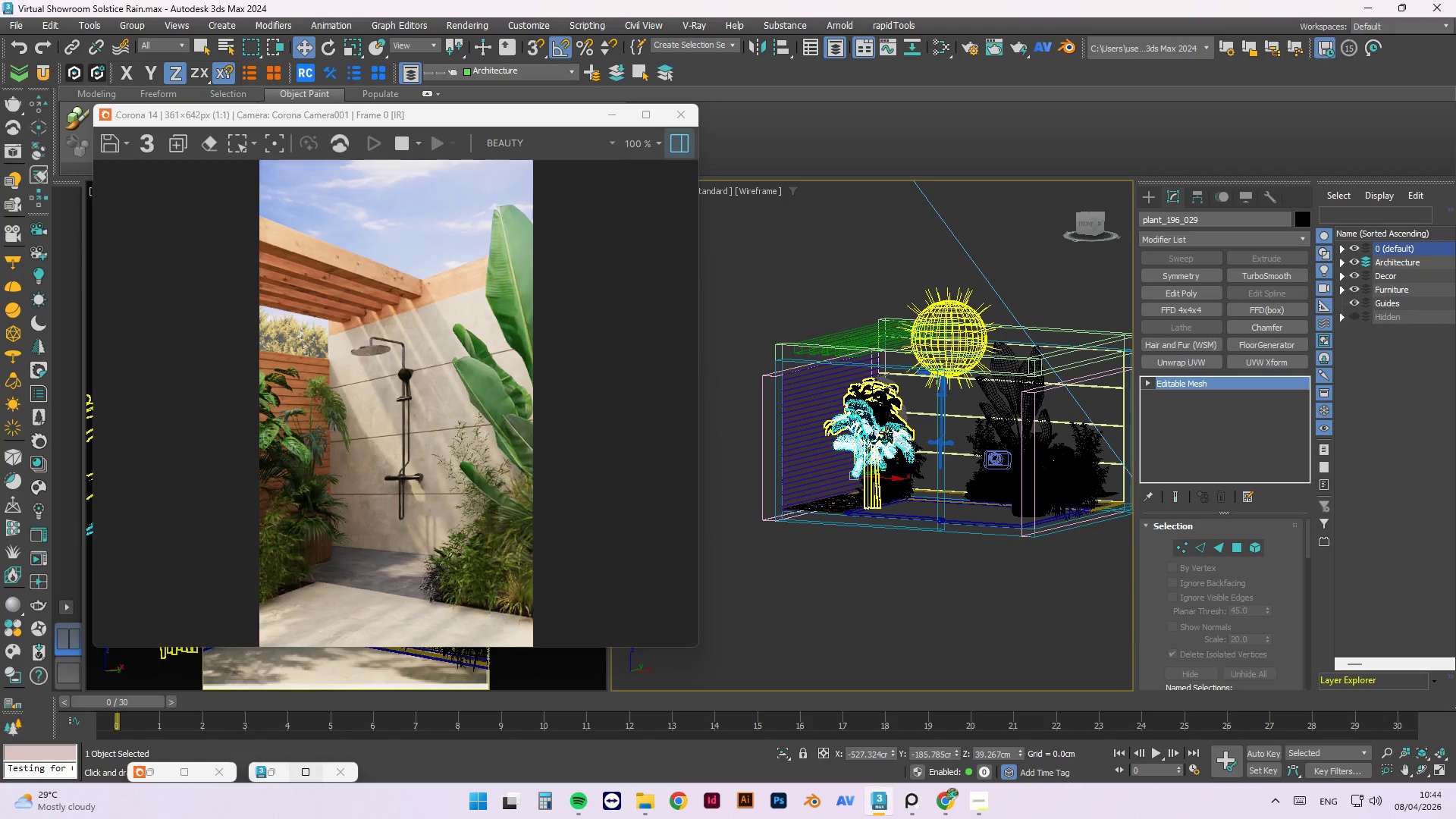 
left_click_drag(start_coordinate=[875, 475], to_coordinate=[883, 479])
 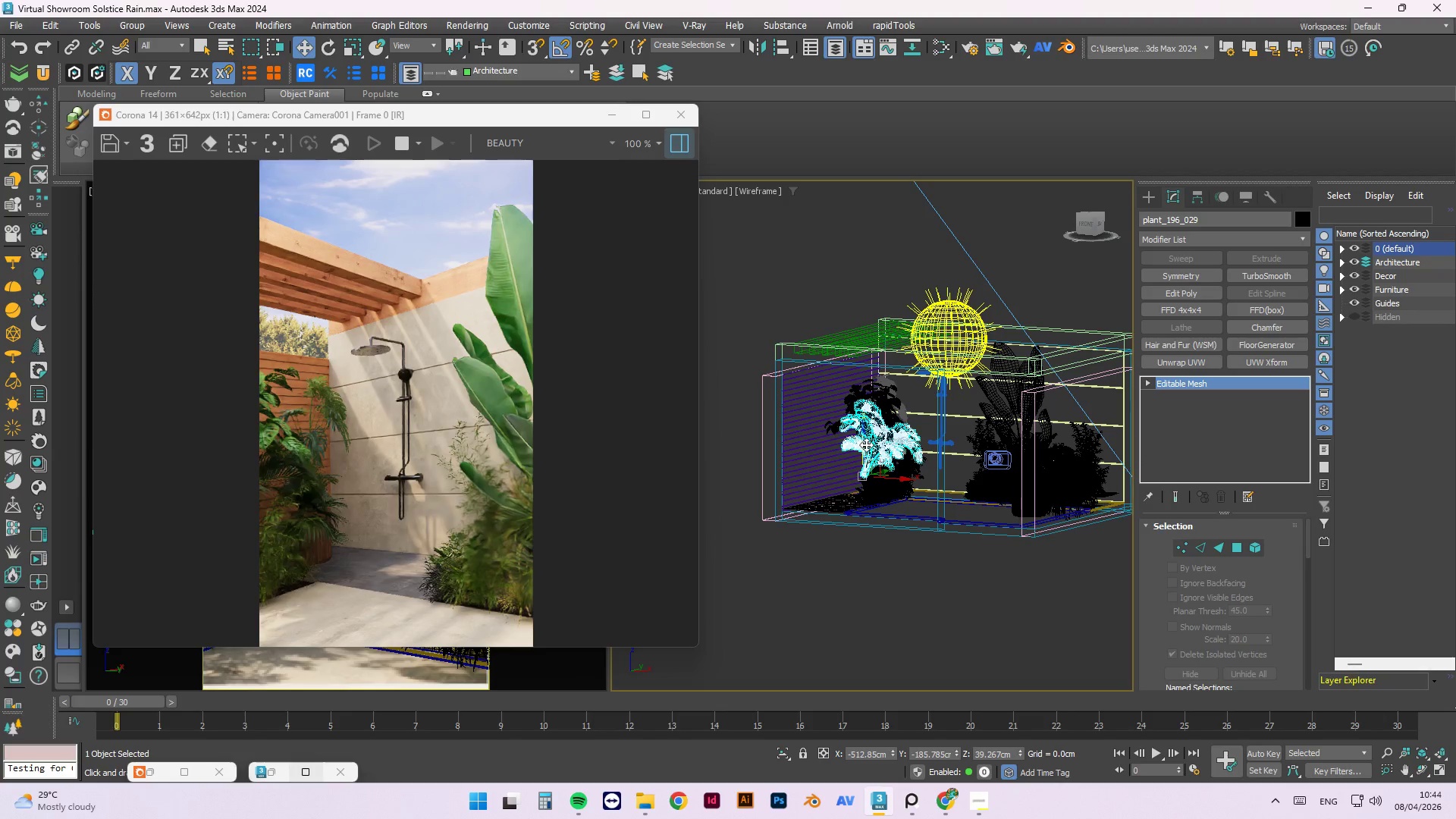 
key(Delete)
 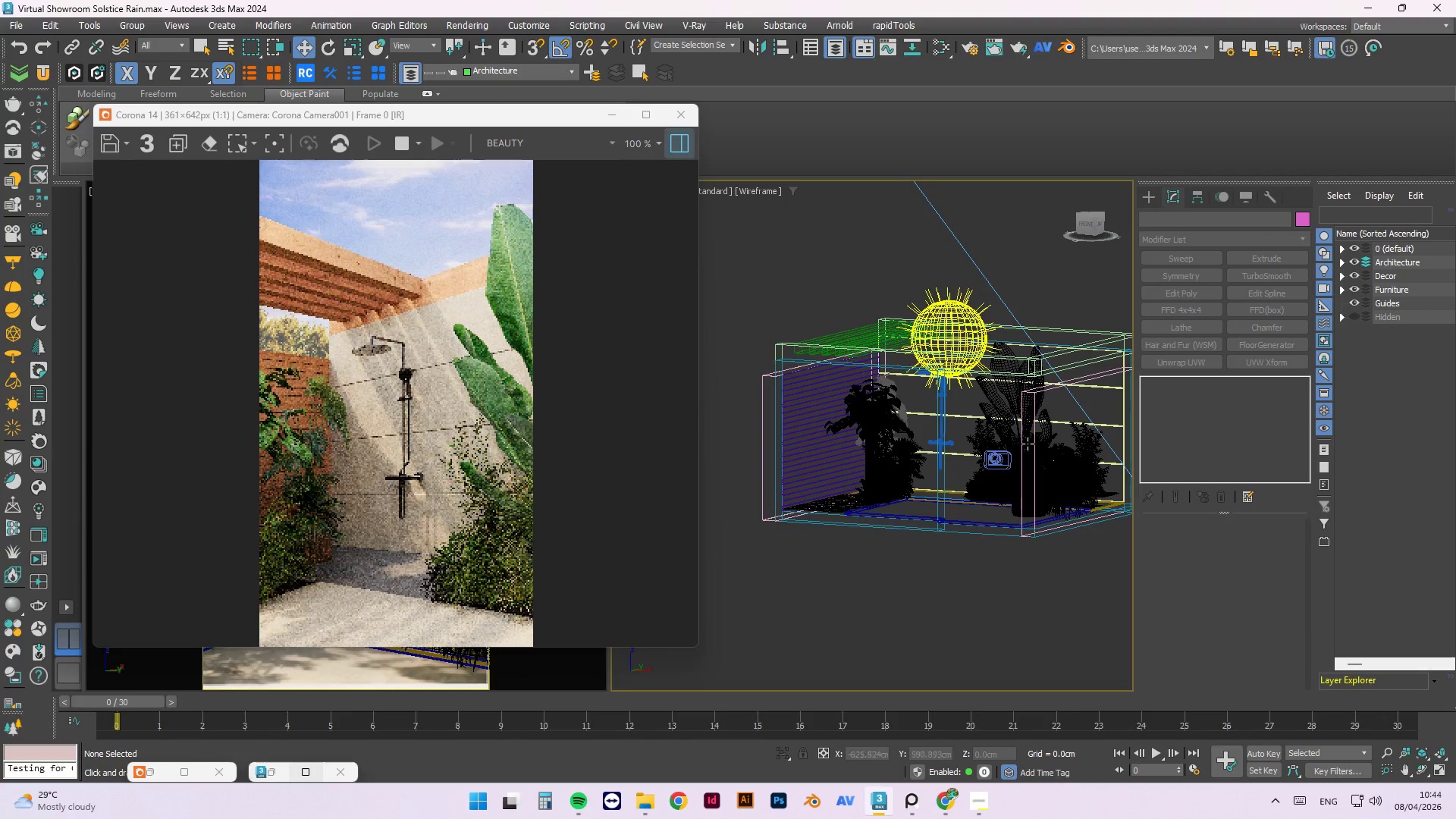 
hold_key(key=AltLeft, duration=1.36)
 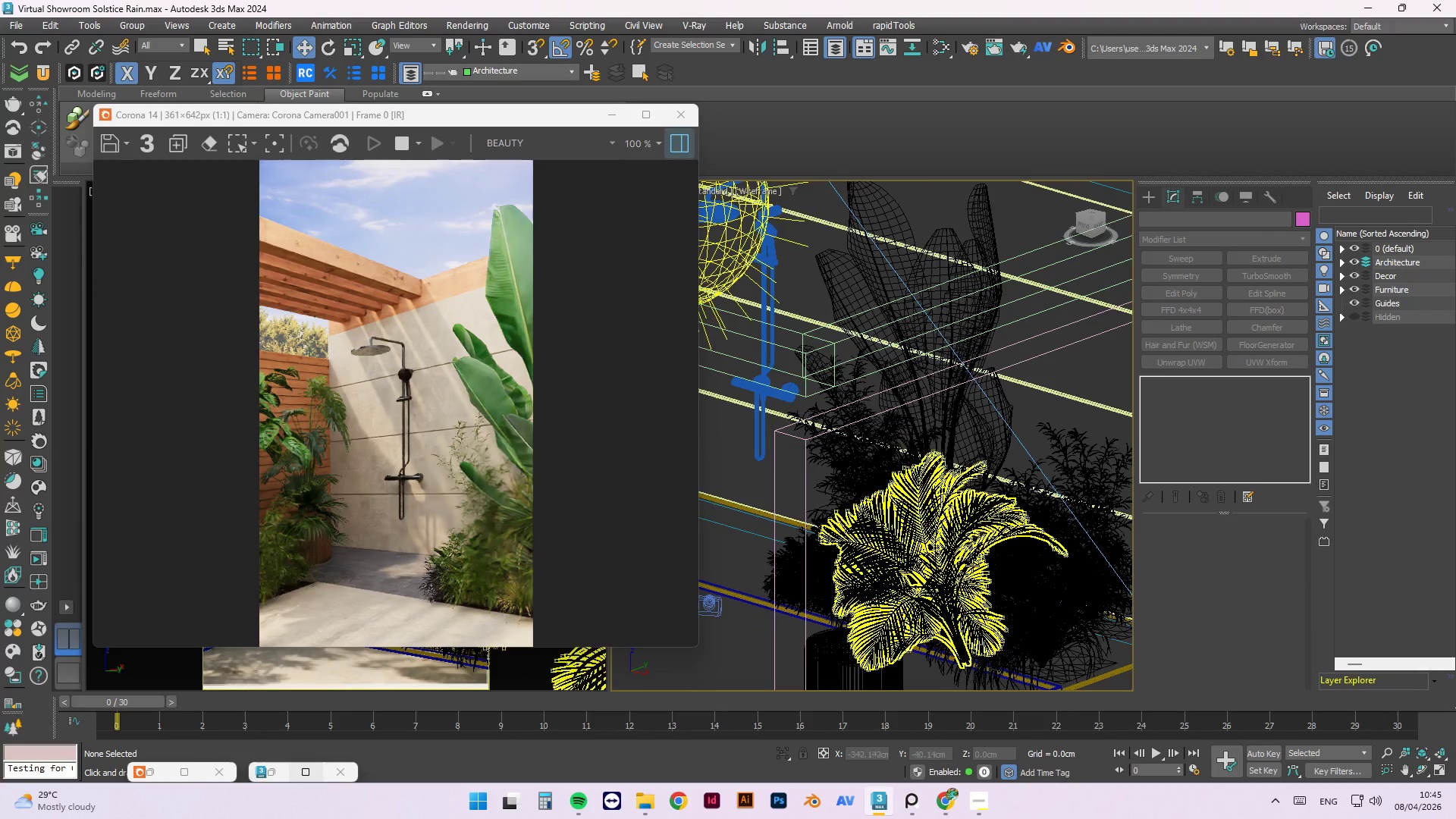 
scroll: coordinate [884, 588], scroll_direction: up, amount: 3.0
 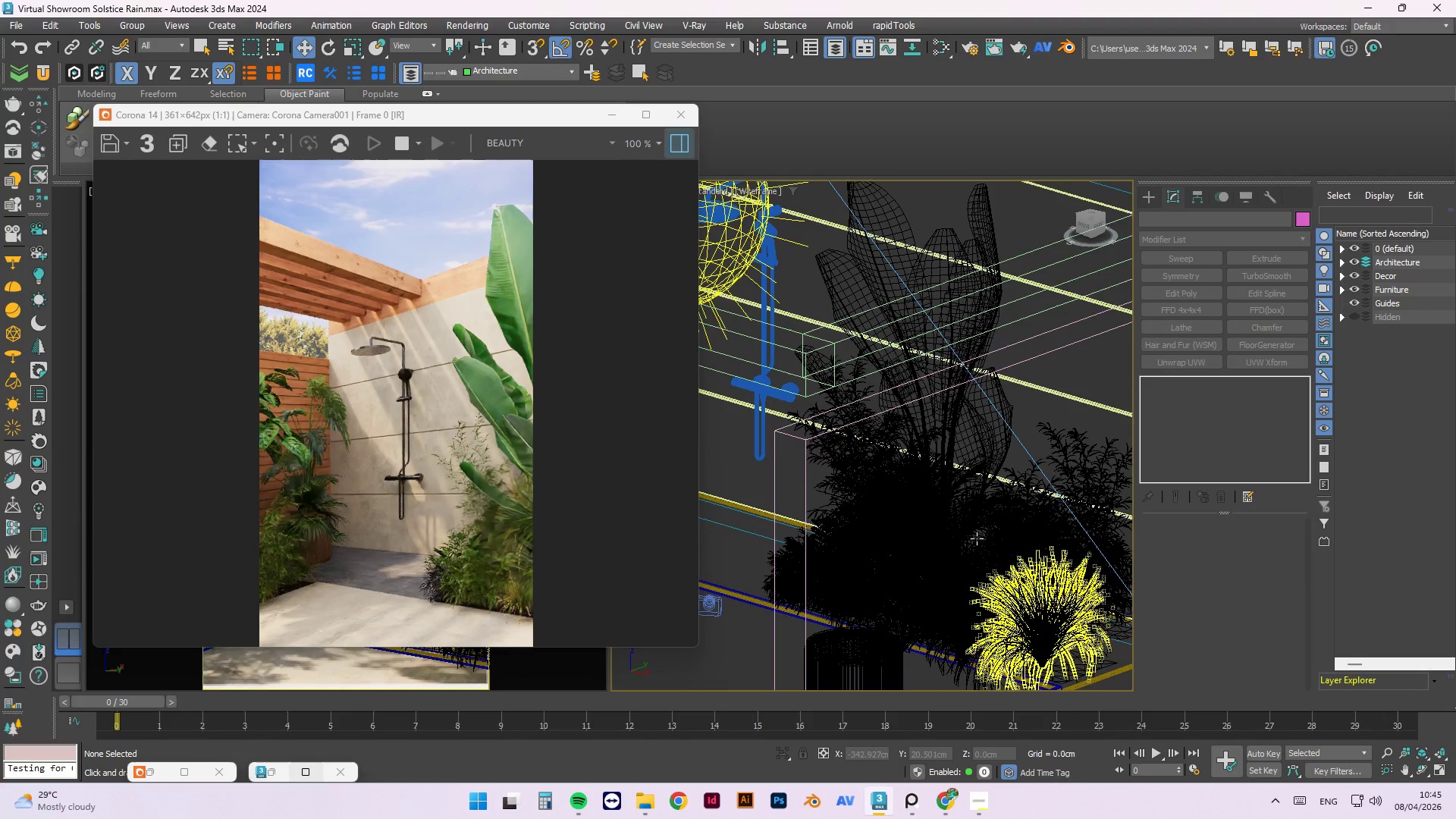 
scroll: coordinate [989, 485], scroll_direction: down, amount: 1.0
 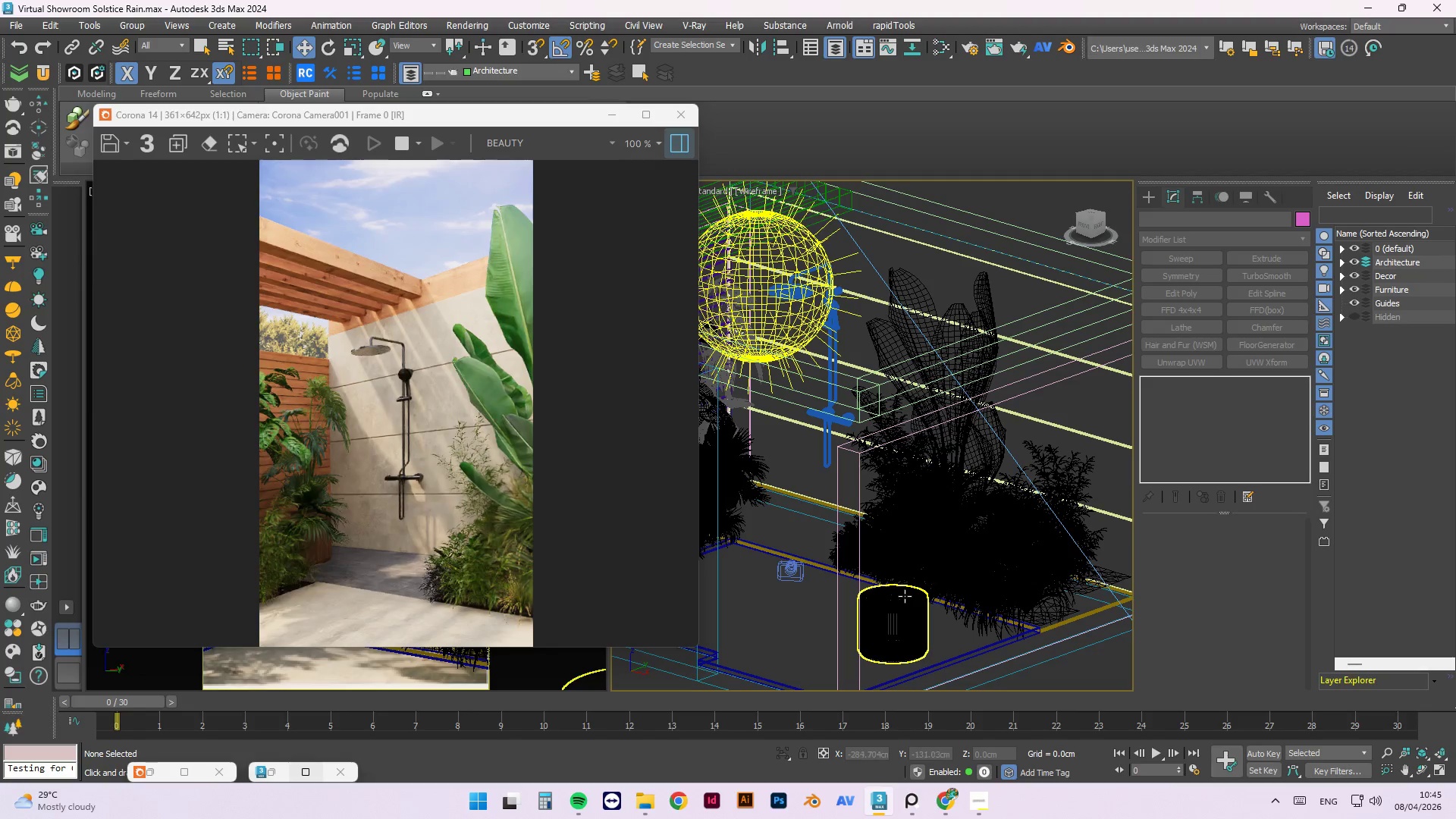 
left_click([905, 613])
 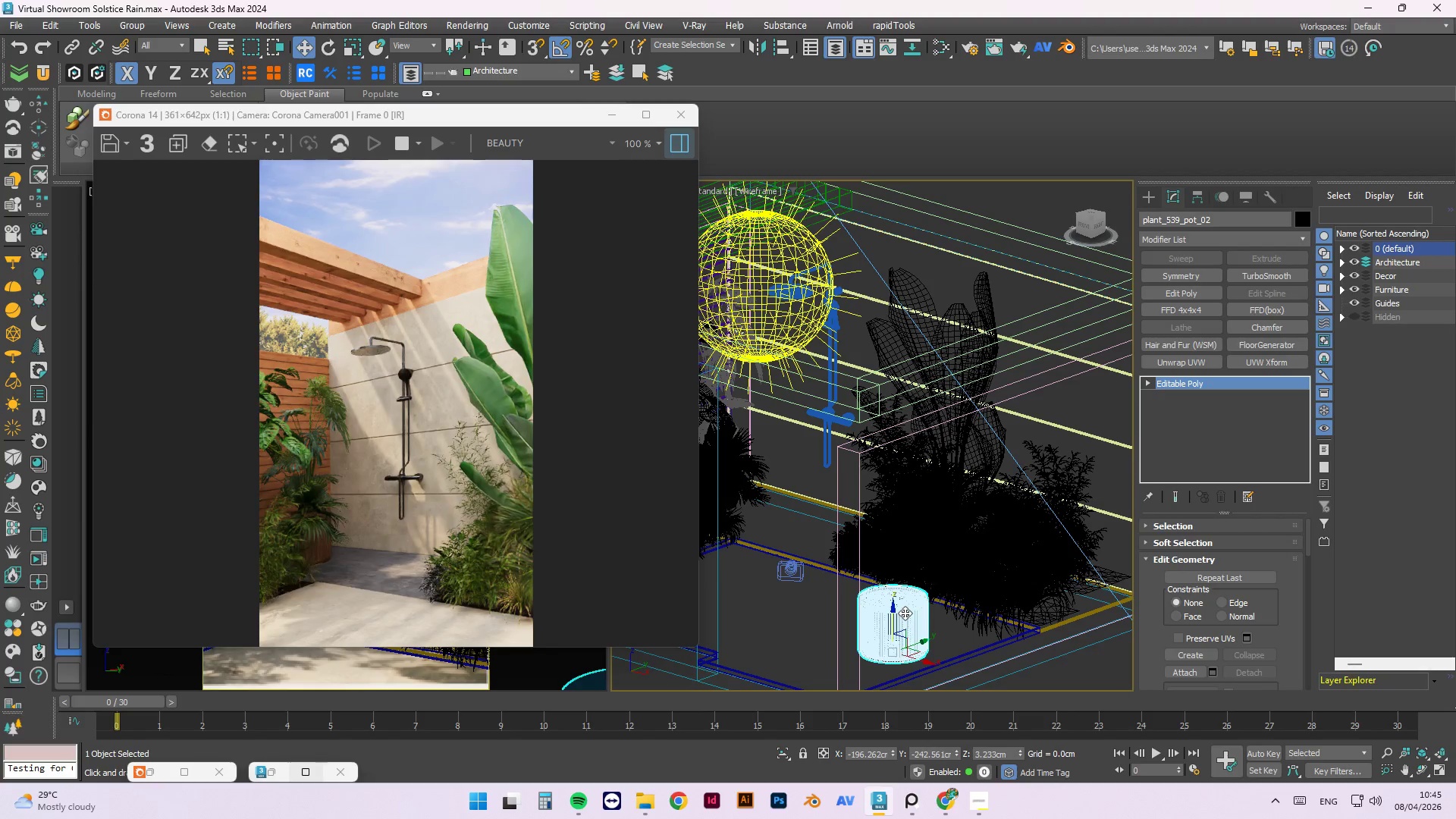 
key(Delete)
 